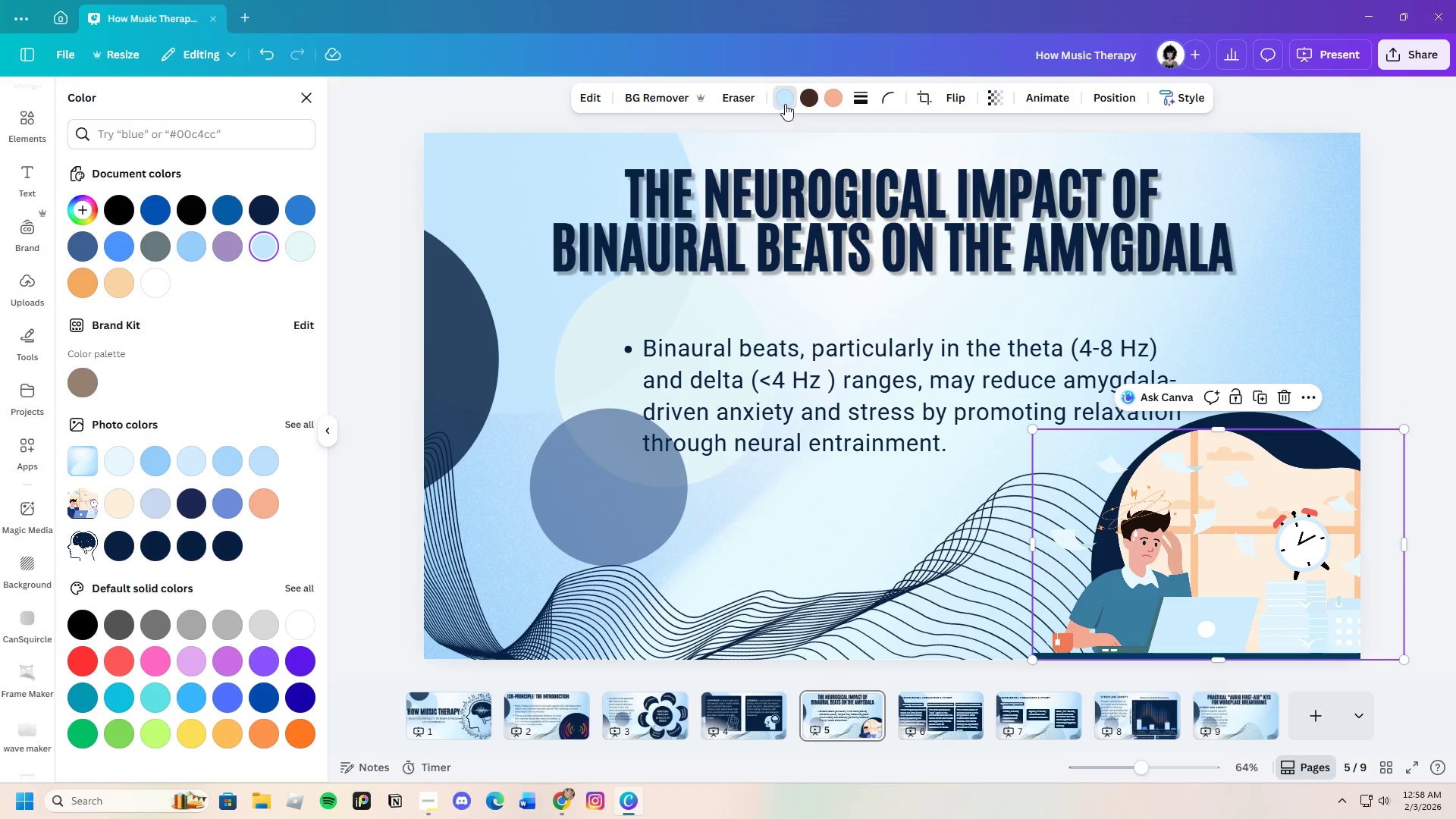 
left_click([807, 102])
 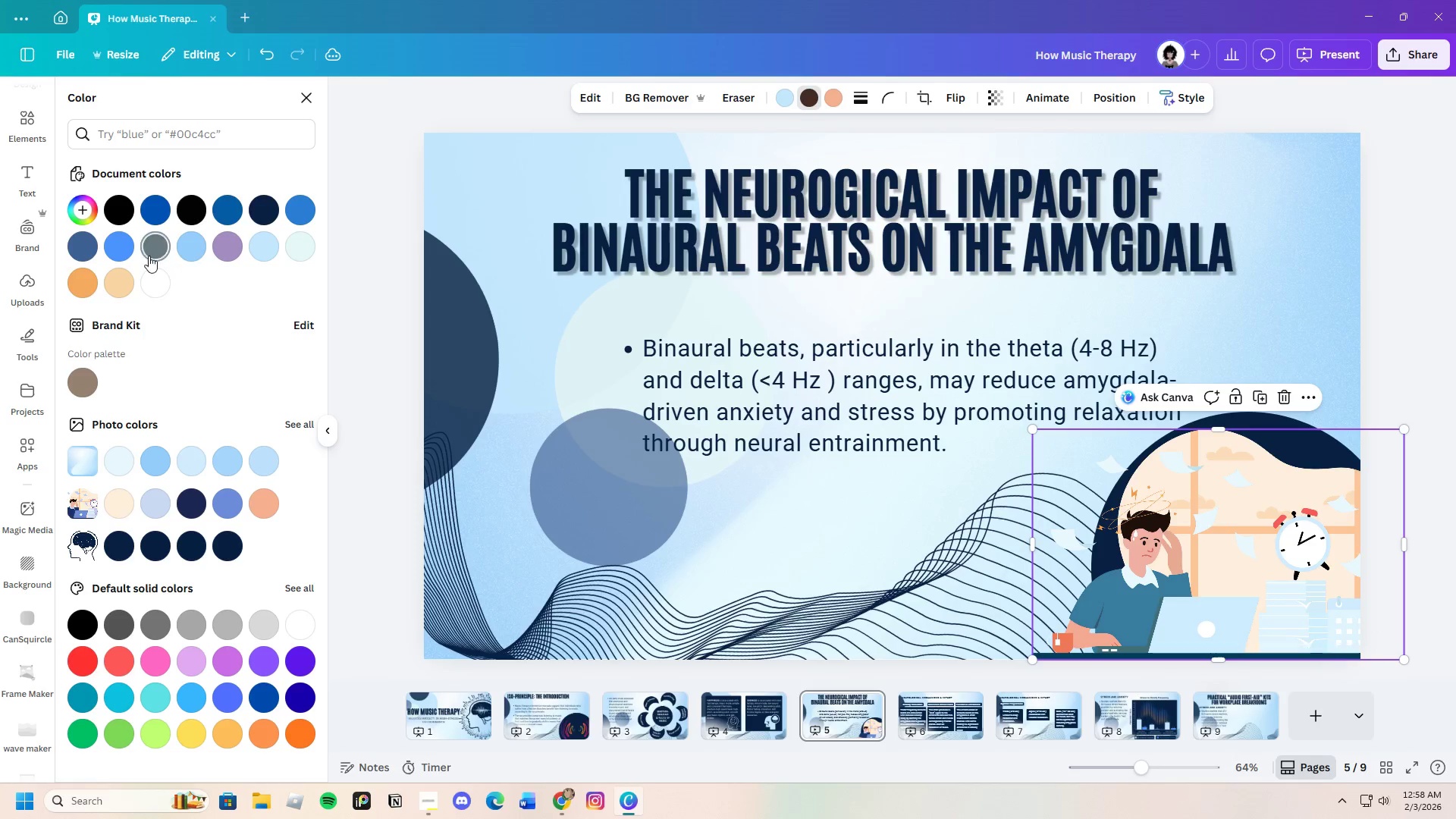 
left_click([195, 249])
 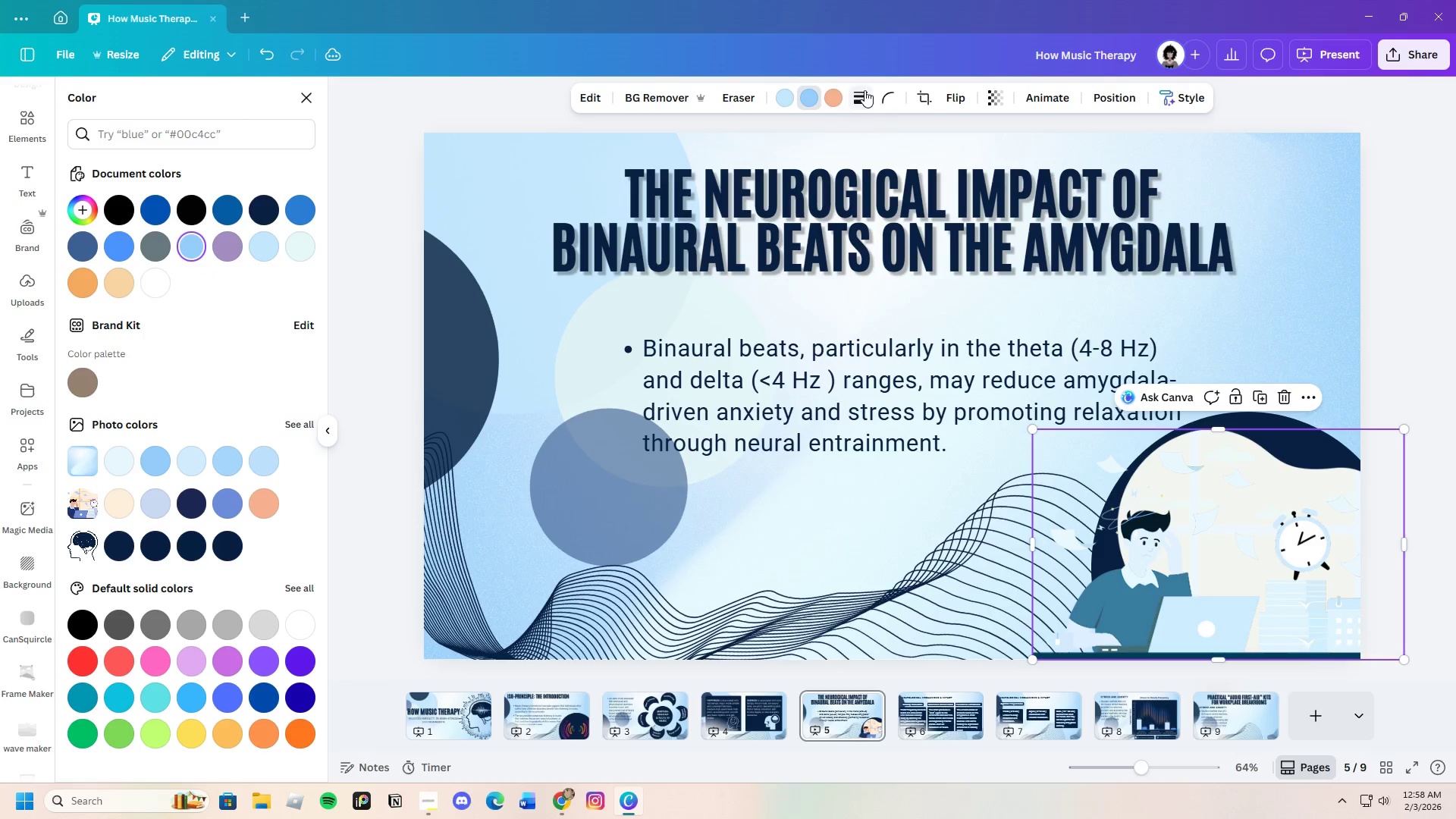 
left_click([839, 99])
 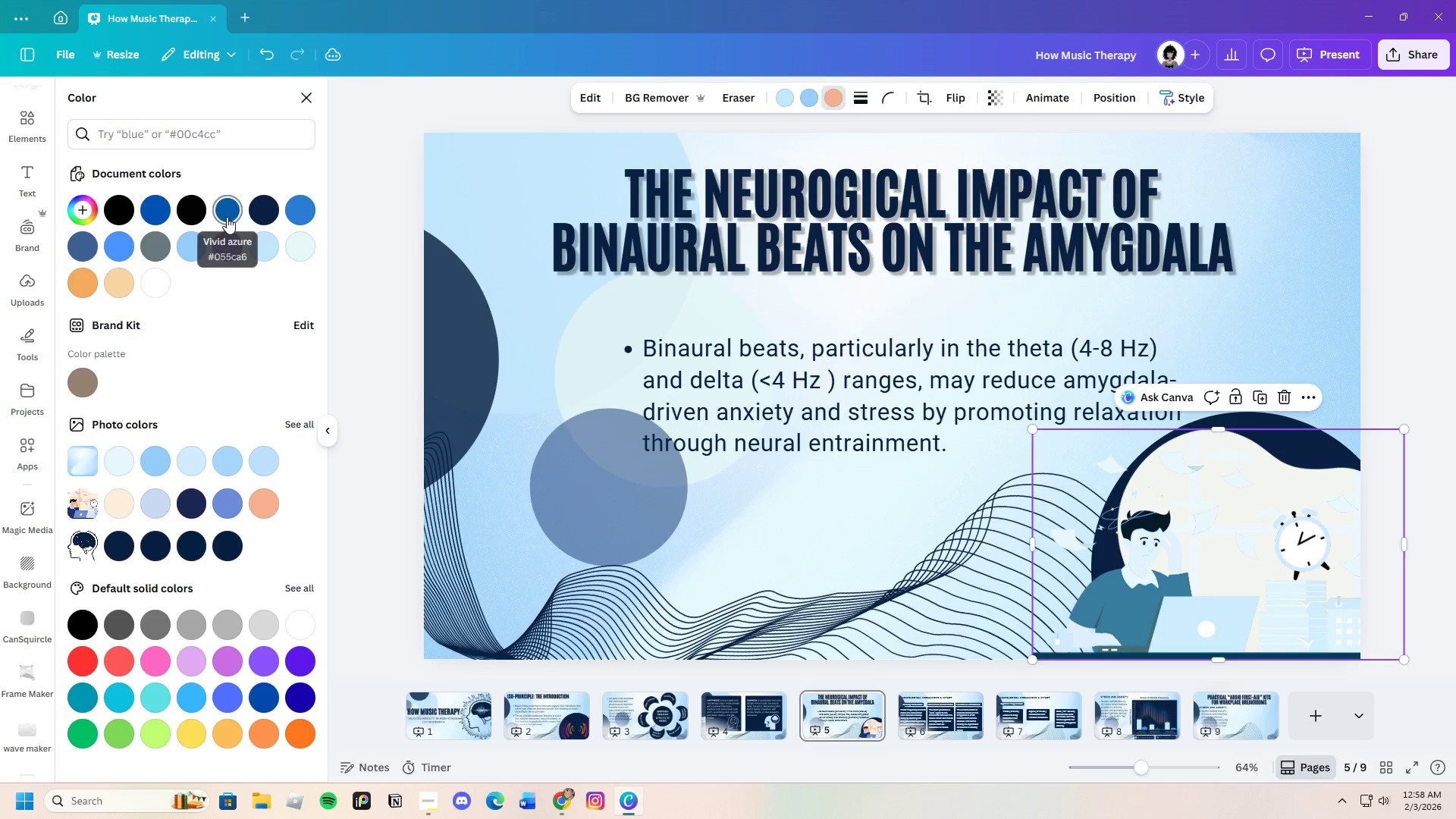 
left_click([260, 214])
 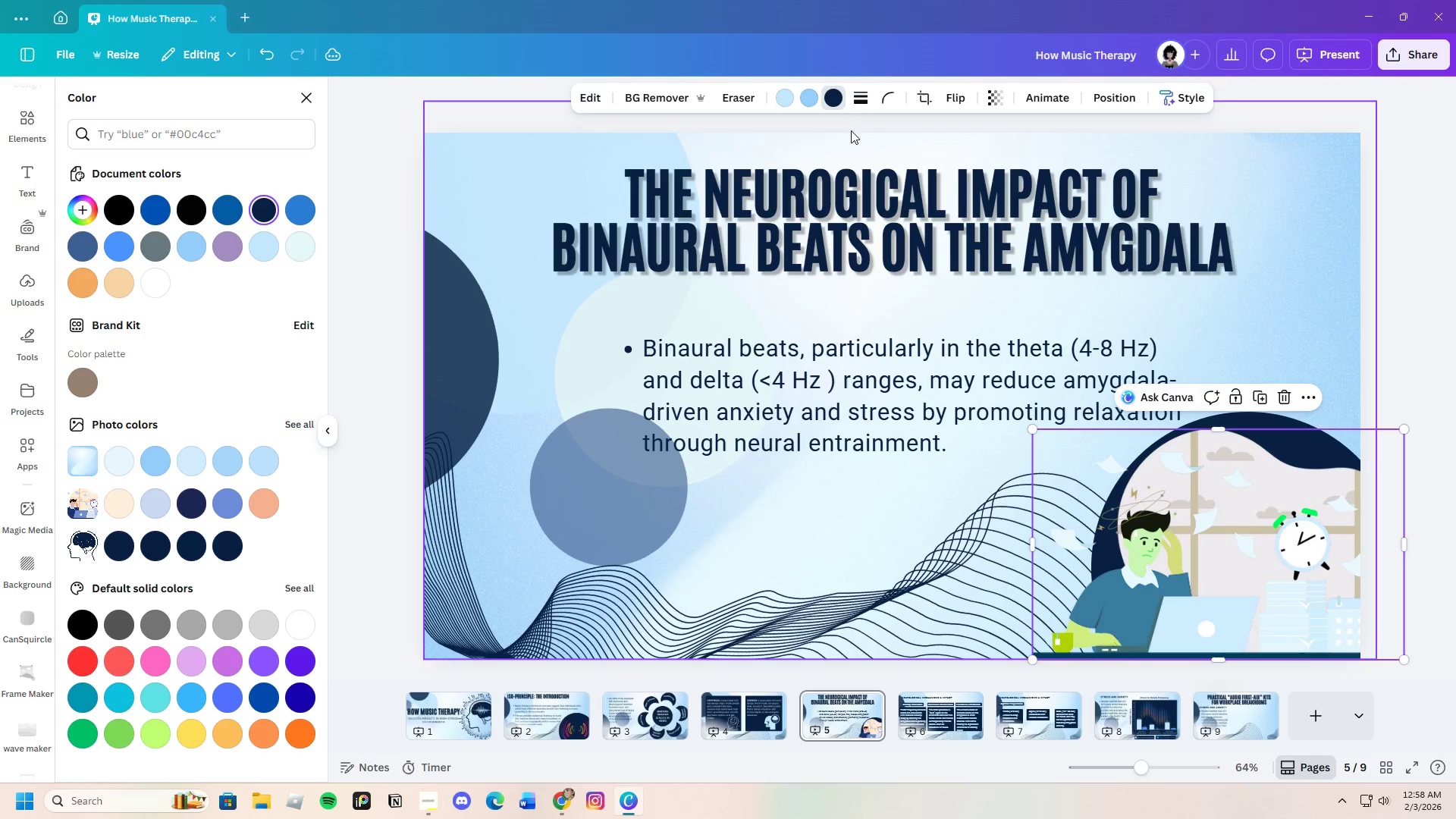 
left_click([812, 102])
 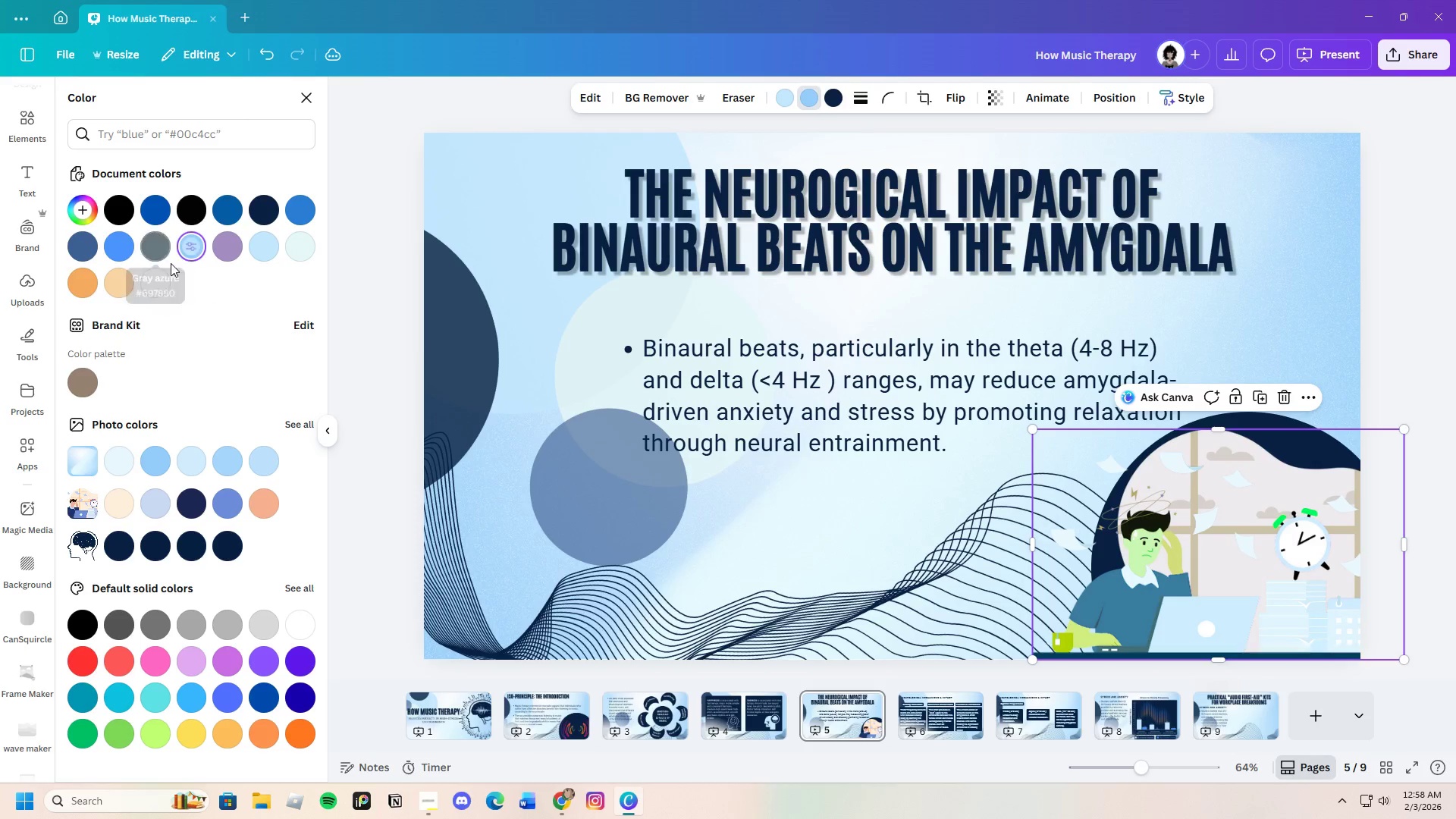 
left_click([156, 279])
 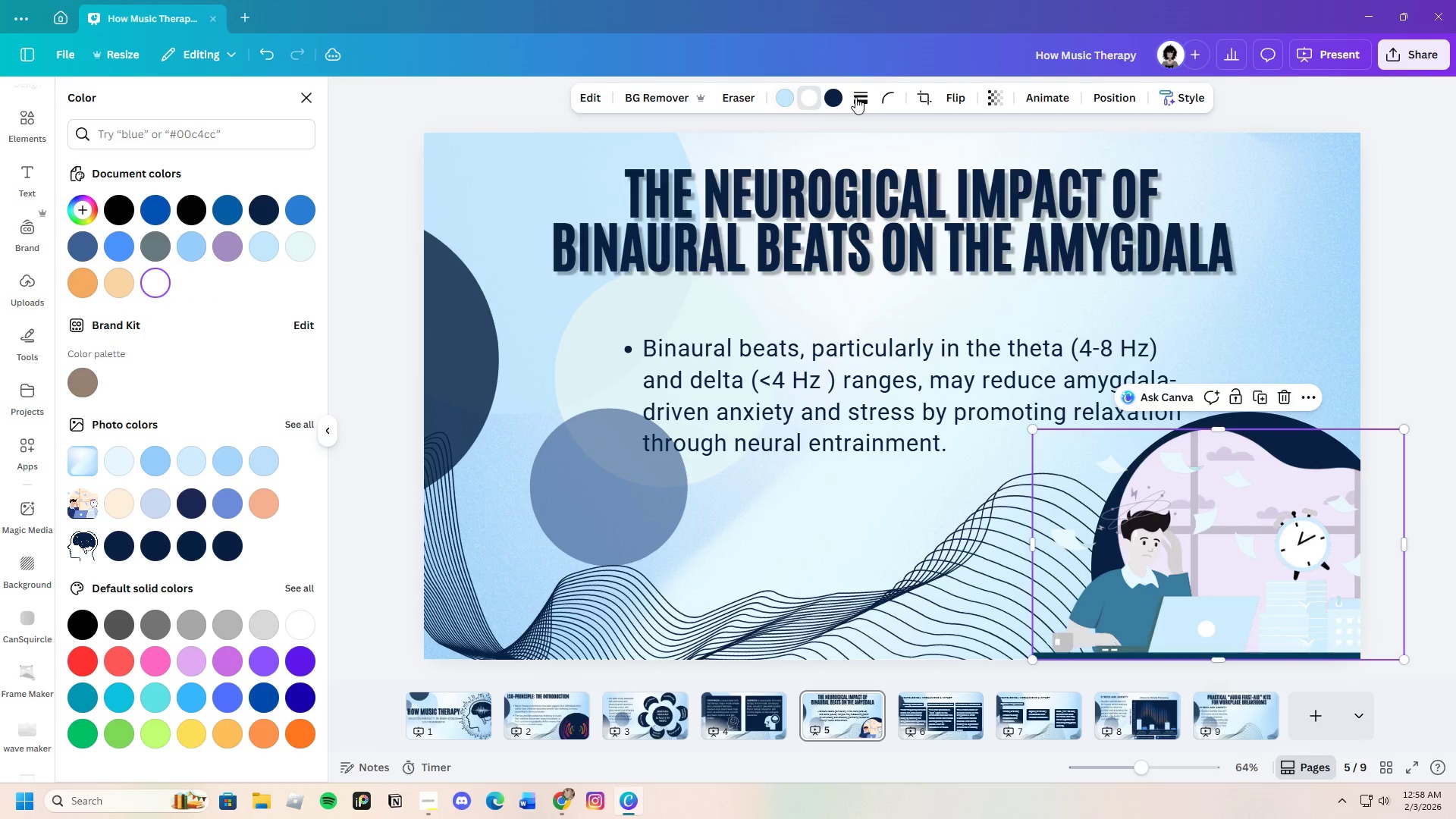 
left_click([839, 99])
 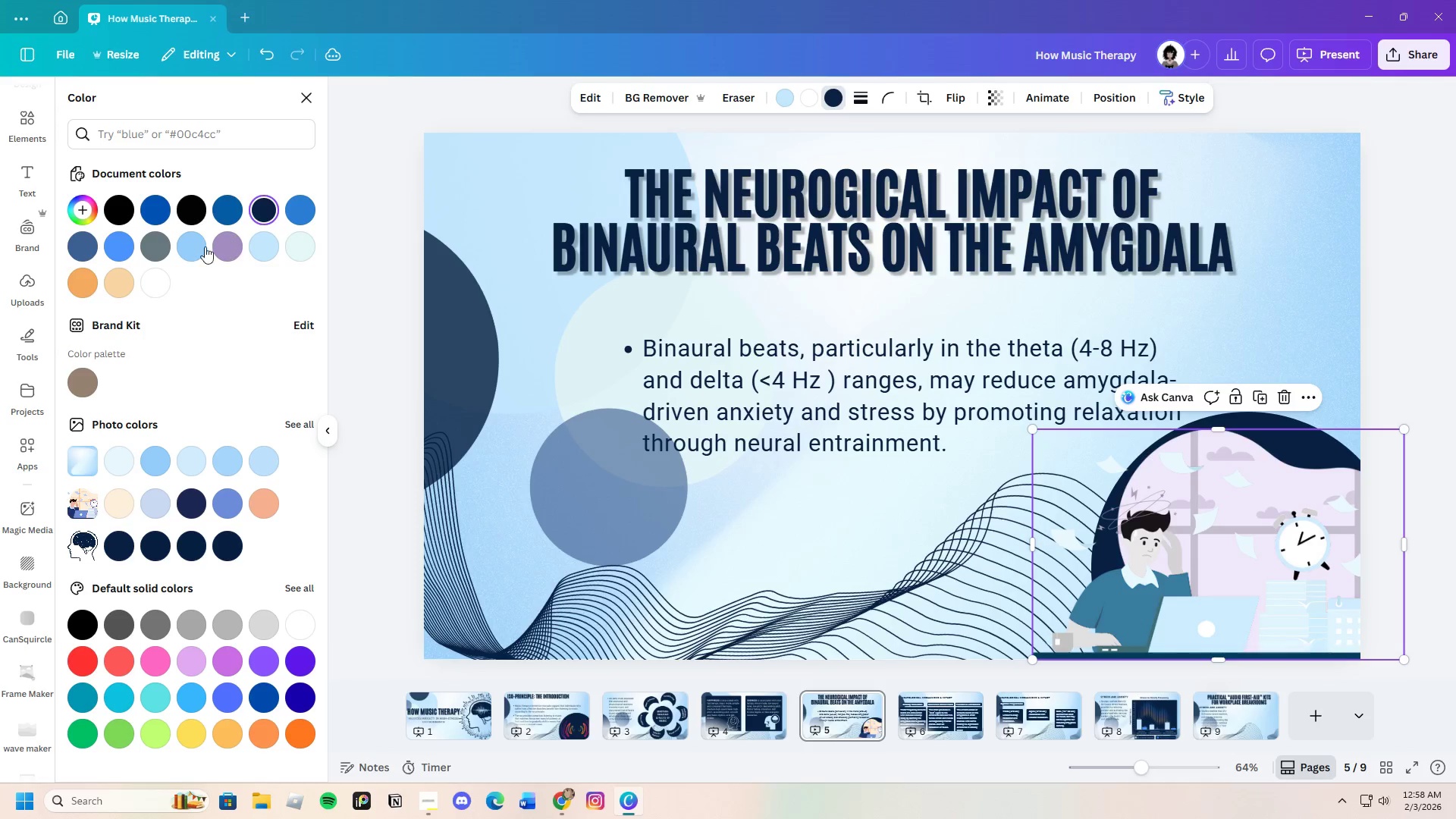 
left_click([186, 245])
 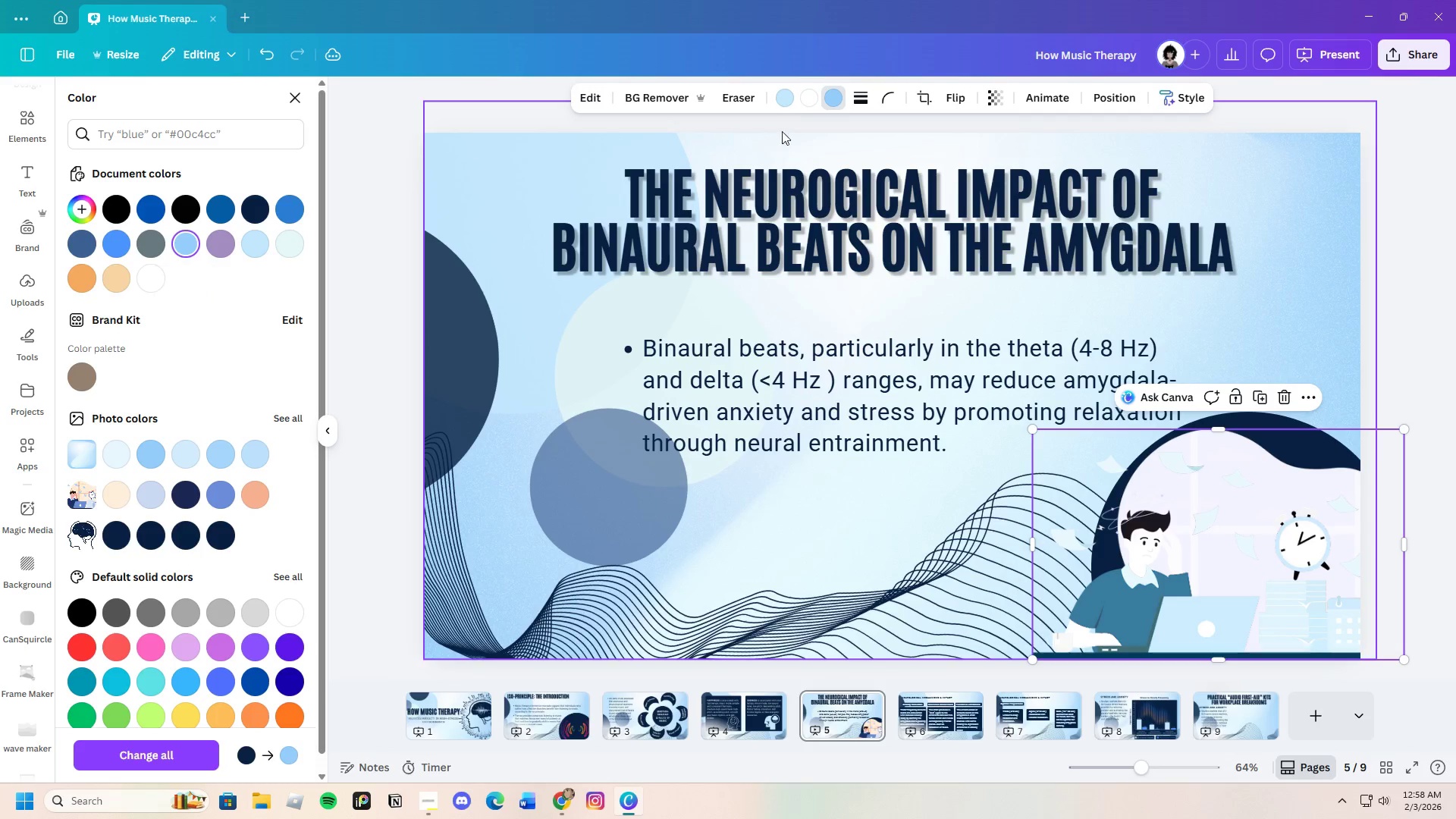 
left_click([787, 95])
 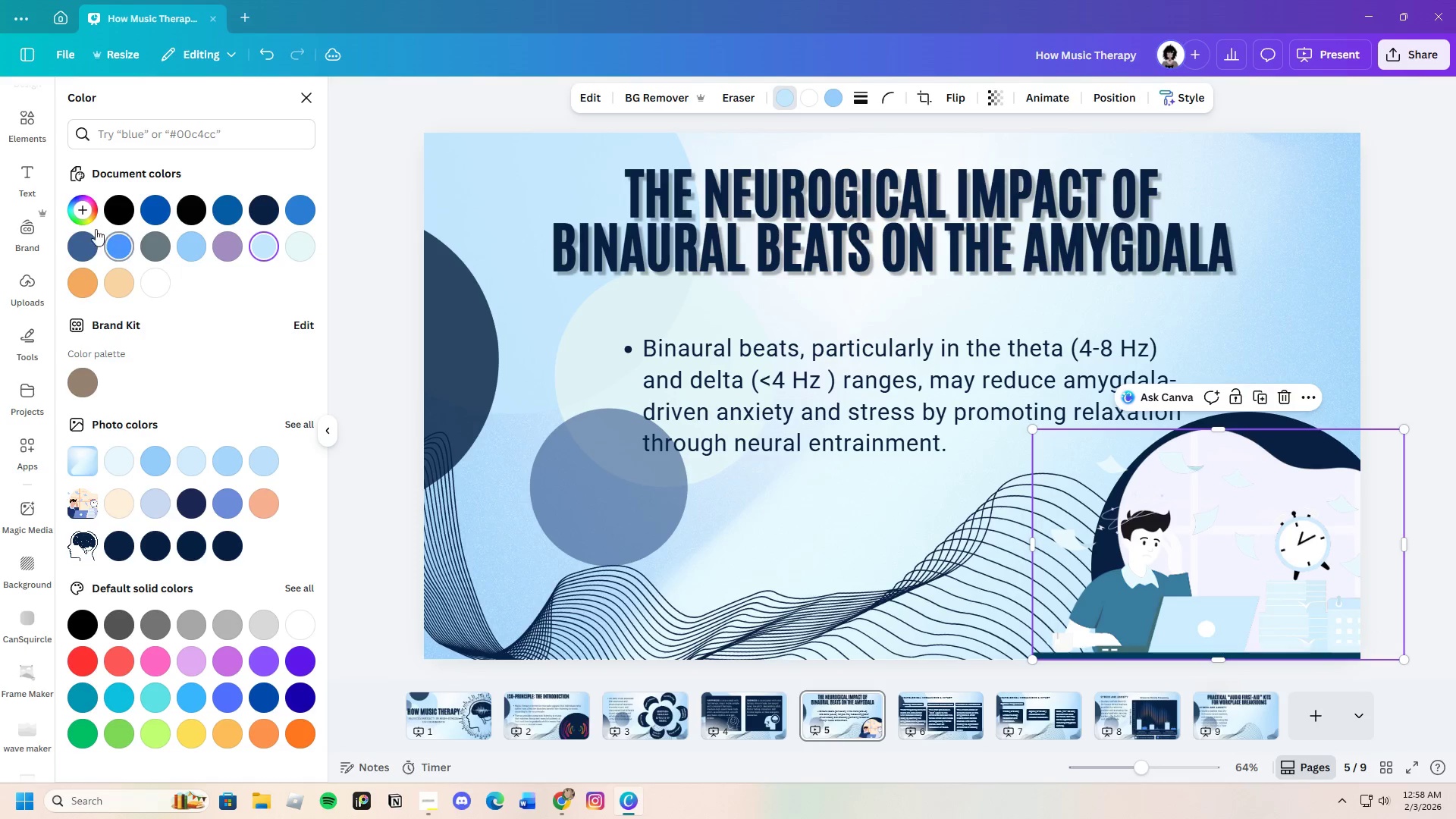 
left_click([92, 214])
 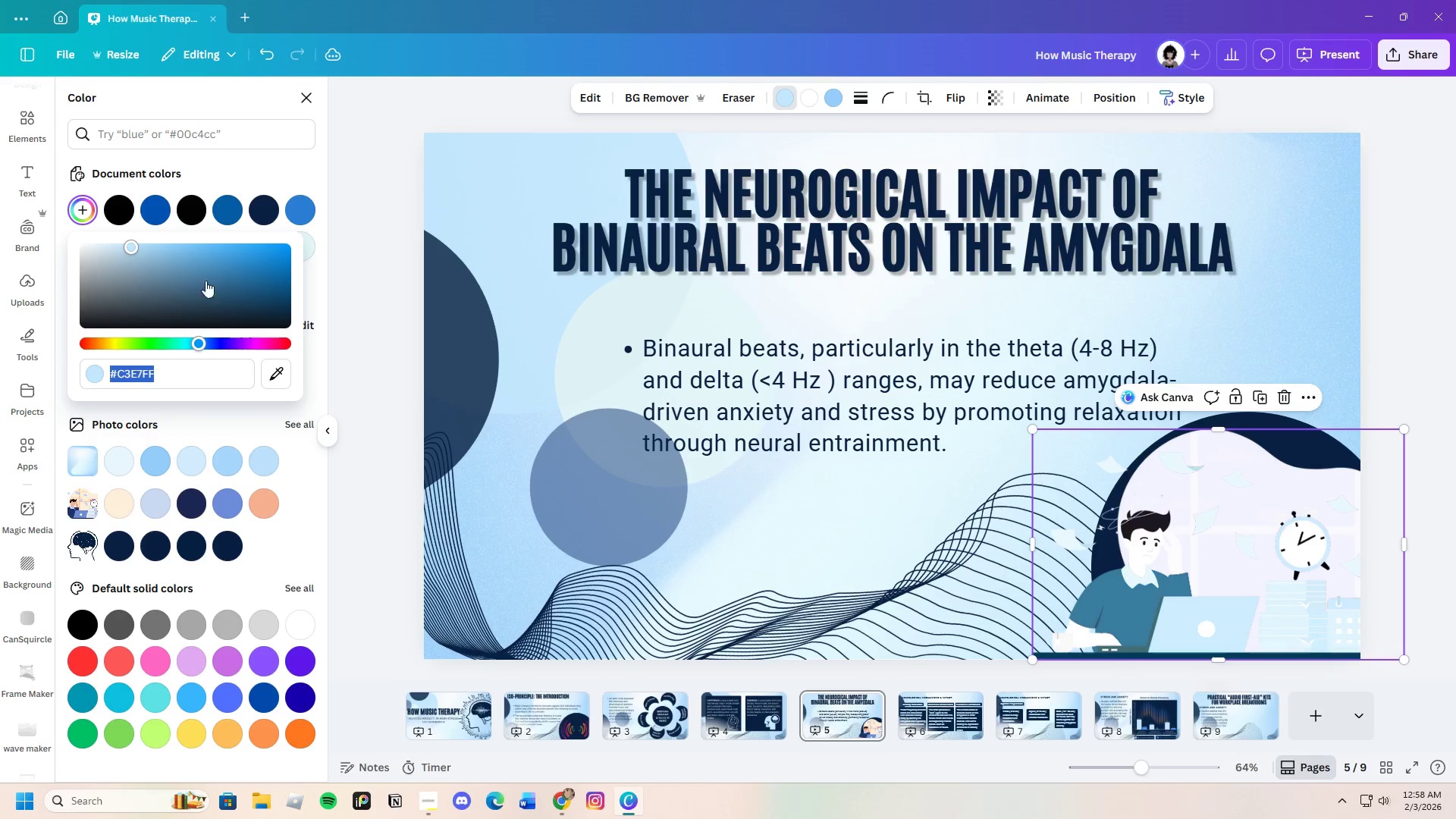 
left_click_drag(start_coordinate=[165, 259], to_coordinate=[182, 268])
 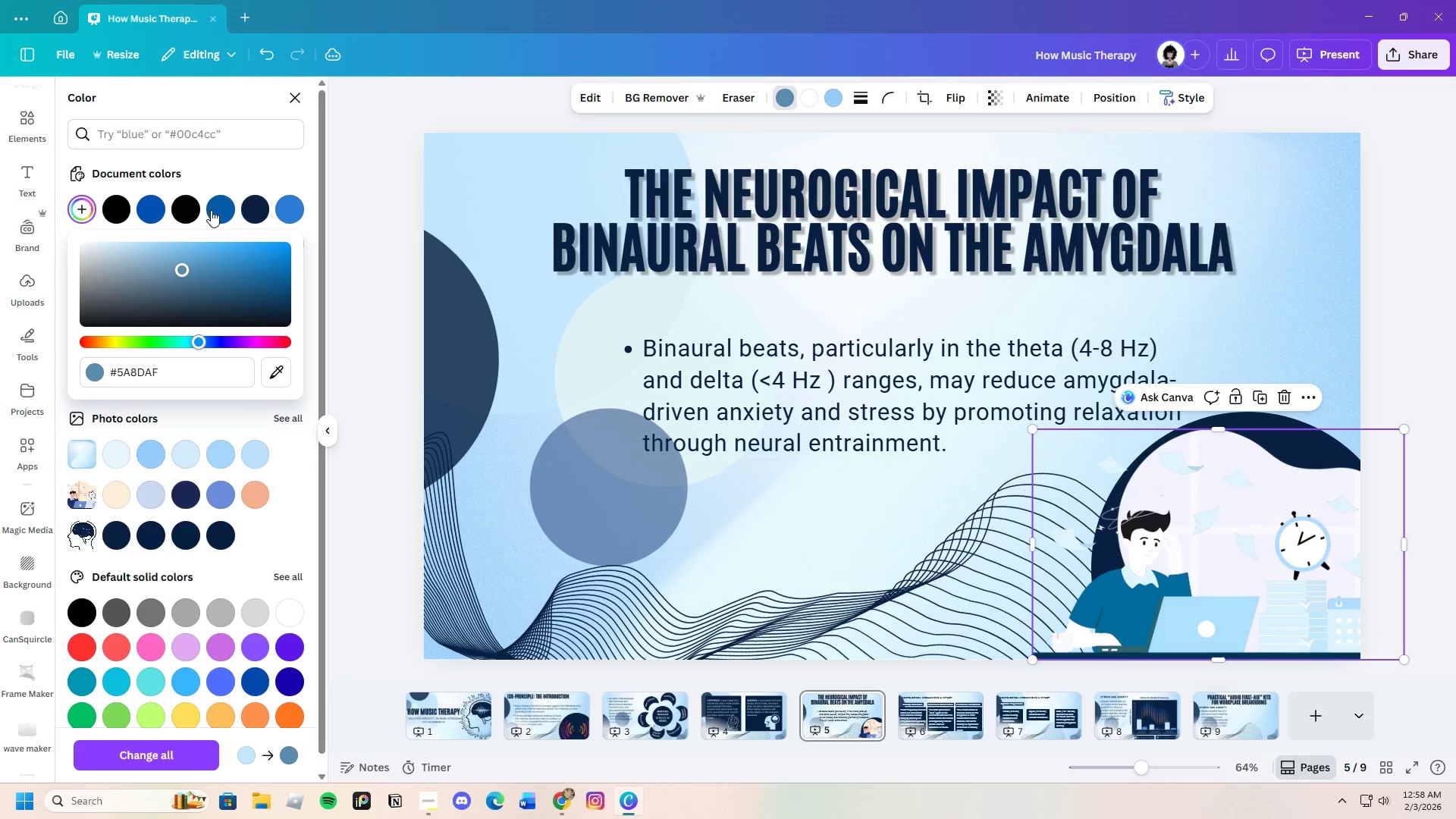 
left_click([212, 209])
 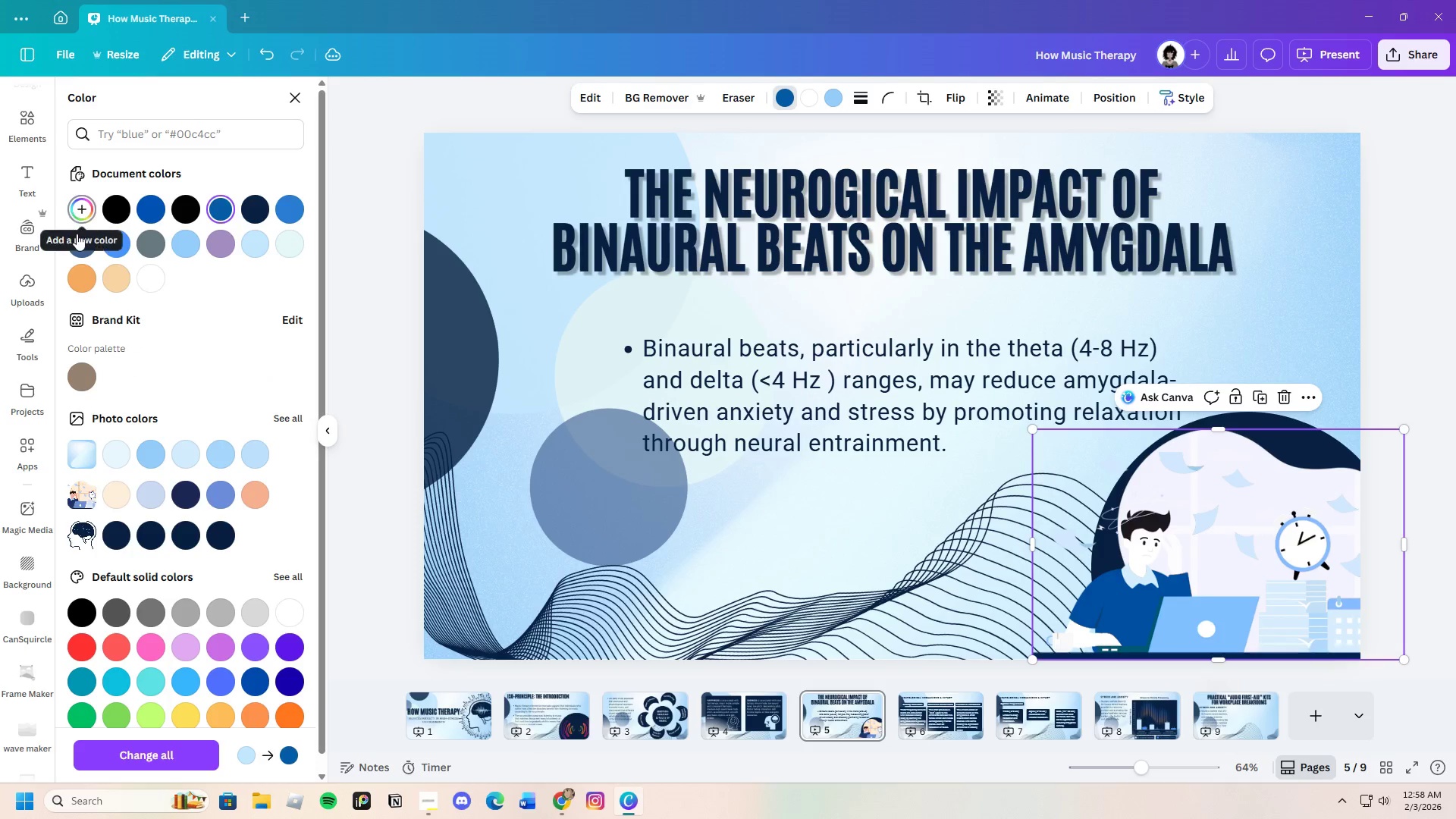 
wait(5.16)
 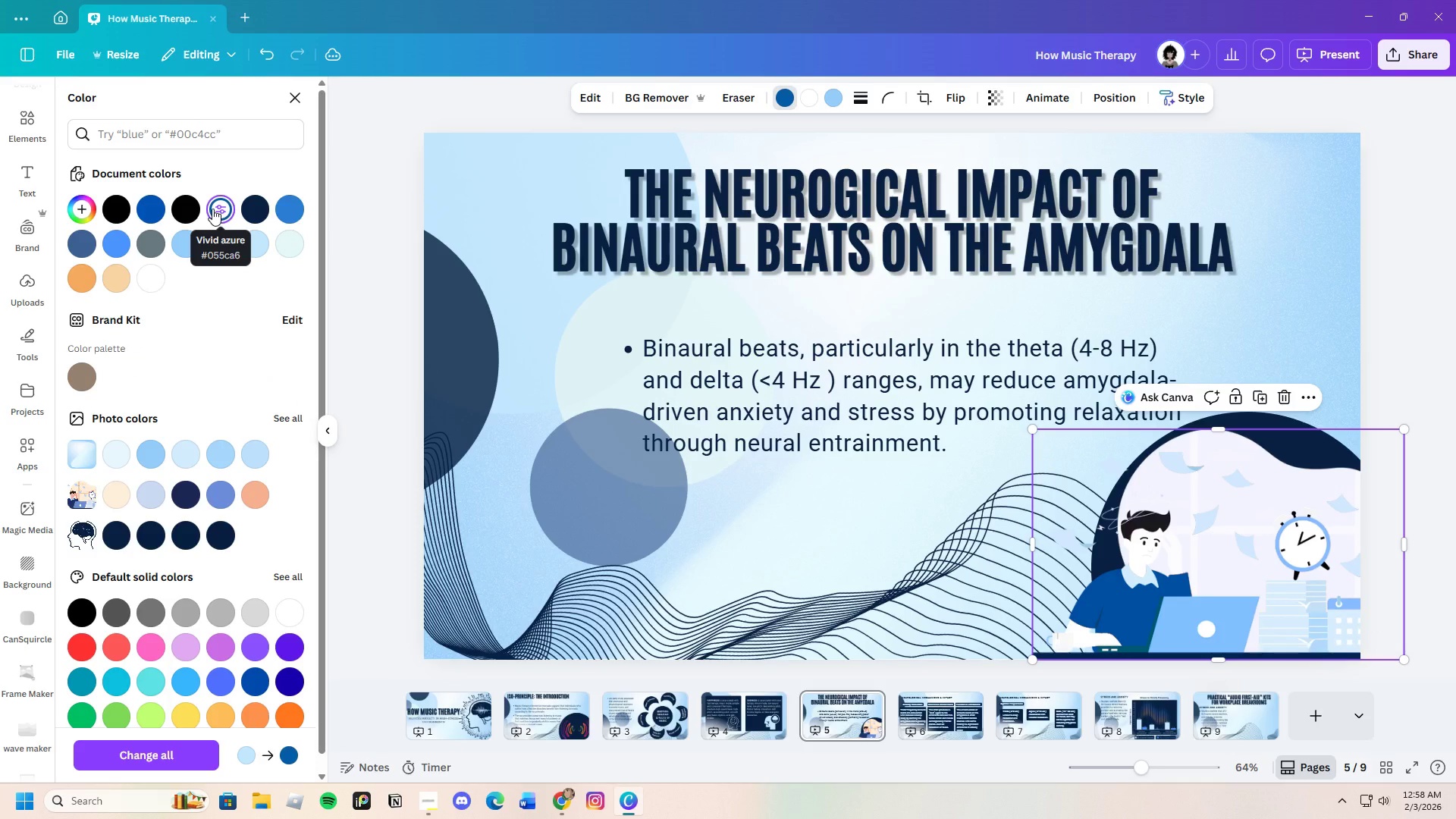 
left_click([88, 236])
 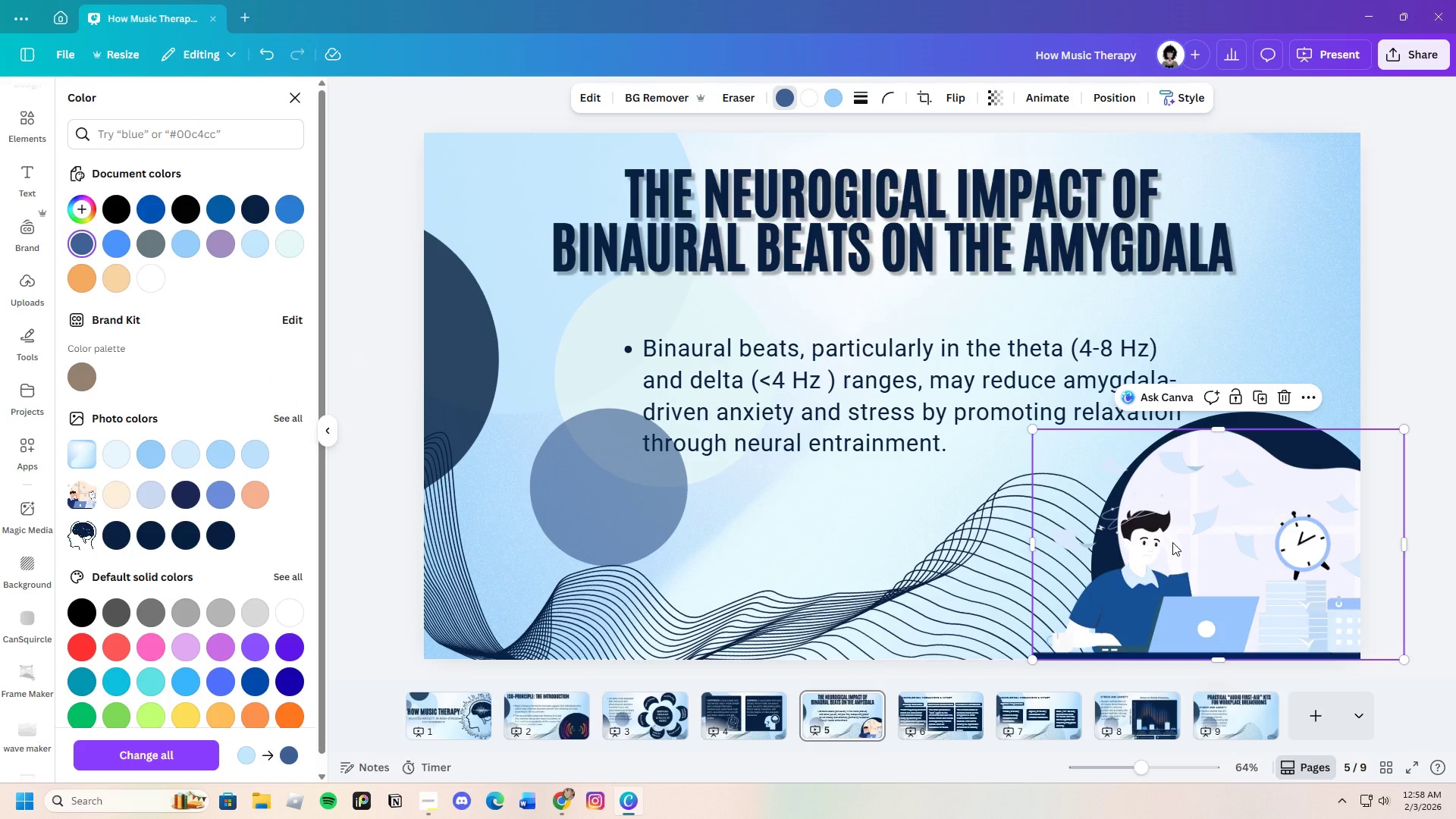 
left_click_drag(start_coordinate=[1172, 542], to_coordinate=[1176, 538])
 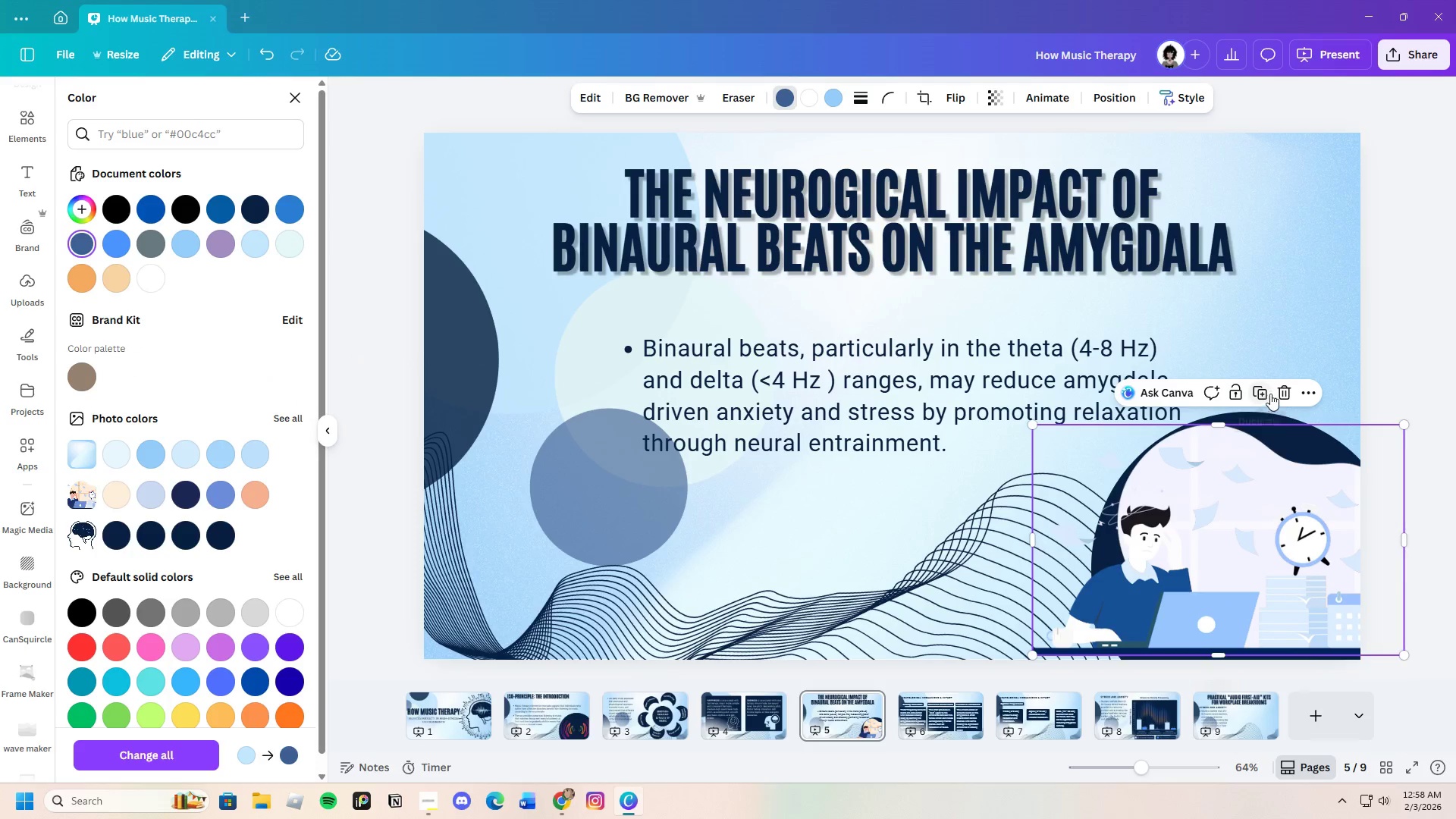 
left_click([1279, 391])
 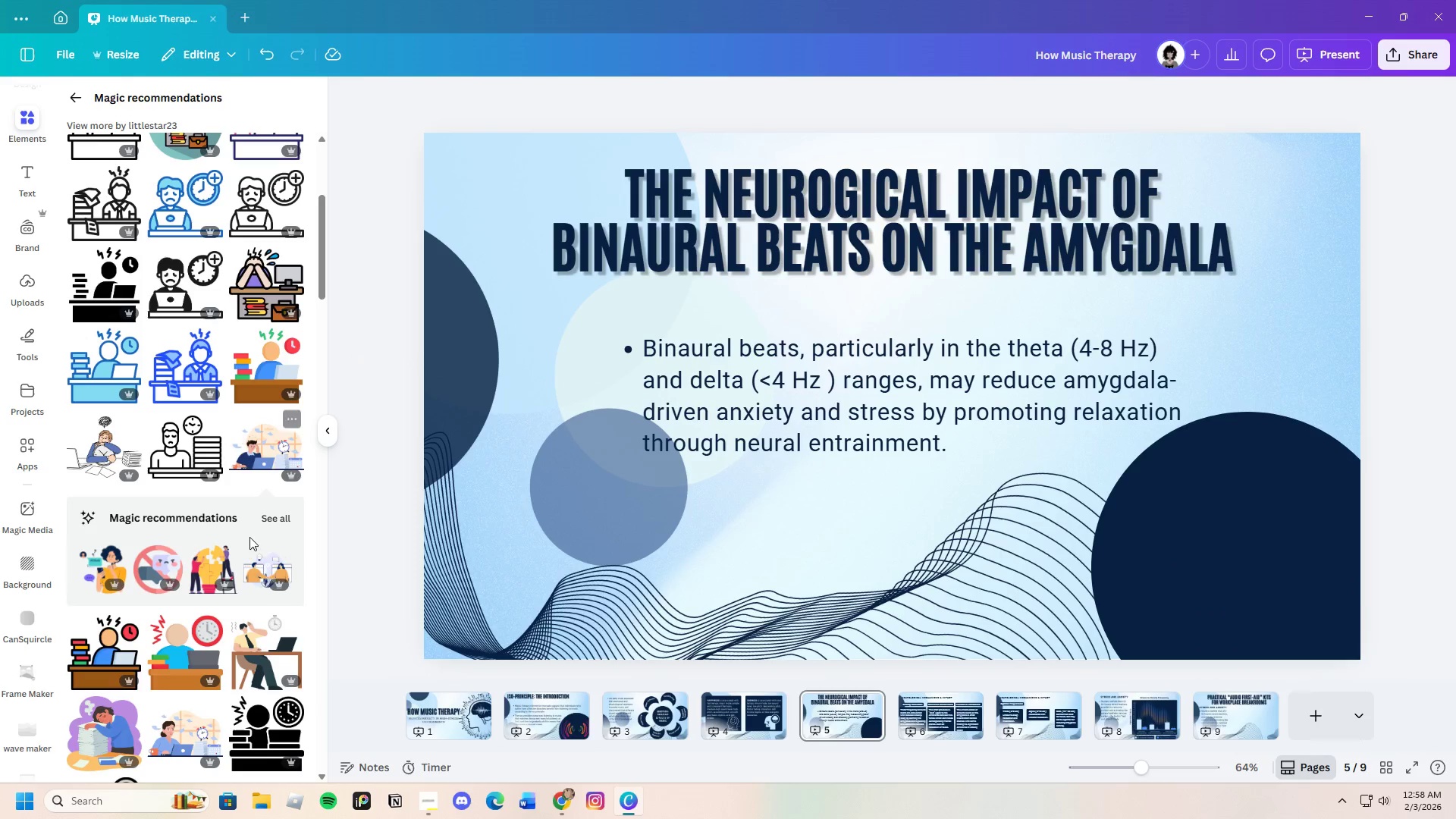 
scroll: coordinate [190, 691], scroll_direction: down, amount: 9.0
 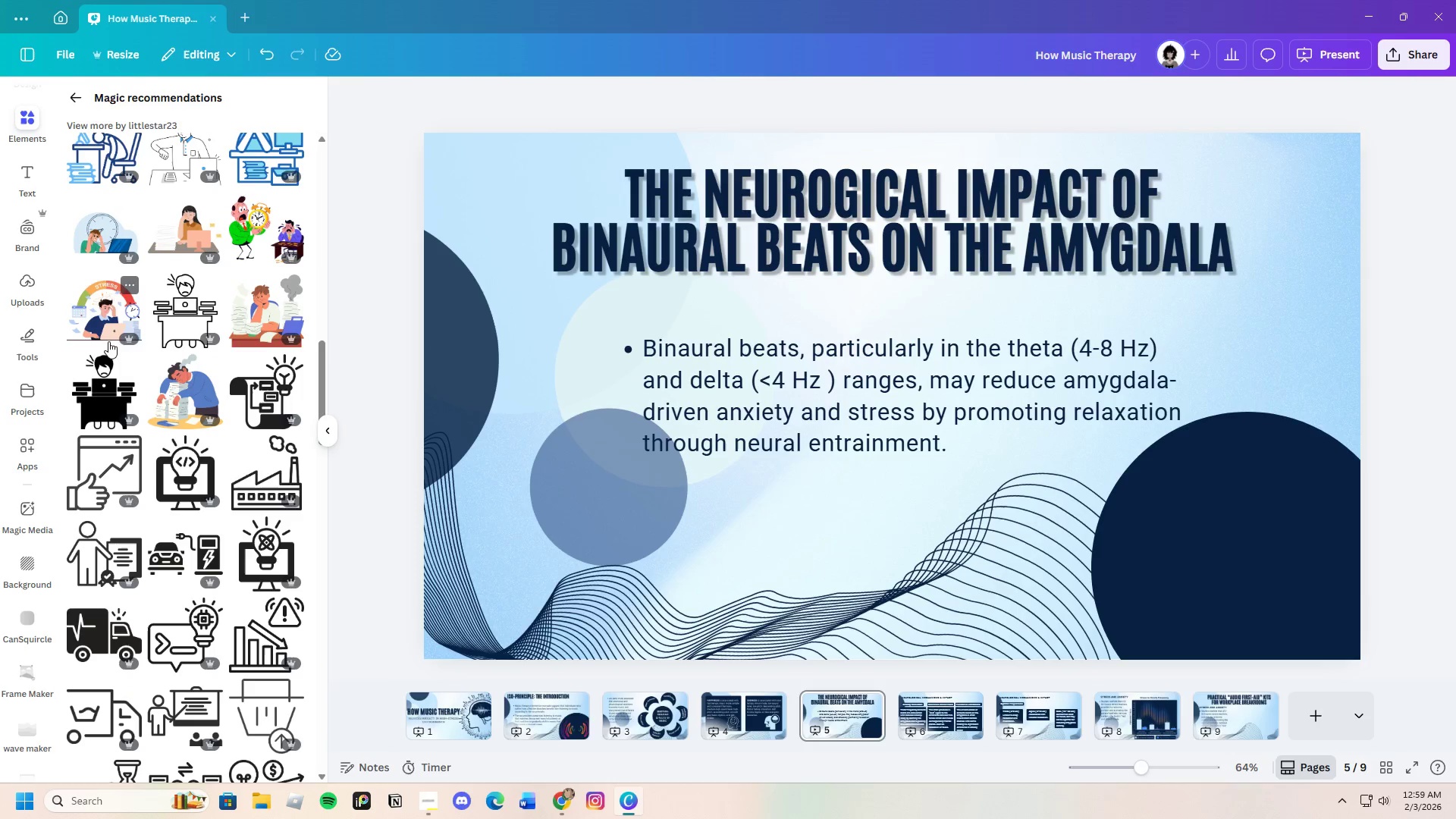 
wait(6.41)
 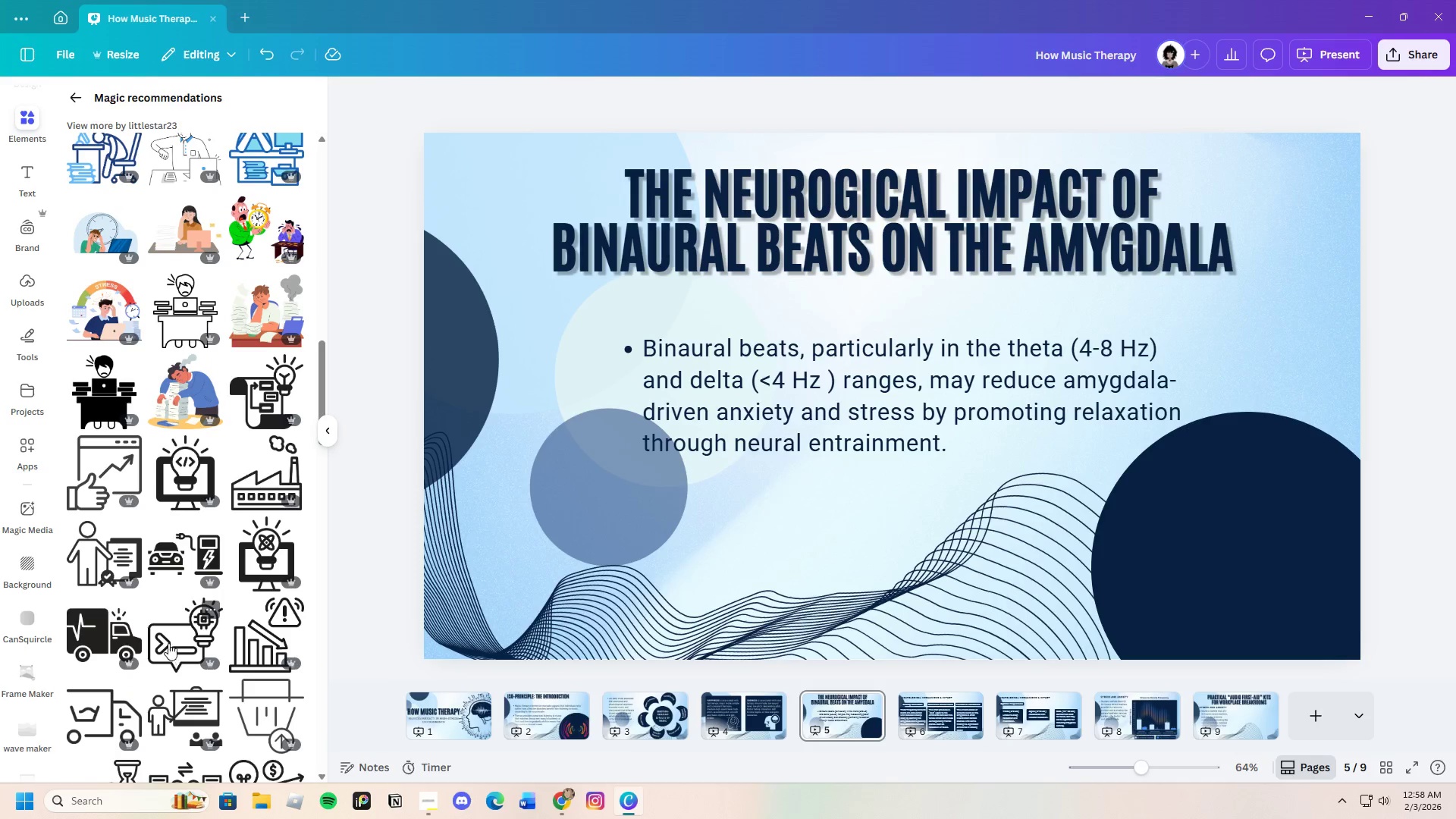 
scroll: coordinate [211, 596], scroll_direction: down, amount: 20.0
 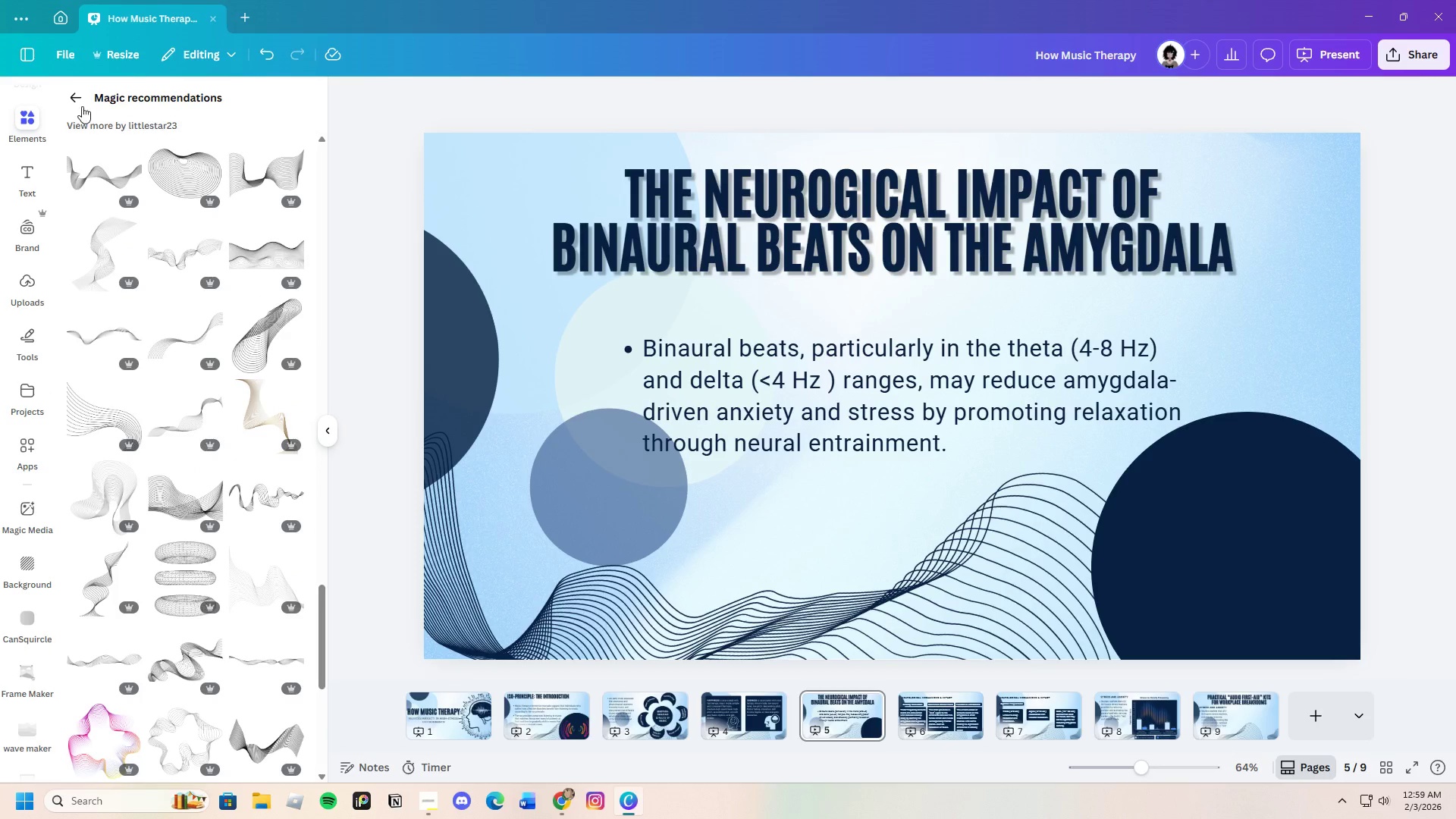 
left_click([74, 99])
 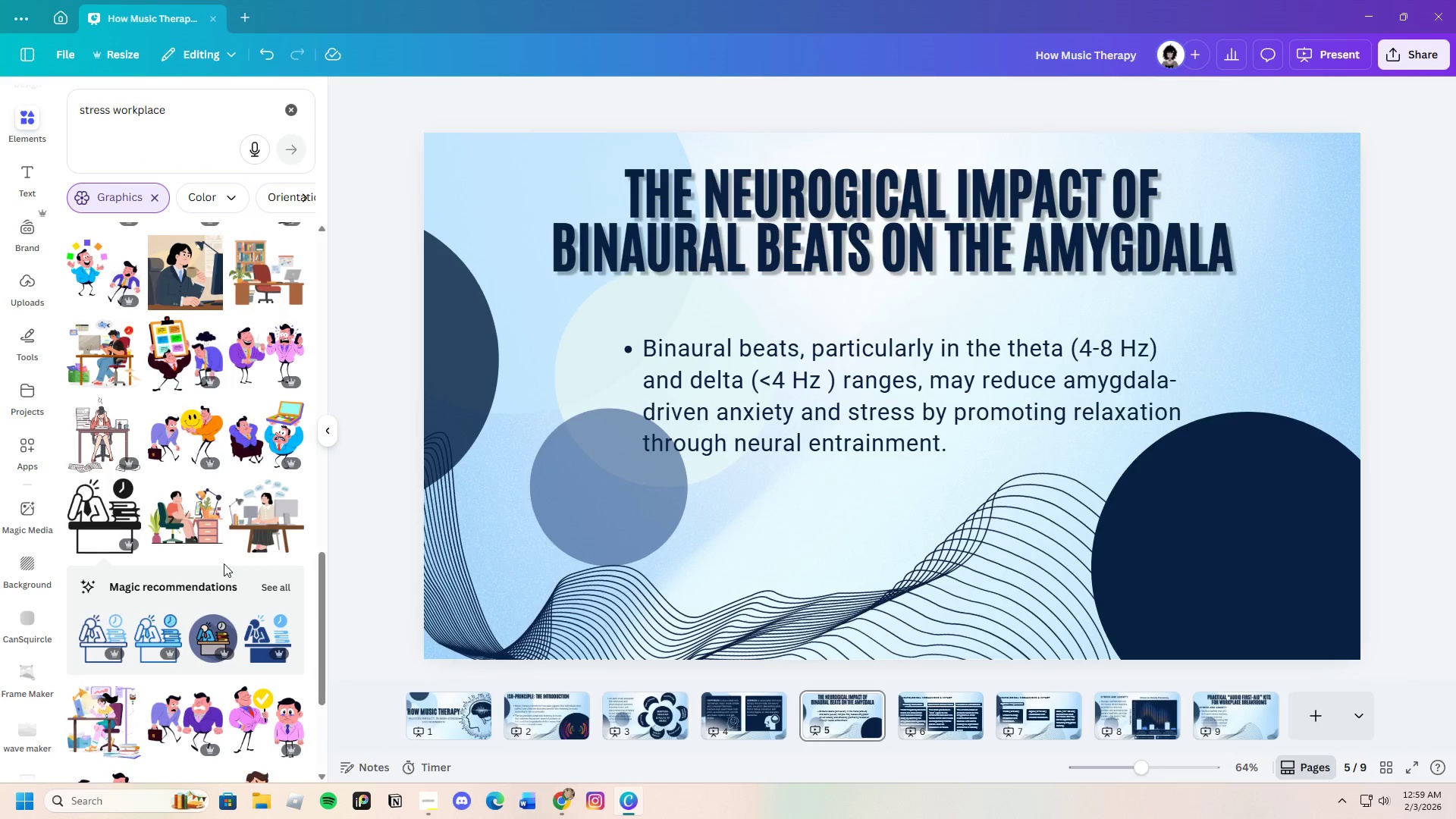 
scroll: coordinate [224, 611], scroll_direction: down, amount: 4.0
 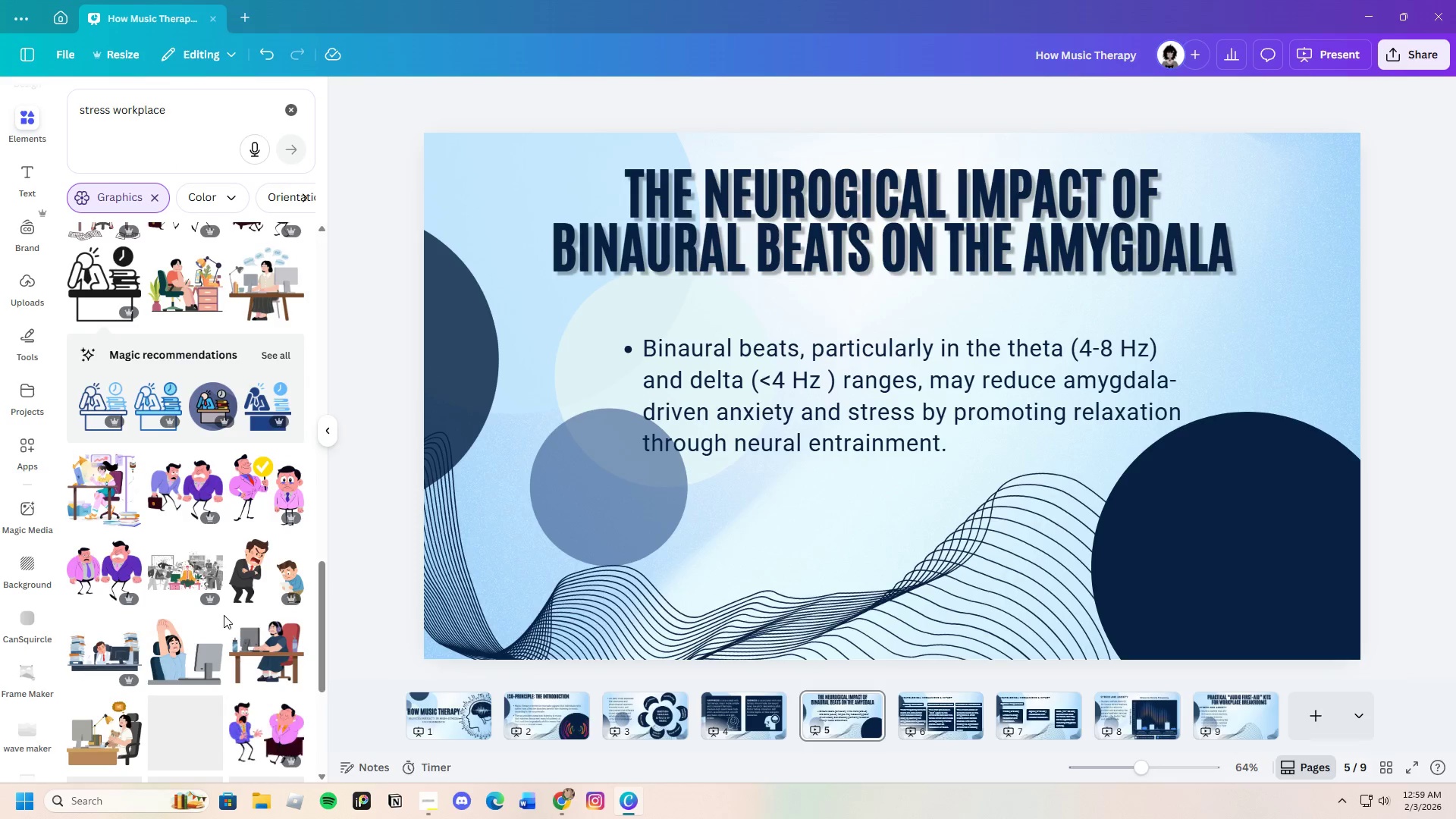 
scroll: coordinate [224, 615], scroll_direction: up, amount: 1.0
 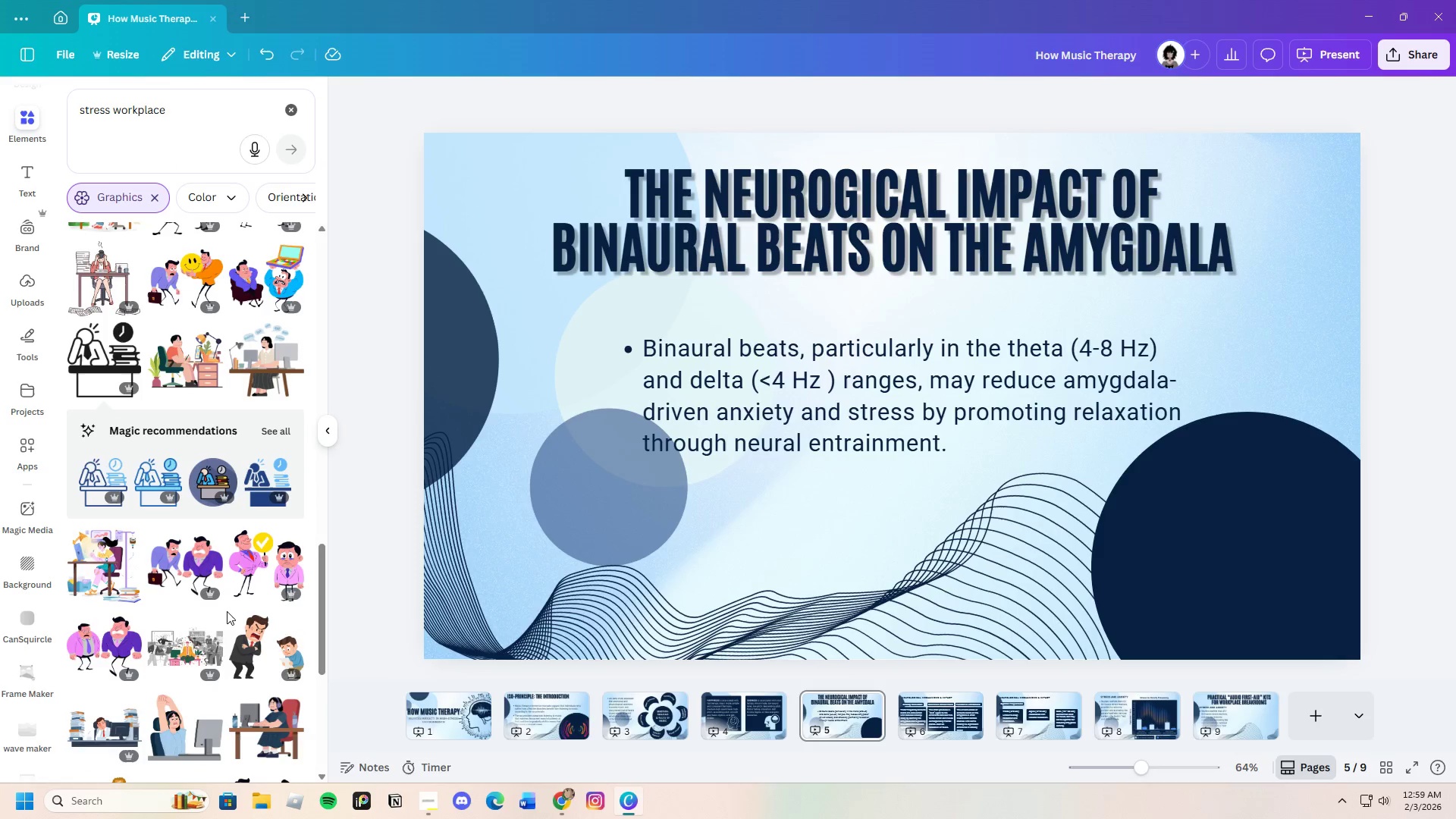 
scroll: coordinate [227, 611], scroll_direction: down, amount: 2.0
 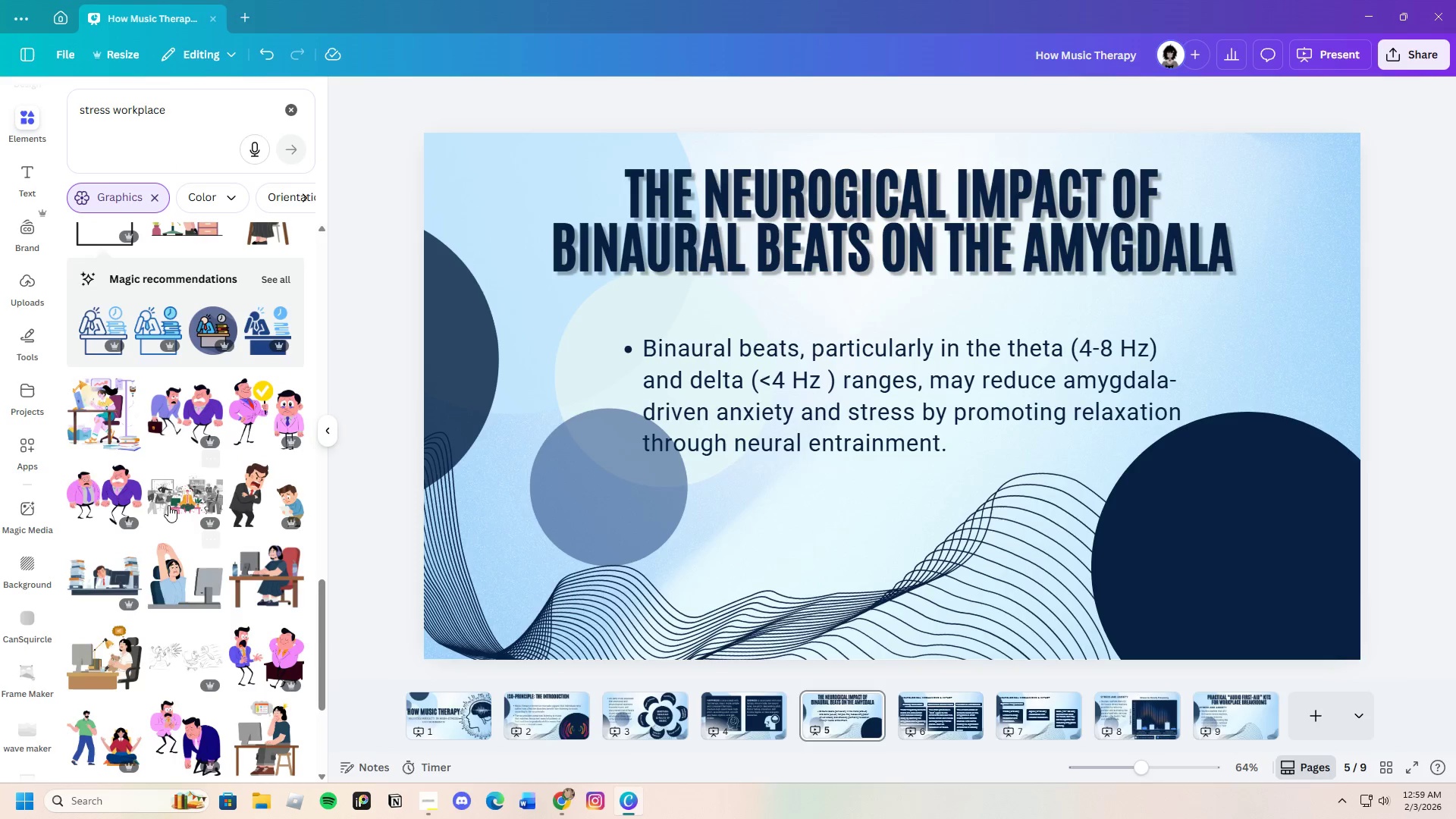 
left_click([167, 501])
 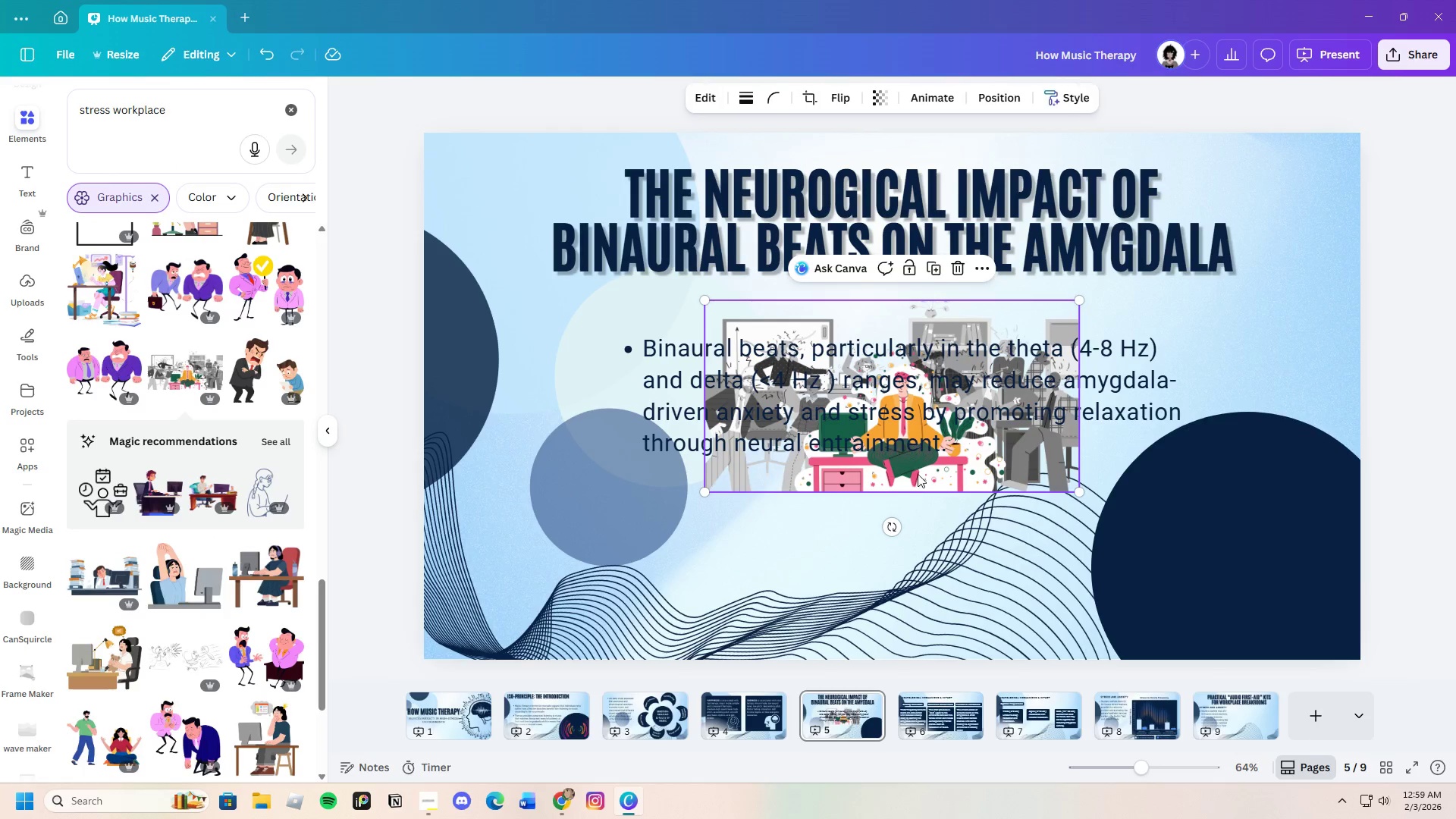 
left_click_drag(start_coordinate=[918, 460], to_coordinate=[978, 589])
 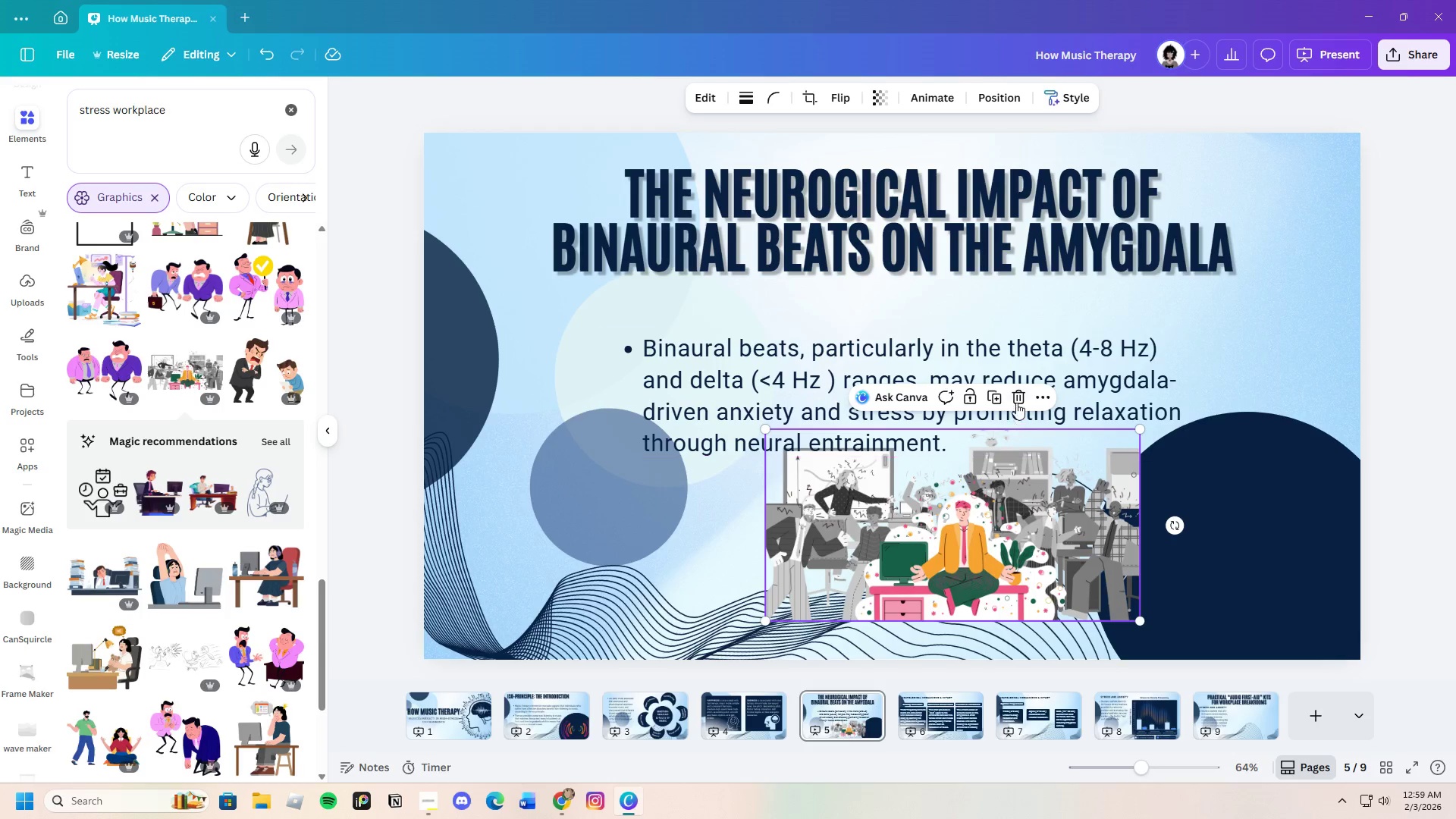 
left_click([1015, 400])
 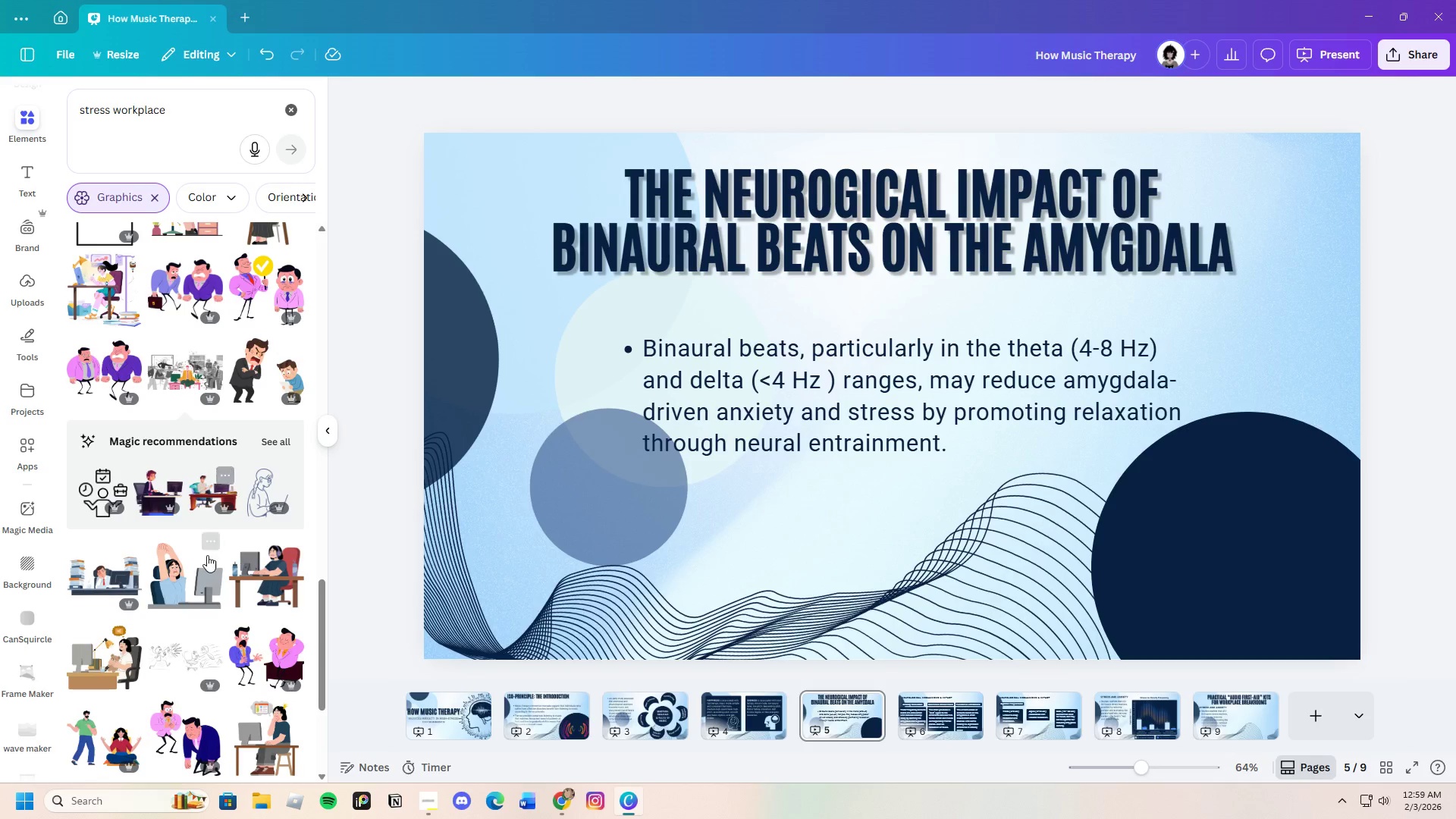 
scroll: coordinate [206, 557], scroll_direction: up, amount: 3.0
 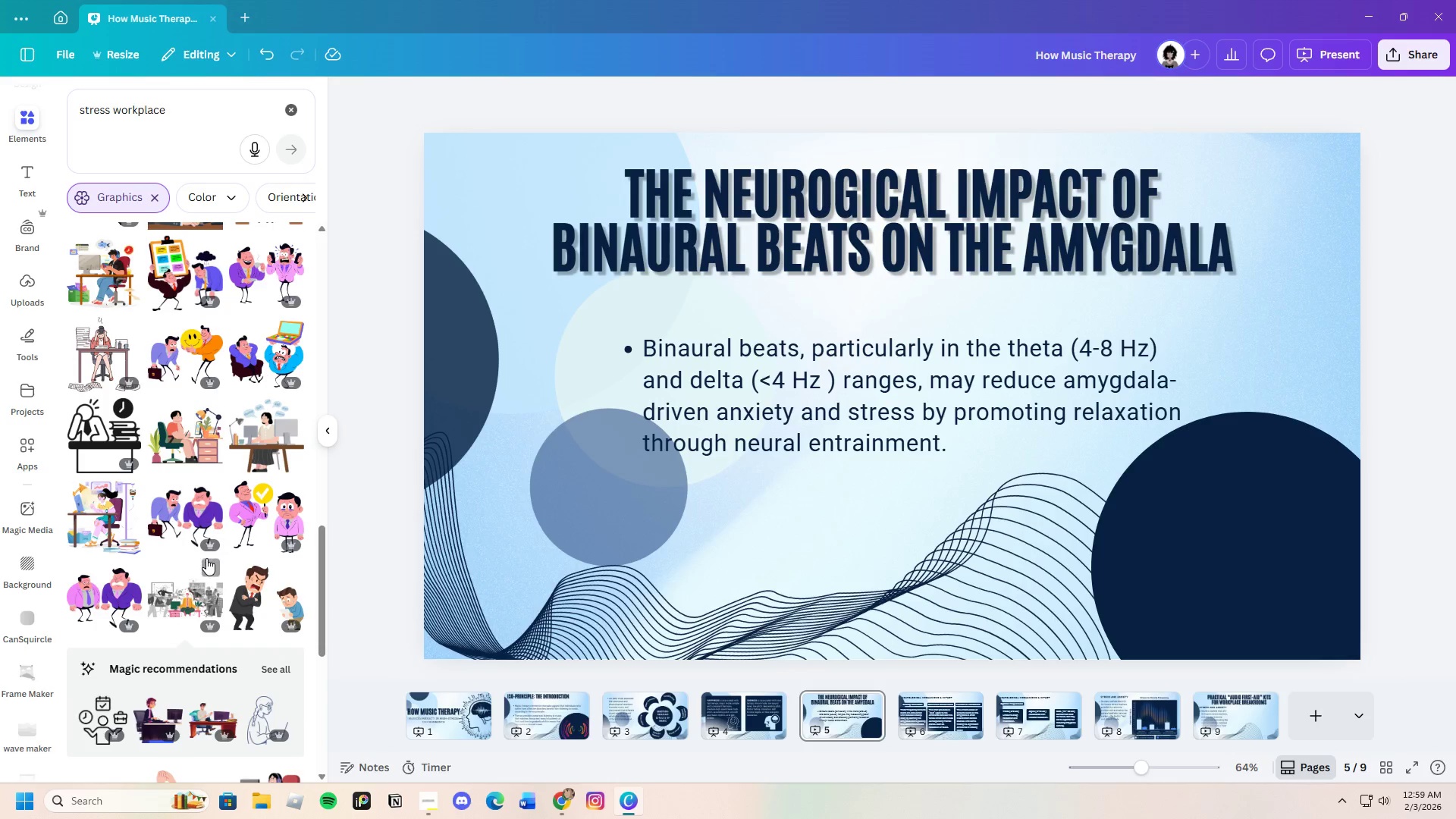 
scroll: coordinate [257, 615], scroll_direction: down, amount: 16.0
 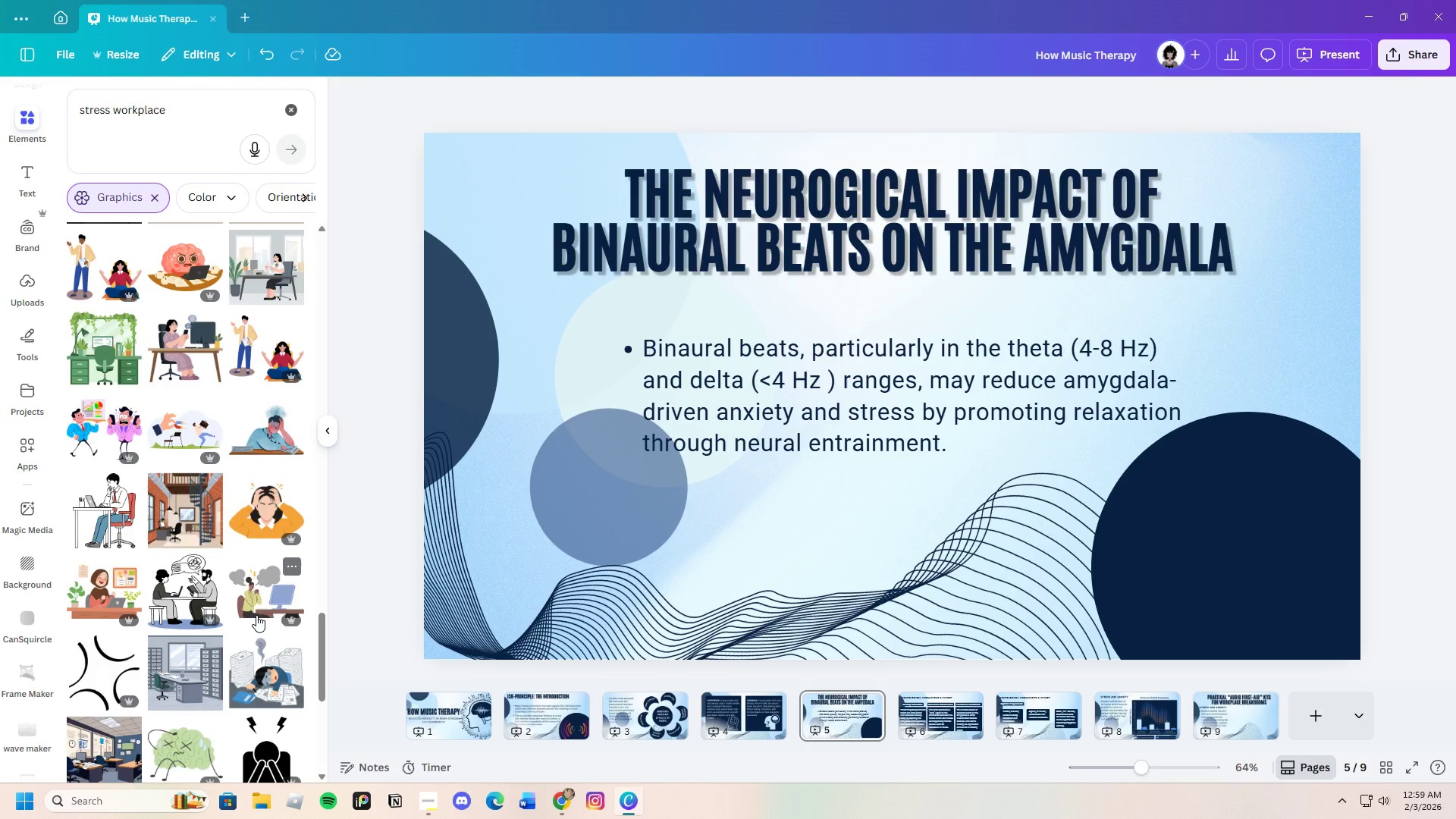 
wait(6.01)
 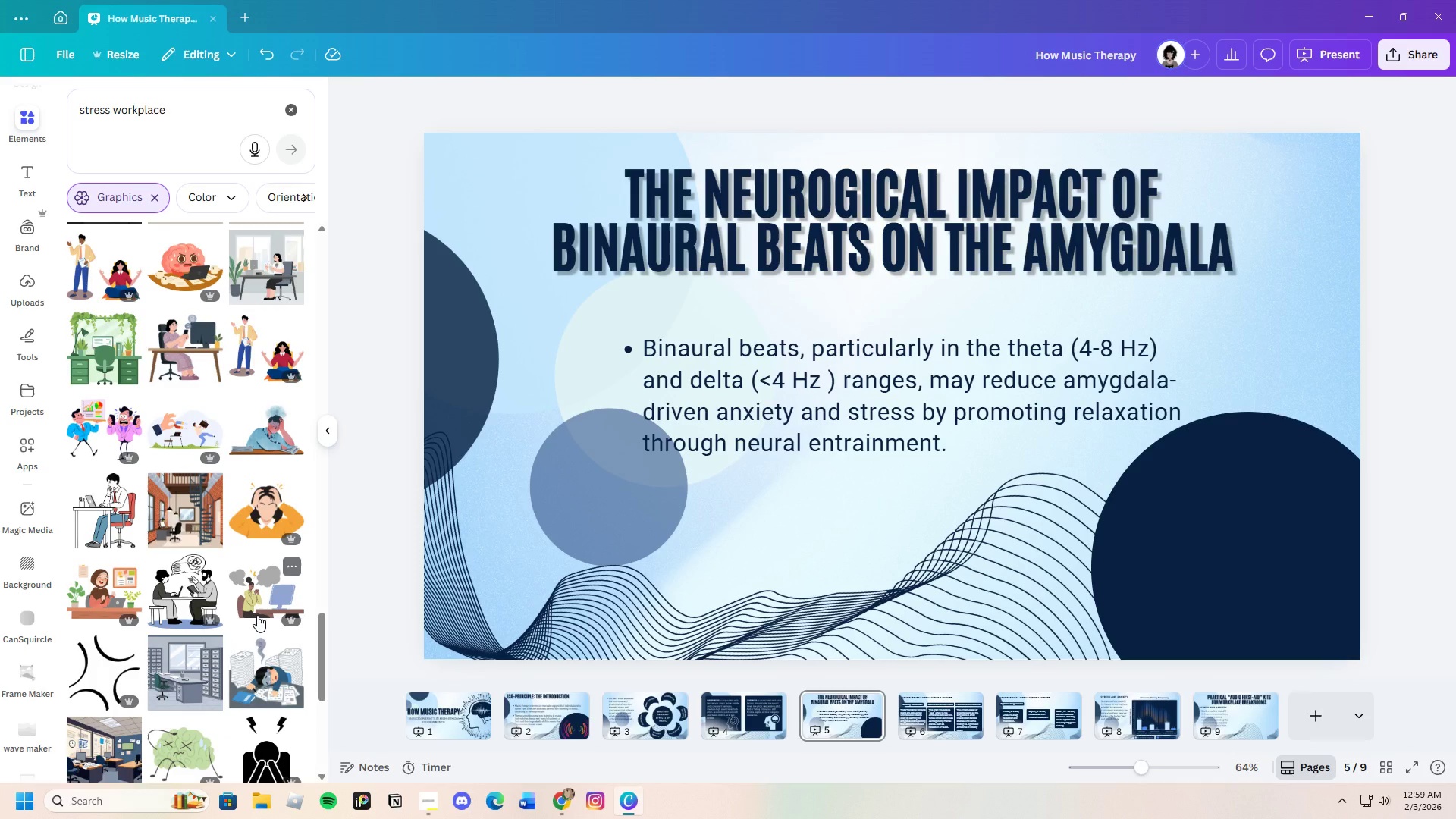 
scroll: coordinate [256, 615], scroll_direction: down, amount: 4.0
 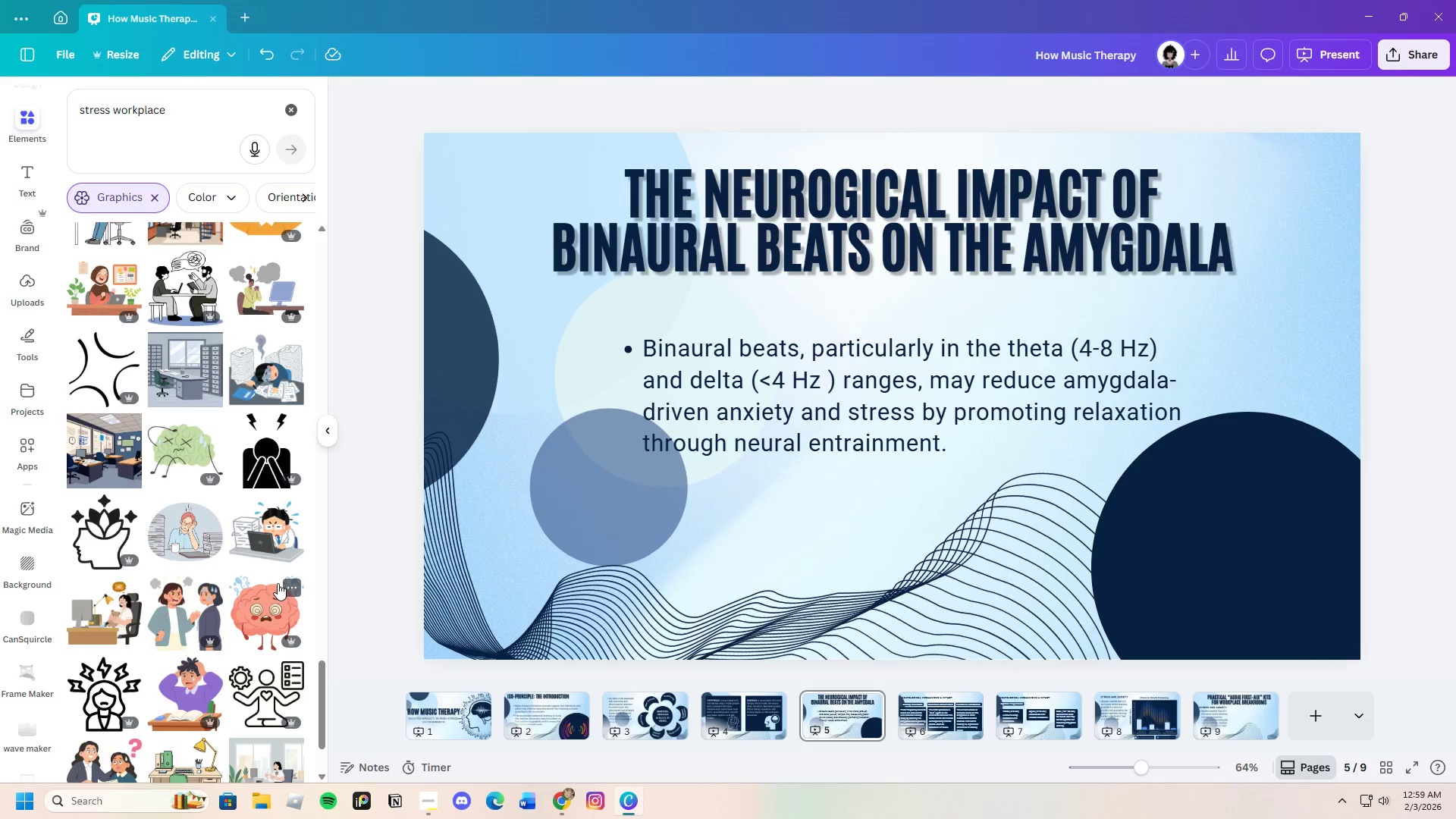 
wait(7.25)
 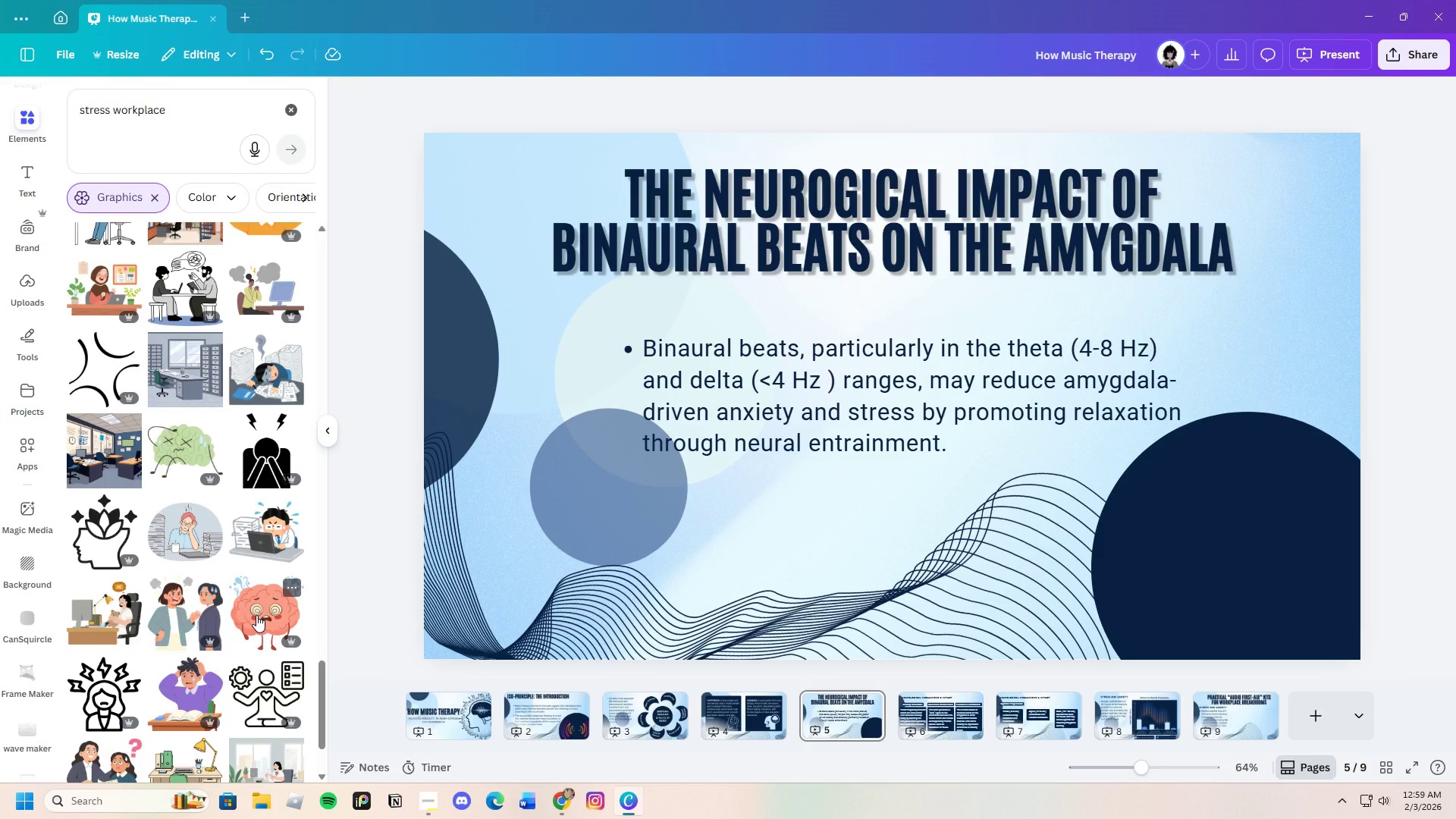 
scroll: coordinate [227, 650], scroll_direction: down, amount: 19.0
 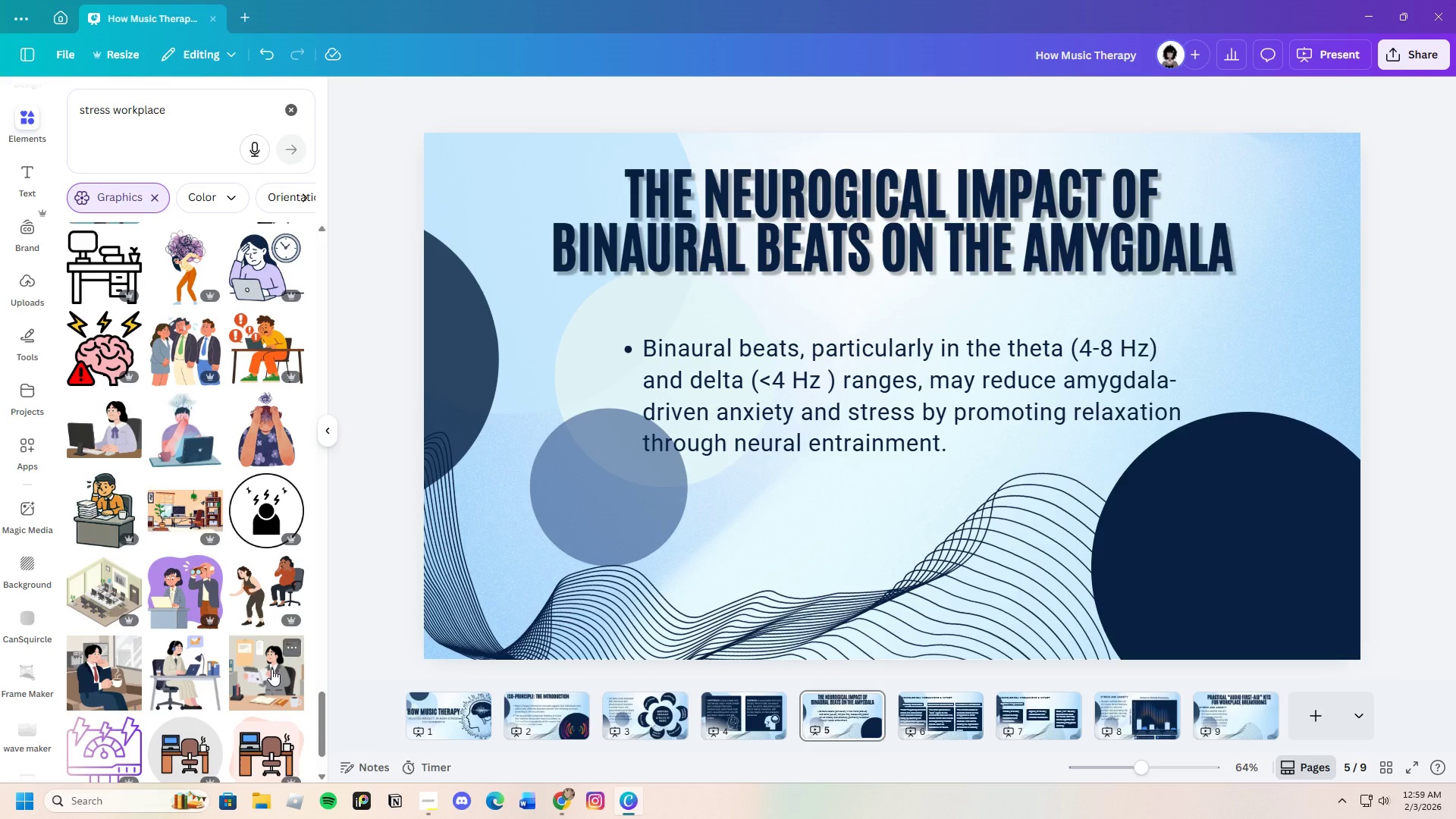 
scroll: coordinate [271, 669], scroll_direction: down, amount: 10.0
 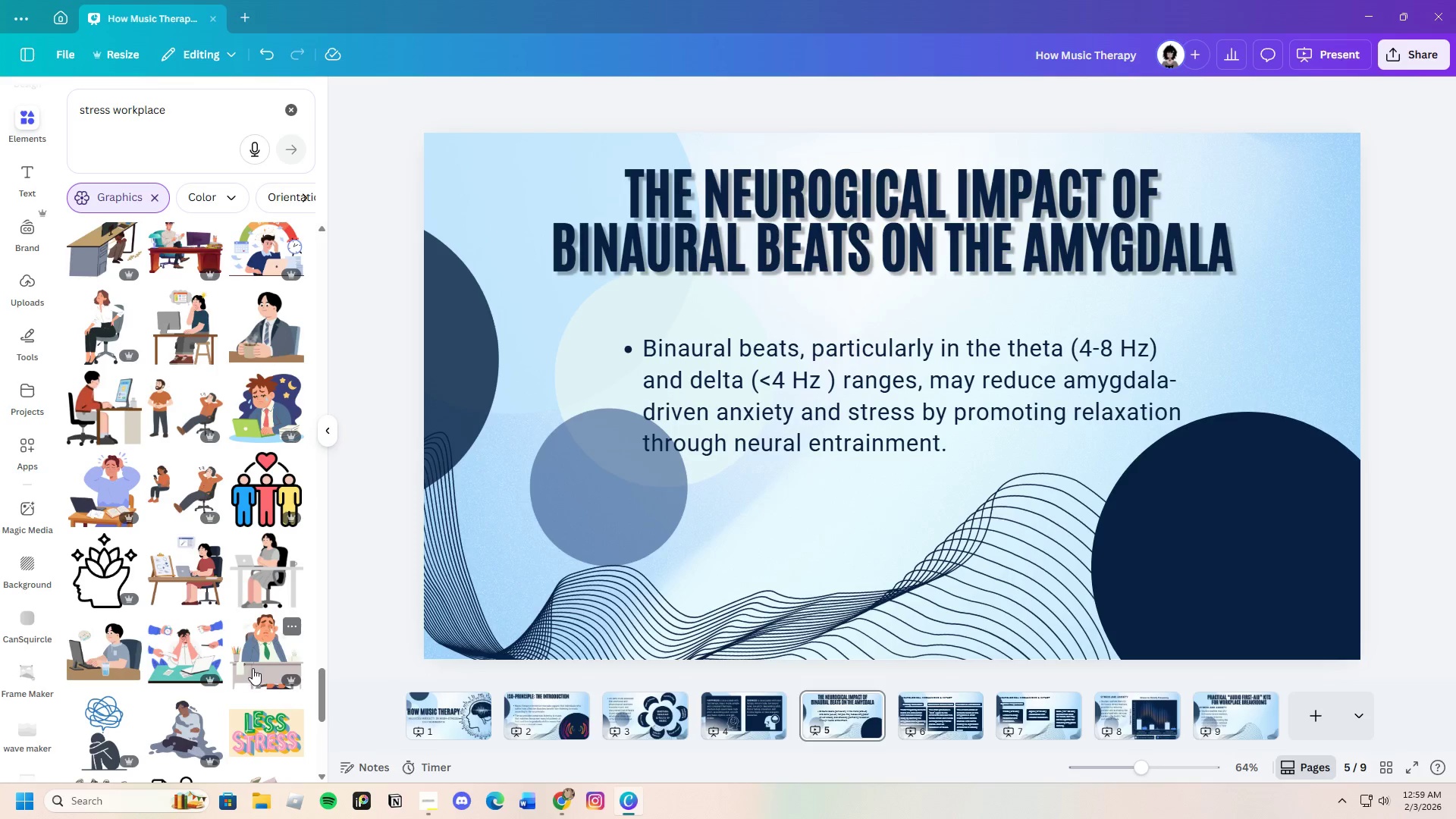 
left_click([201, 654])
 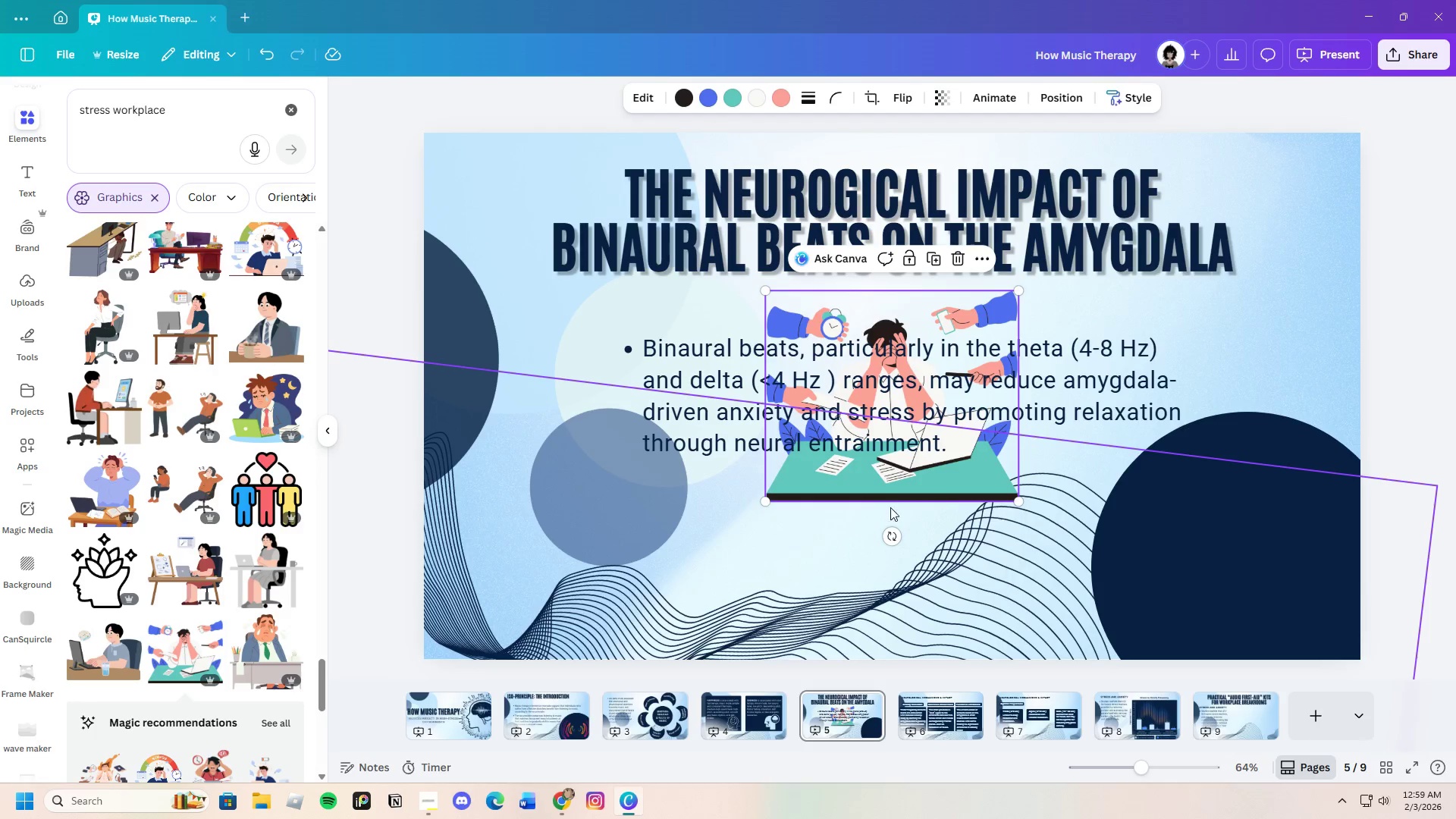 
left_click_drag(start_coordinate=[910, 487], to_coordinate=[1264, 647])
 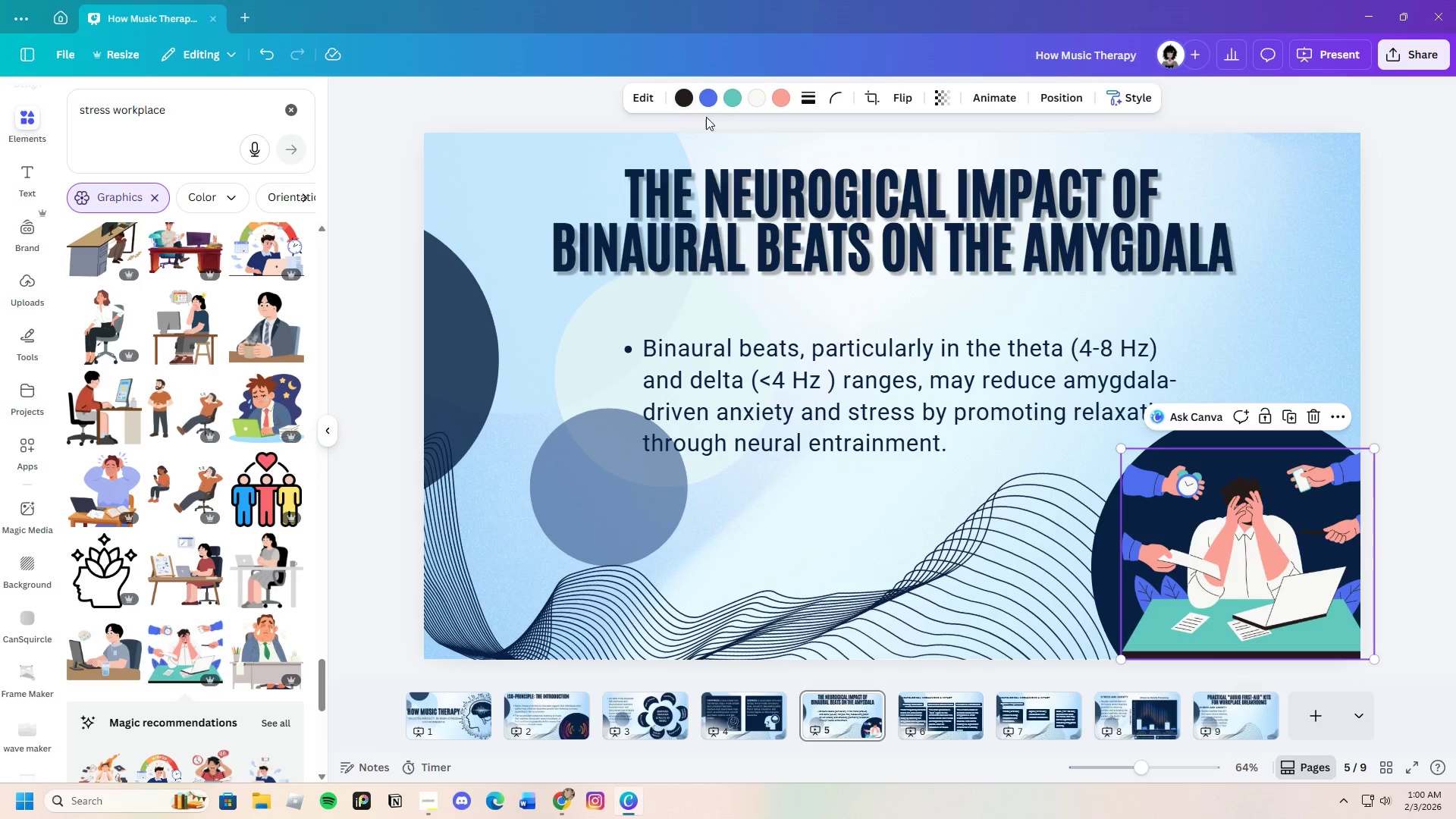 
wait(5.61)
 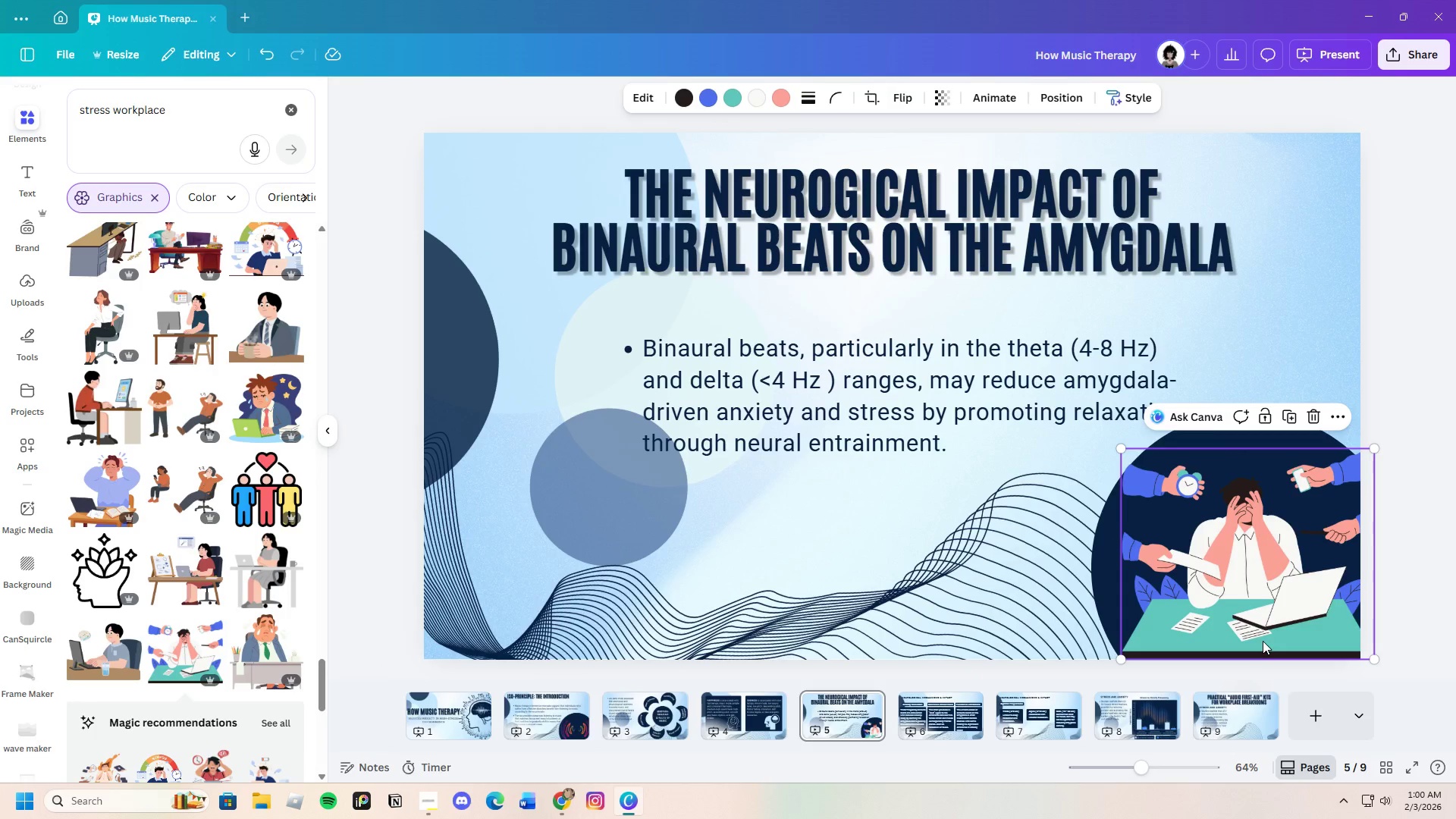 
left_click([709, 96])
 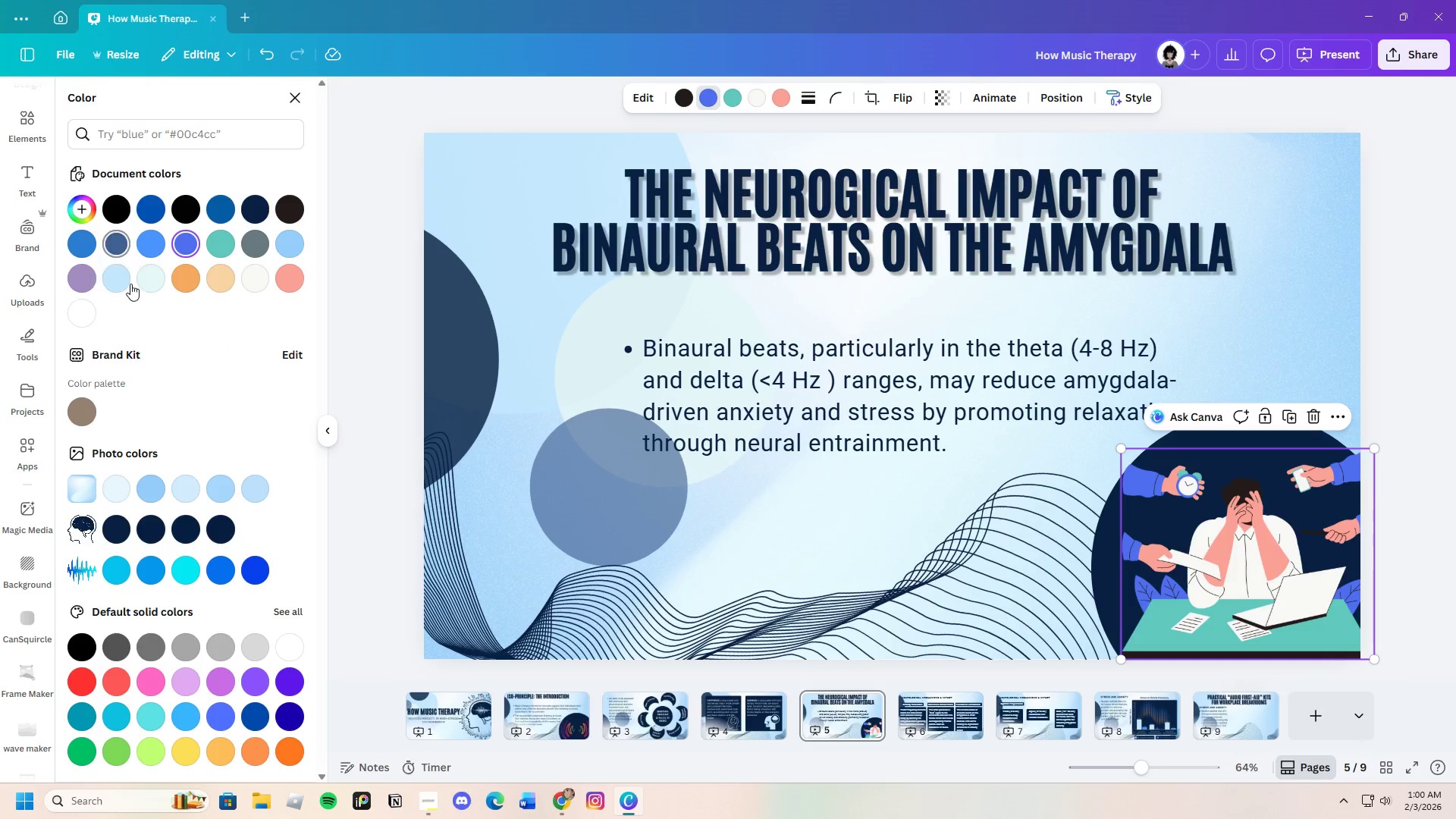 
left_click([124, 282])
 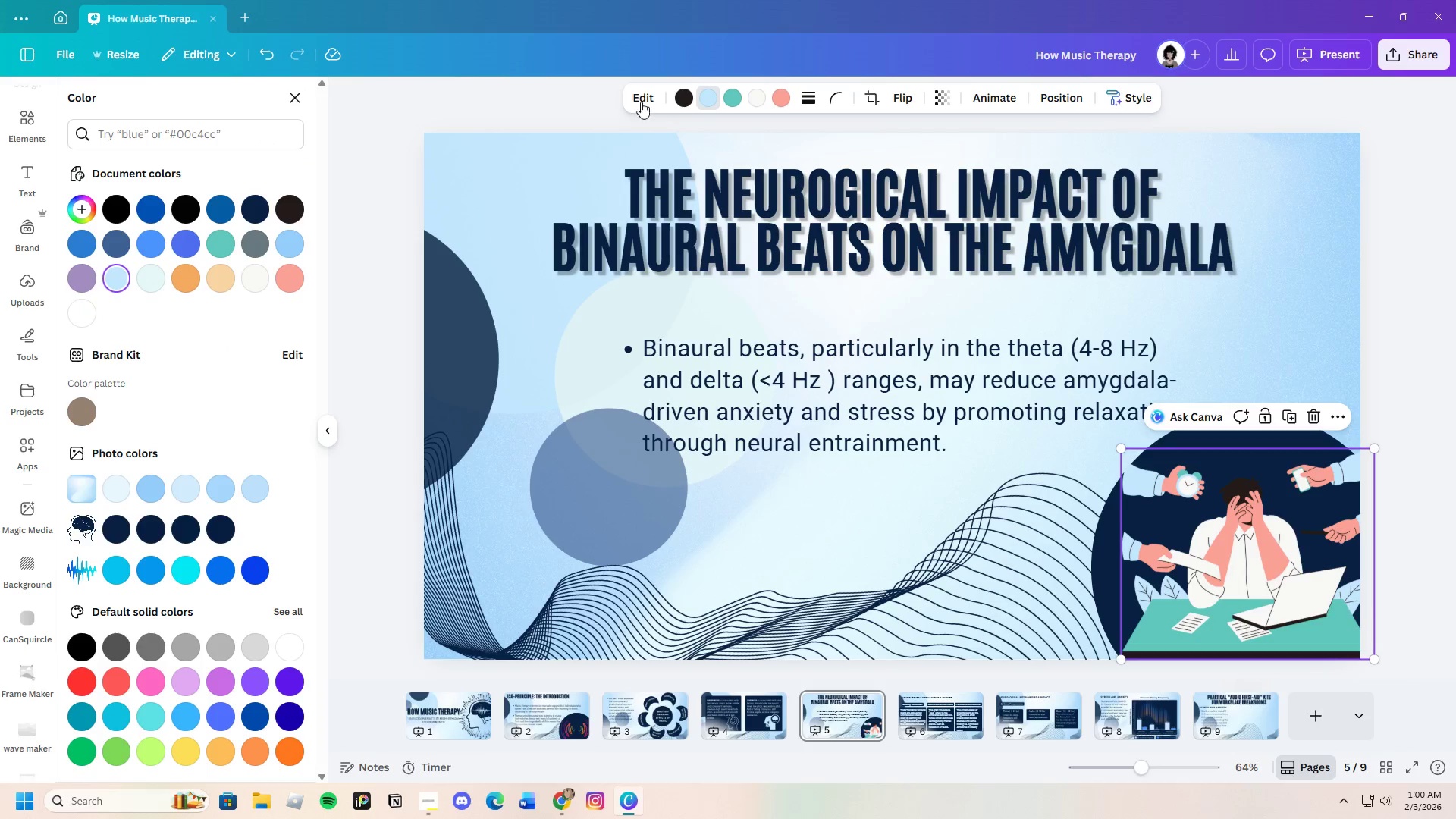 
left_click([786, 96])
 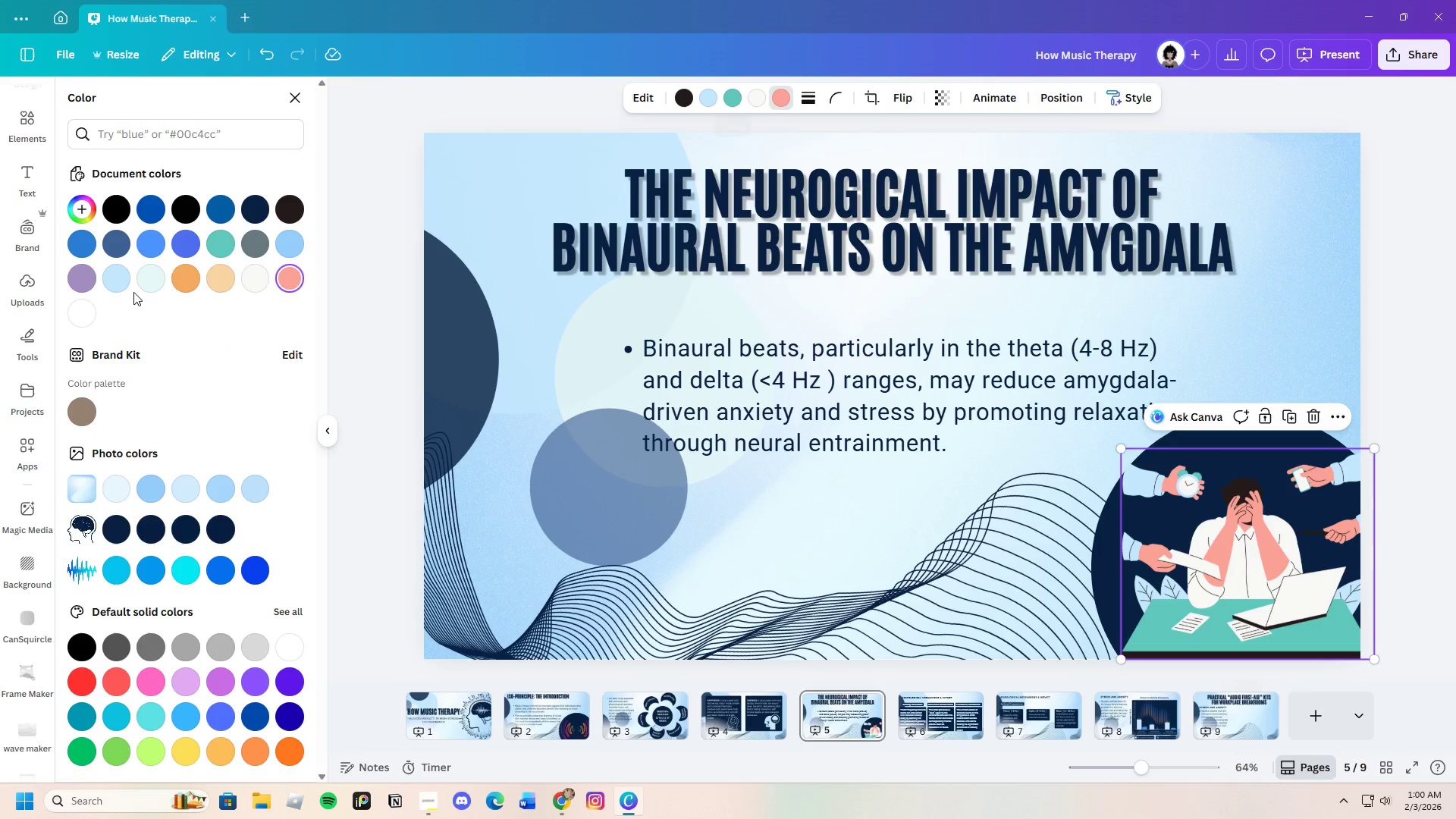 
mouse_move([75, 230])
 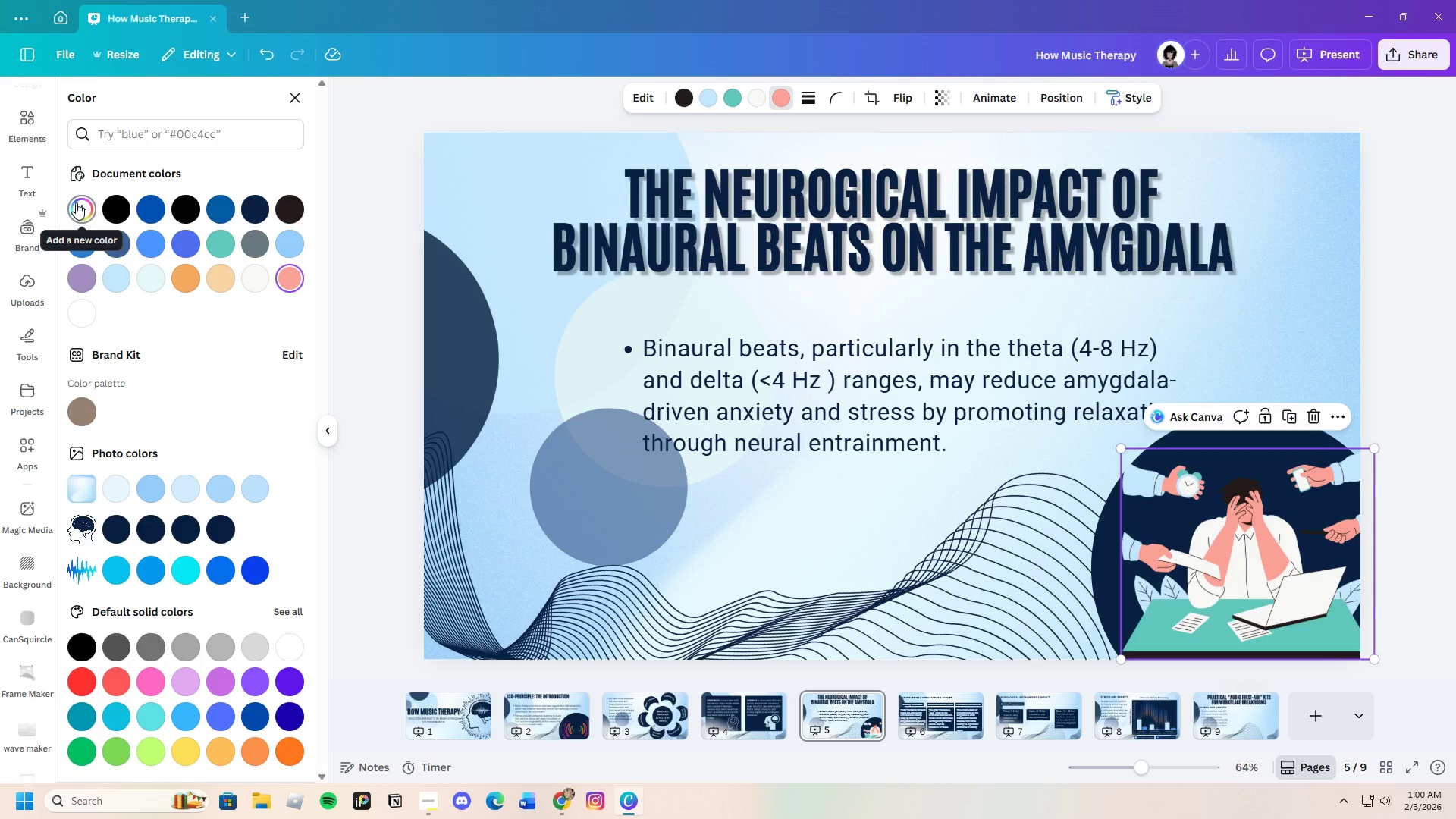 
wait(5.64)
 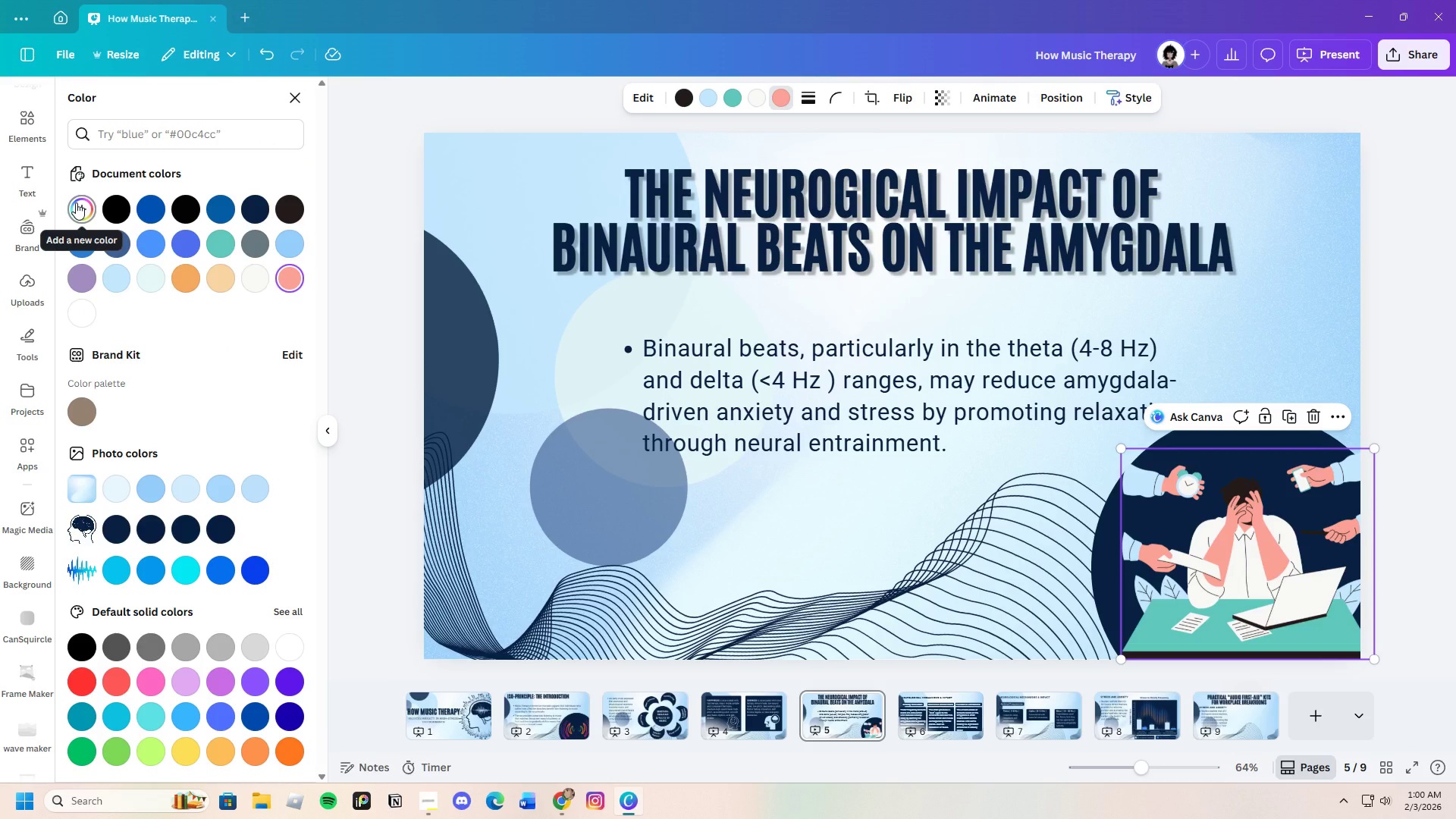 
left_click([735, 99])
 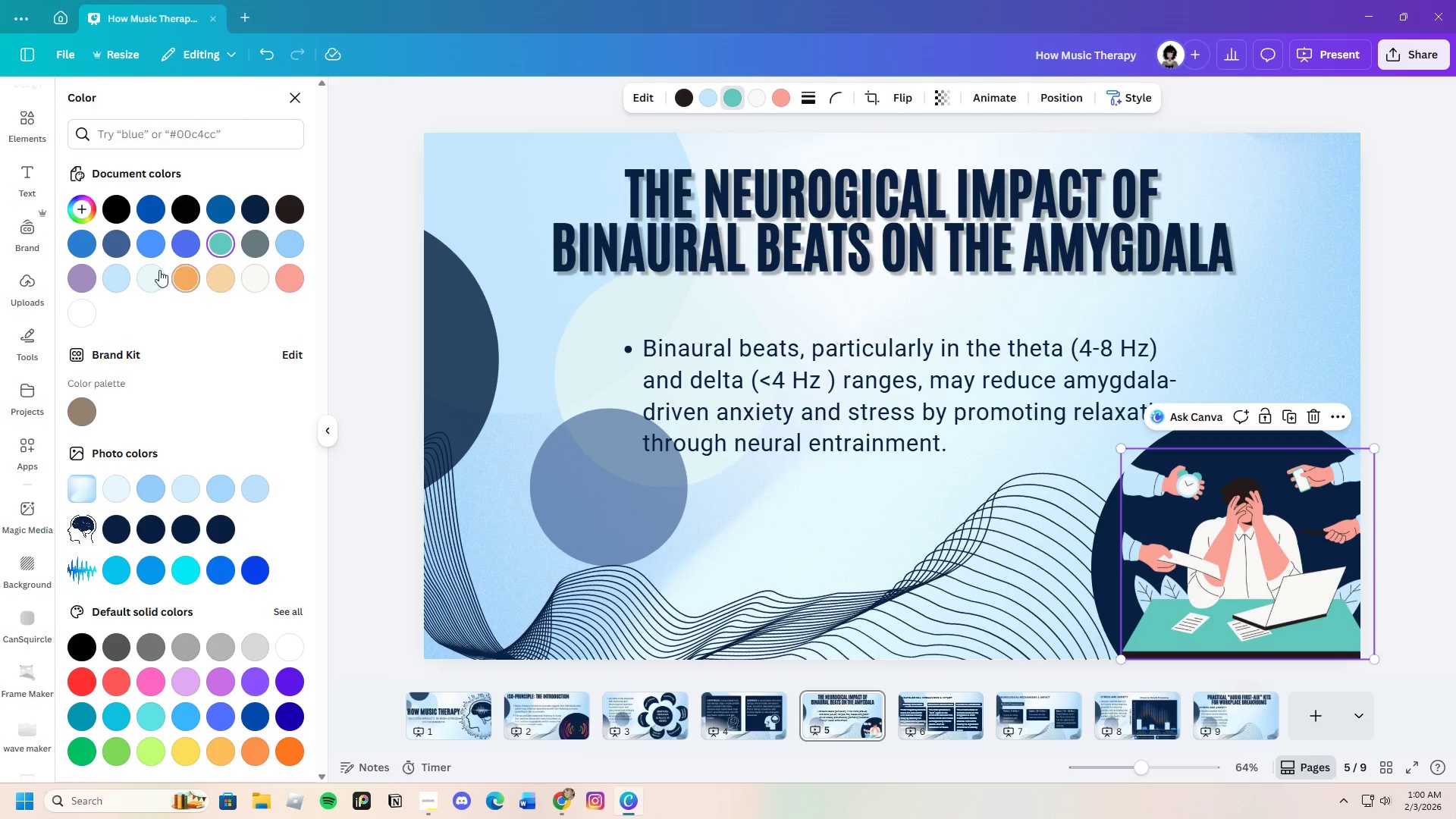 
left_click([118, 276])
 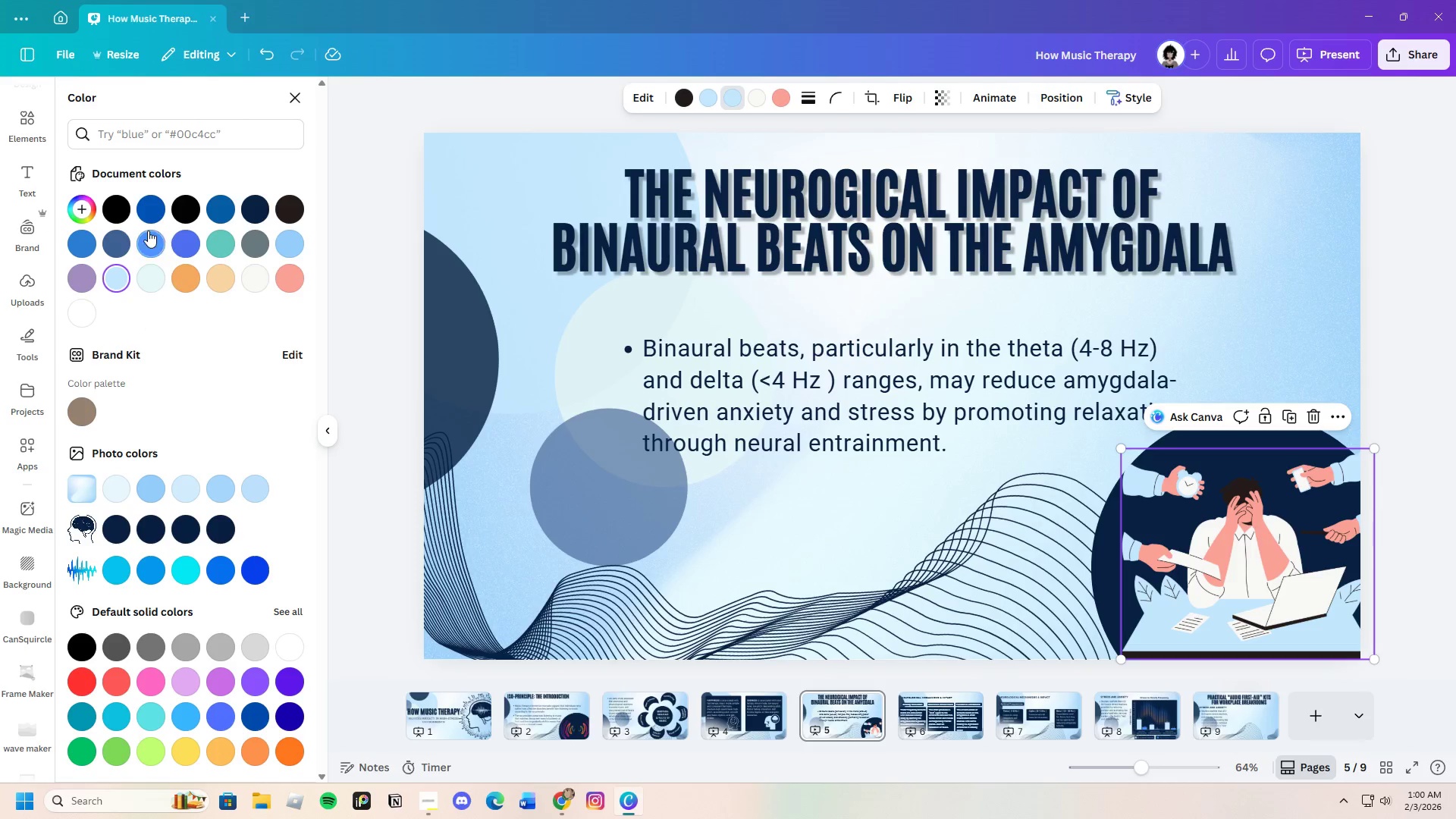 
left_click([118, 240])
 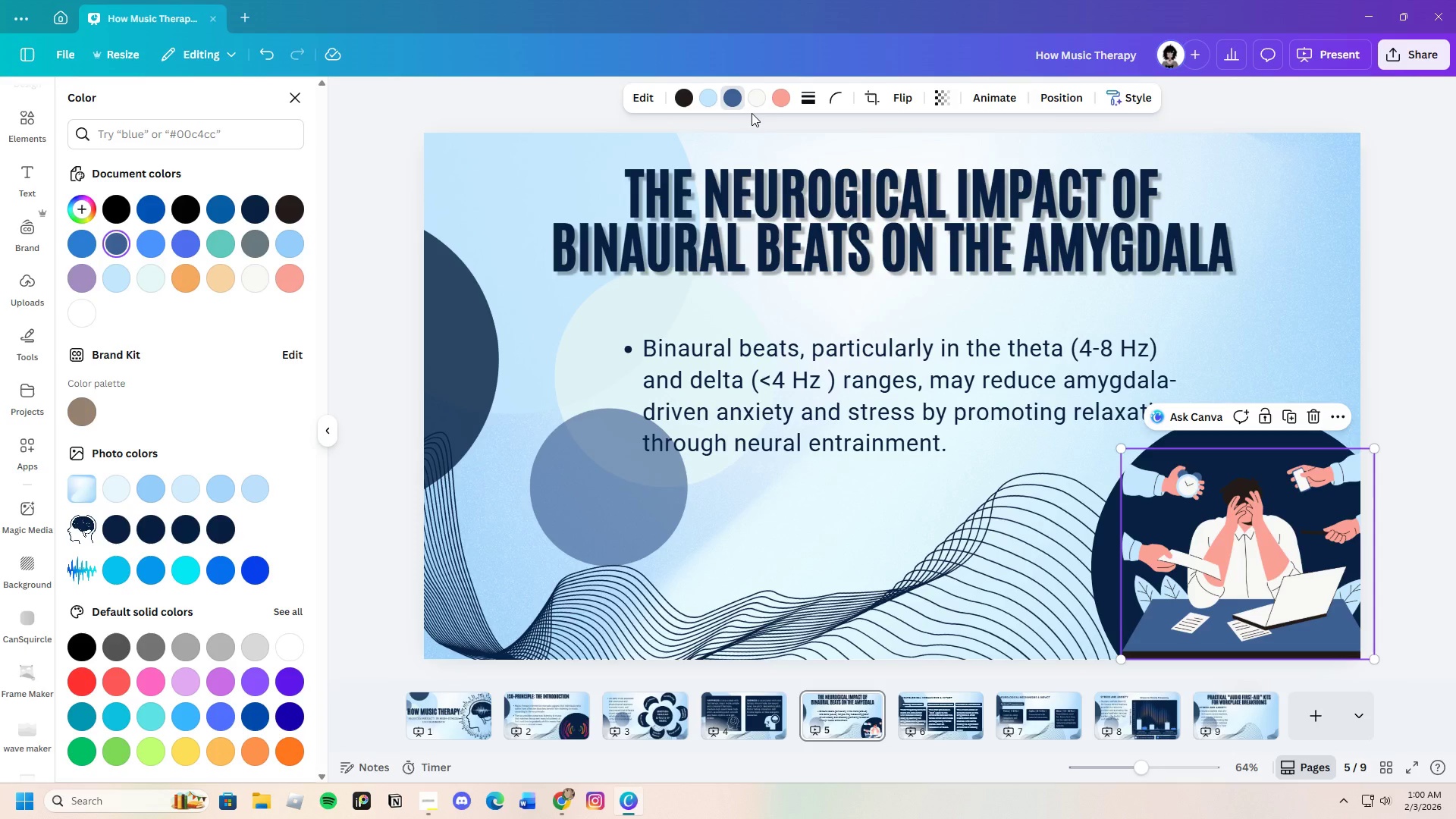 
left_click([785, 104])
 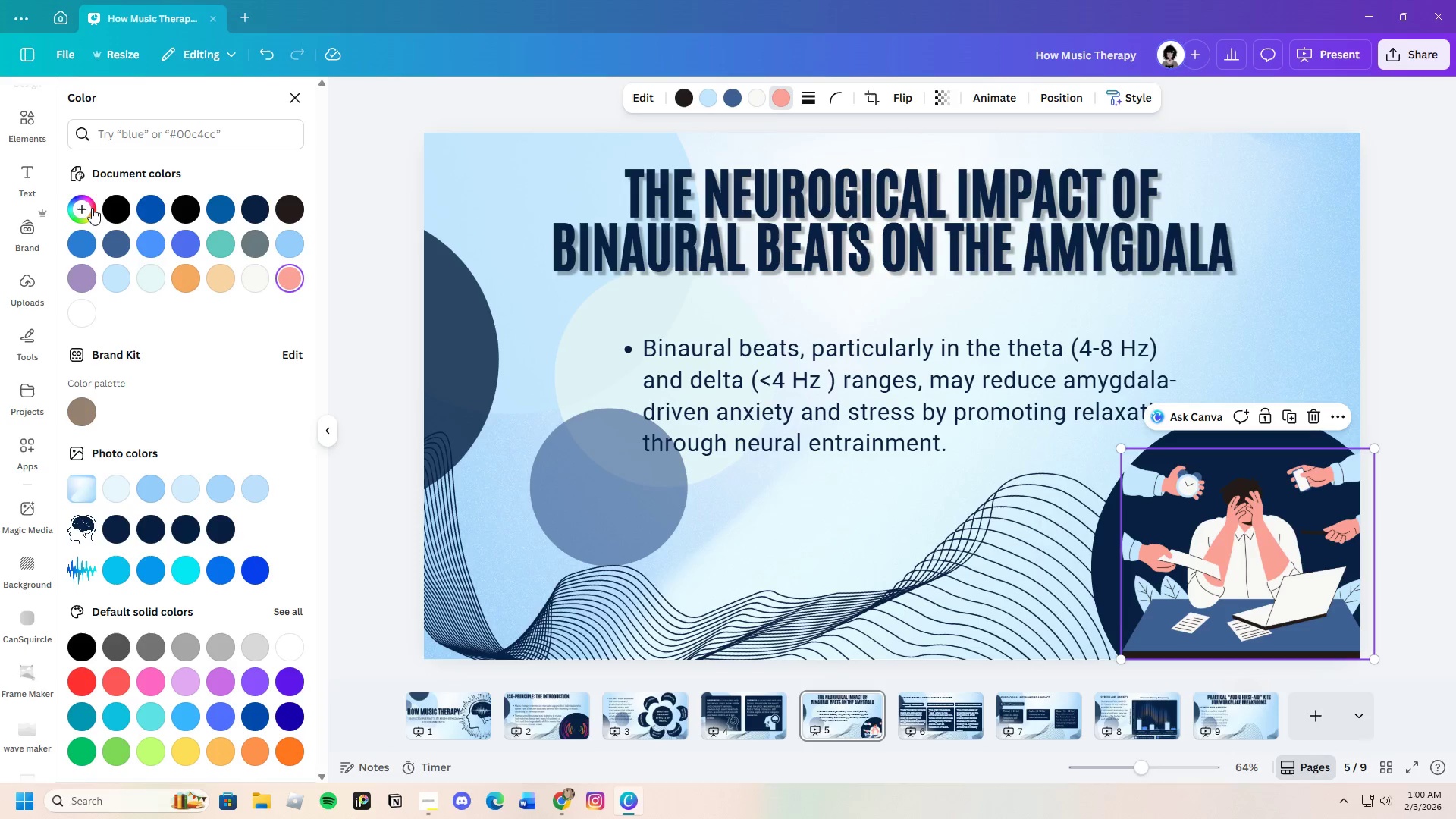 
left_click([86, 208])
 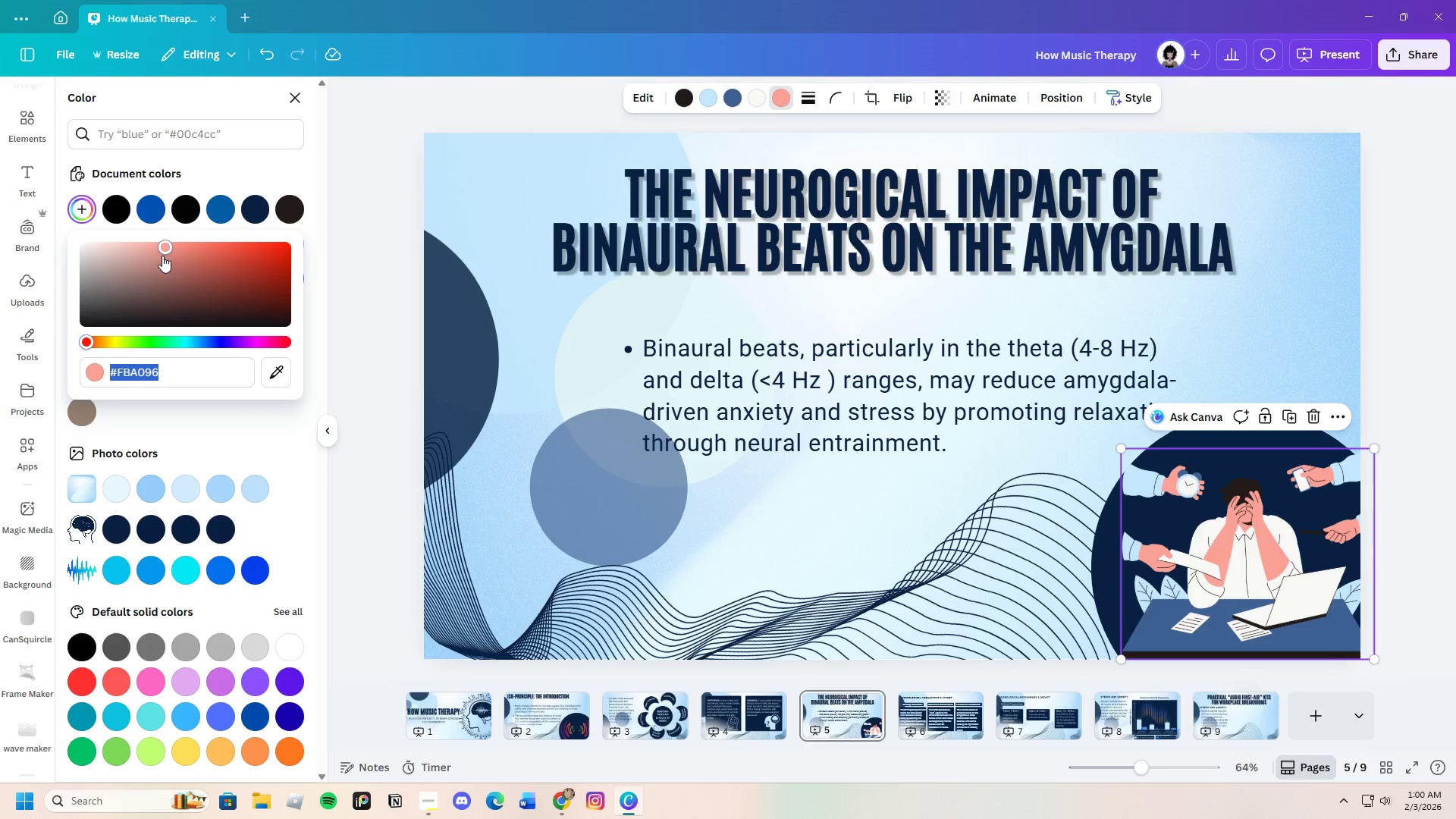 
left_click_drag(start_coordinate=[162, 253], to_coordinate=[126, 261])
 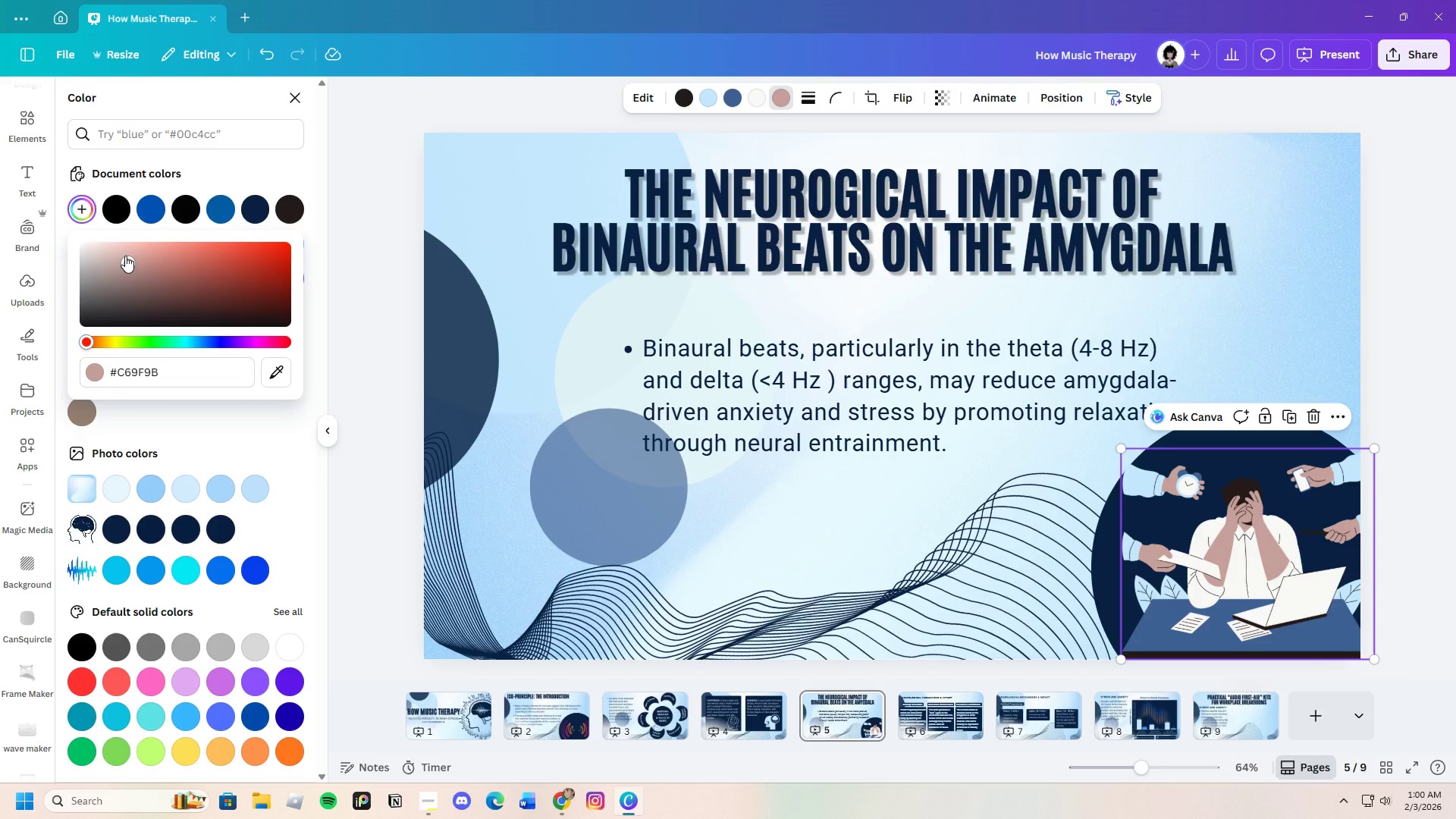 
left_click_drag(start_coordinate=[124, 253], to_coordinate=[107, 242])
 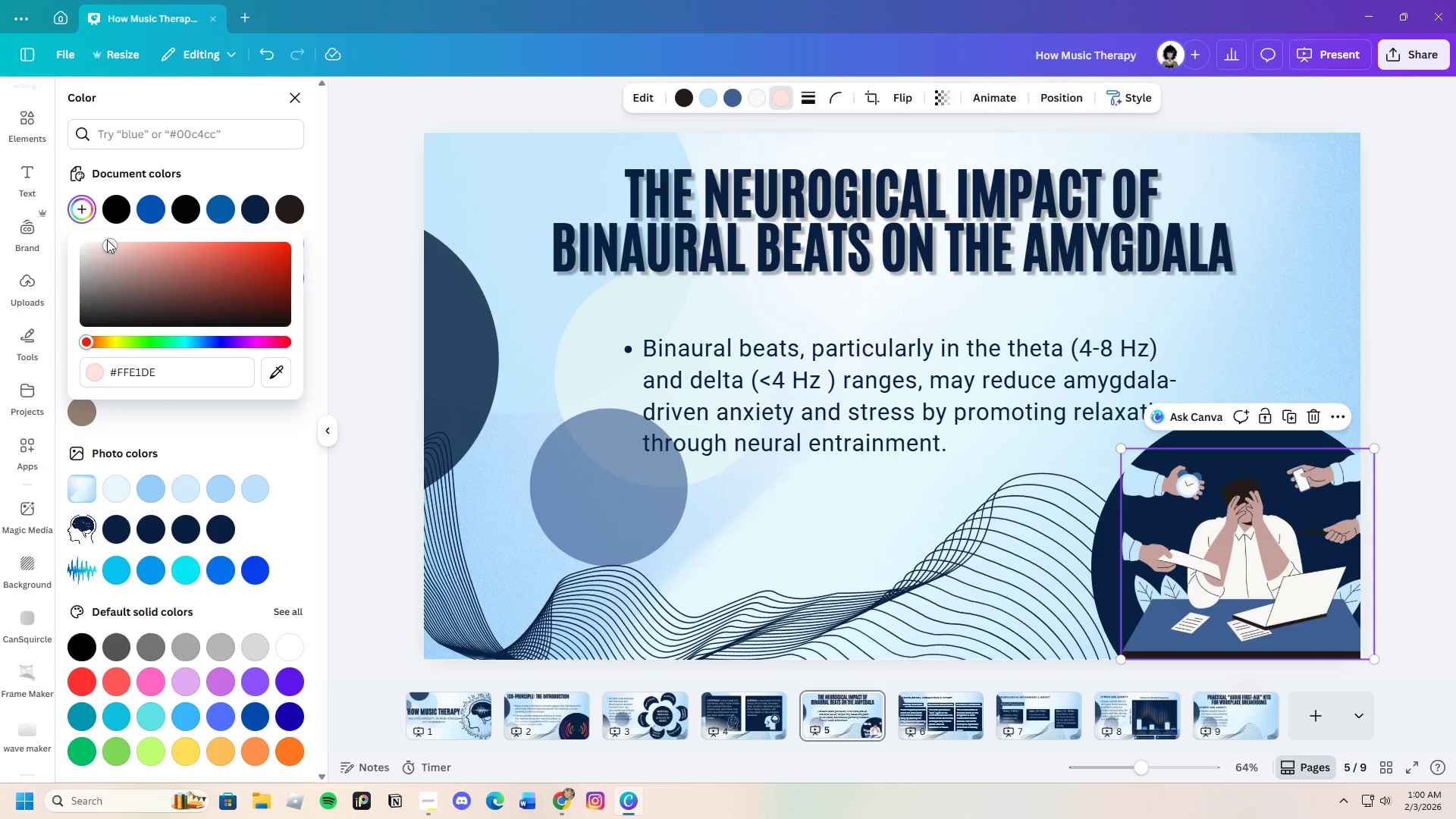 
left_click_drag(start_coordinate=[107, 240], to_coordinate=[102, 228])
 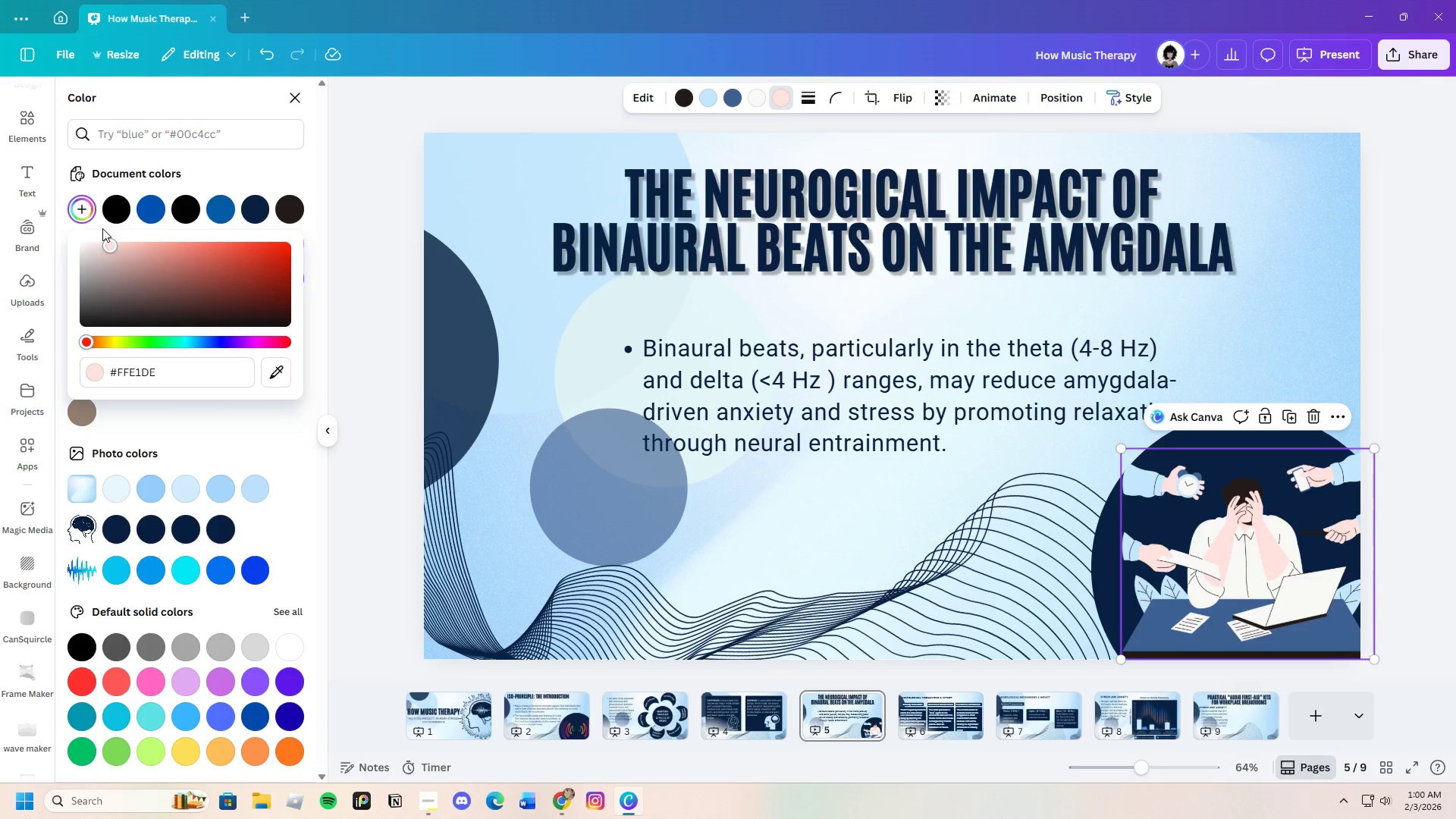 
left_click_drag(start_coordinate=[102, 228], to_coordinate=[105, 234])
 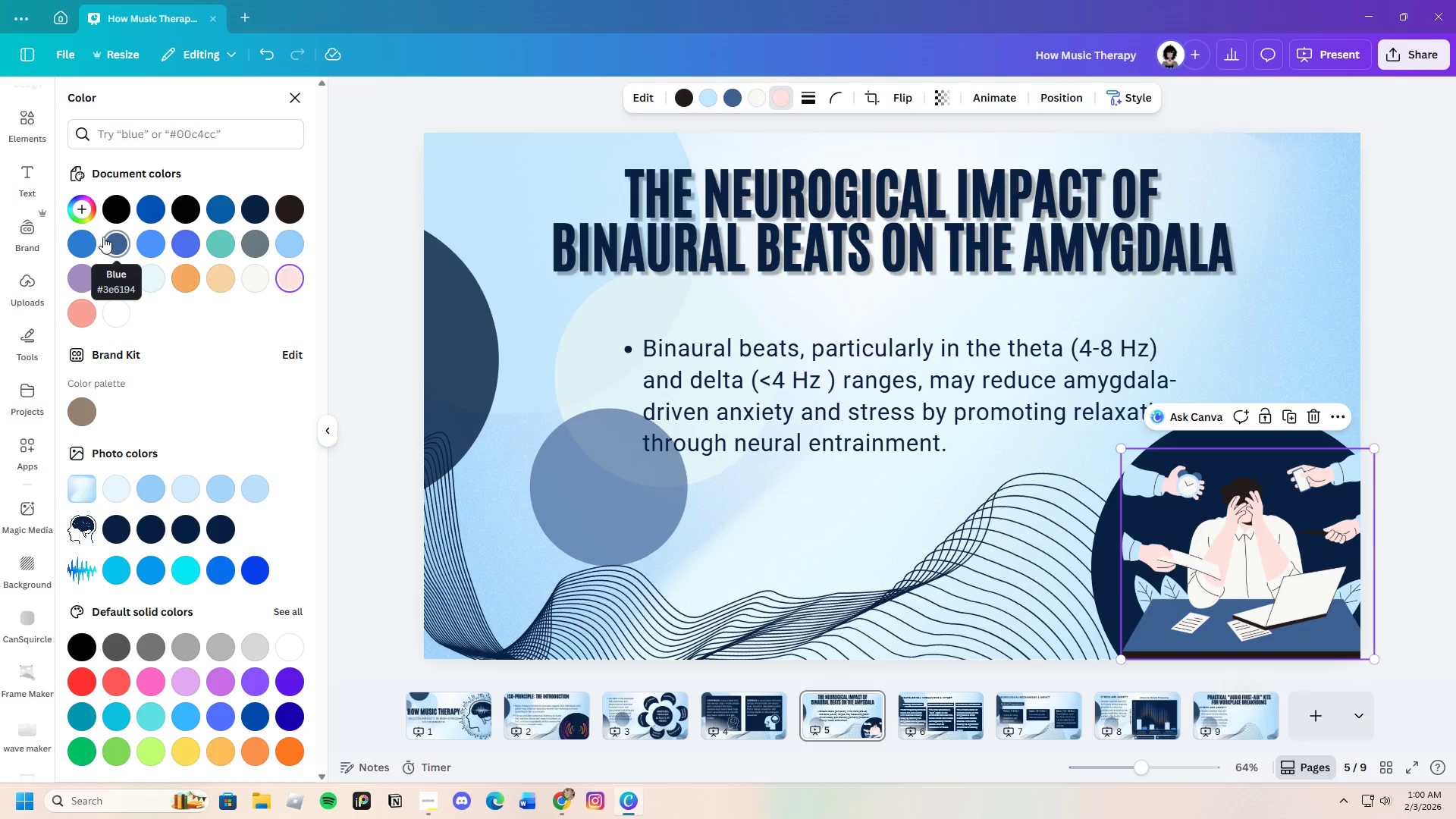 
left_click([81, 210])
 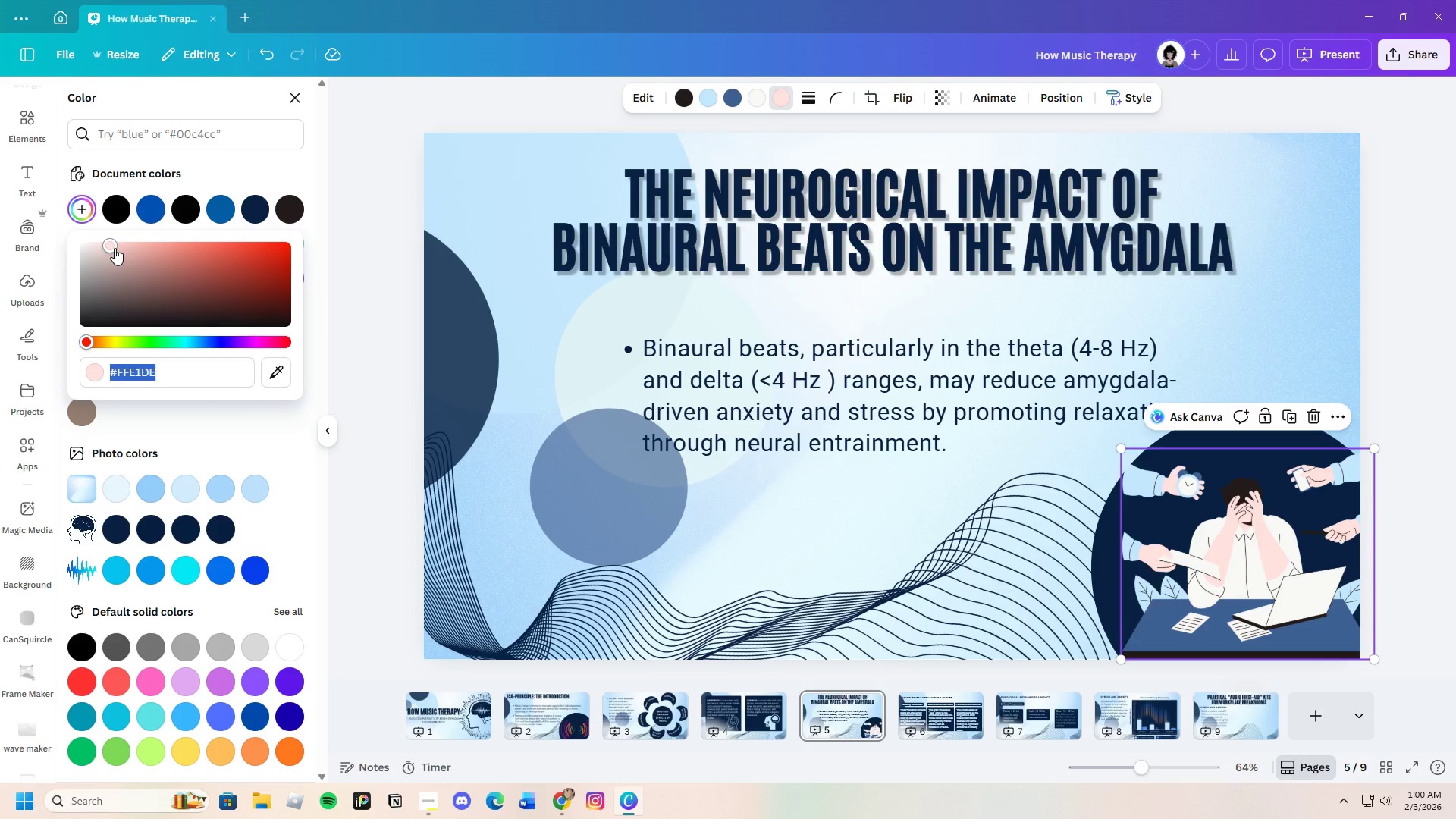 
left_click_drag(start_coordinate=[115, 248], to_coordinate=[114, 259])
 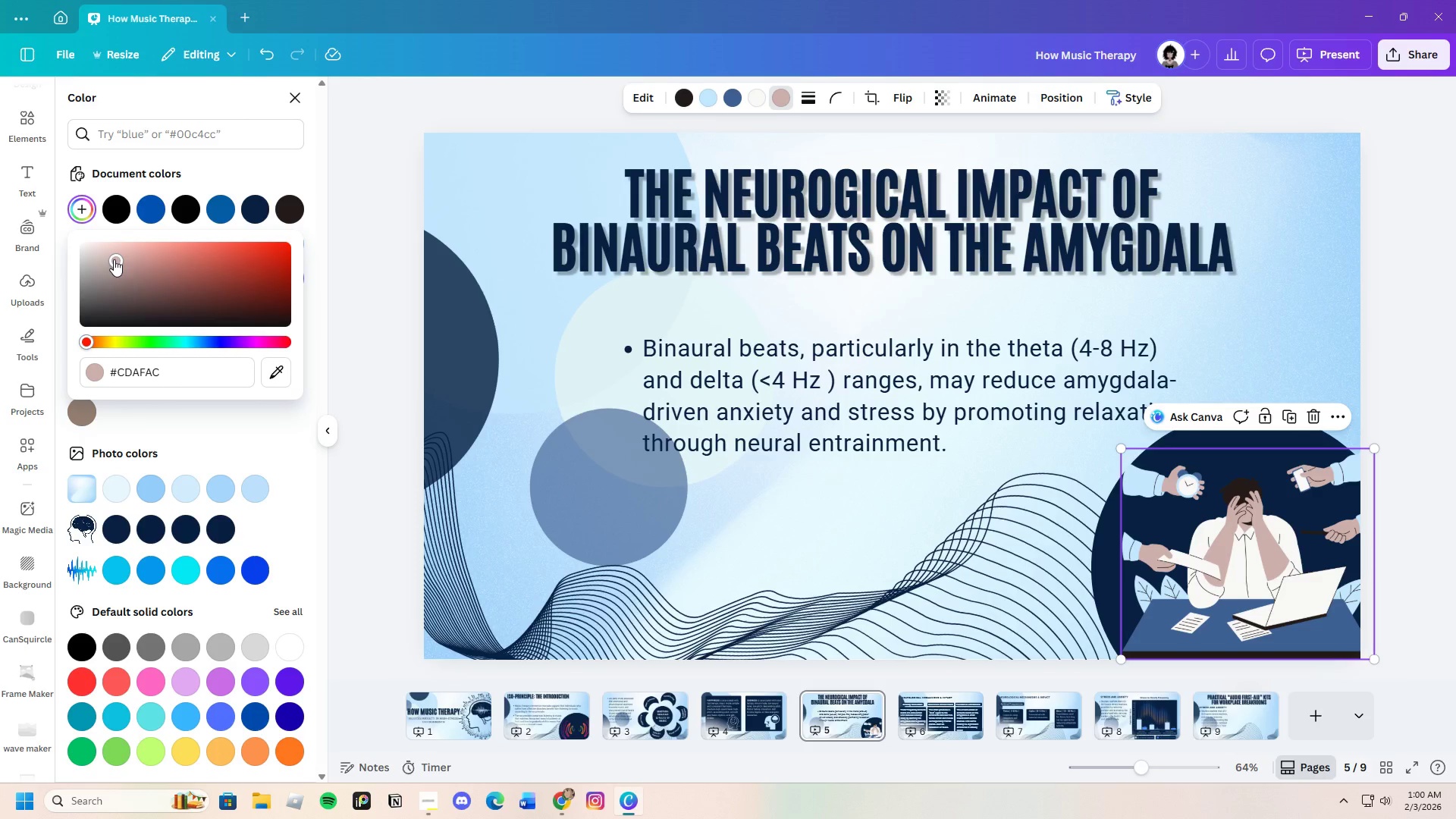 
left_click_drag(start_coordinate=[114, 259], to_coordinate=[103, 260])
 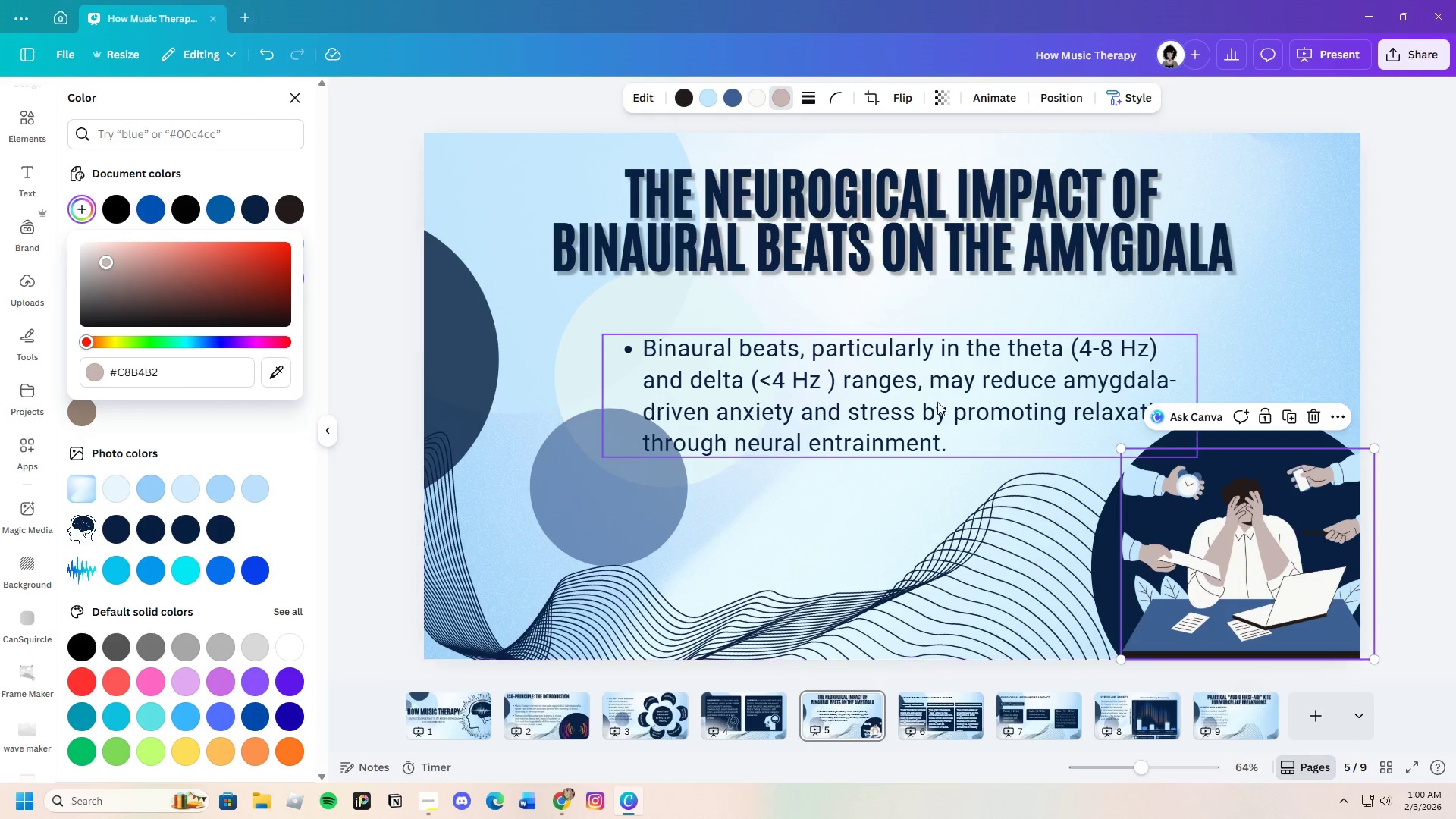 
left_click_drag(start_coordinate=[111, 260], to_coordinate=[124, 270])
 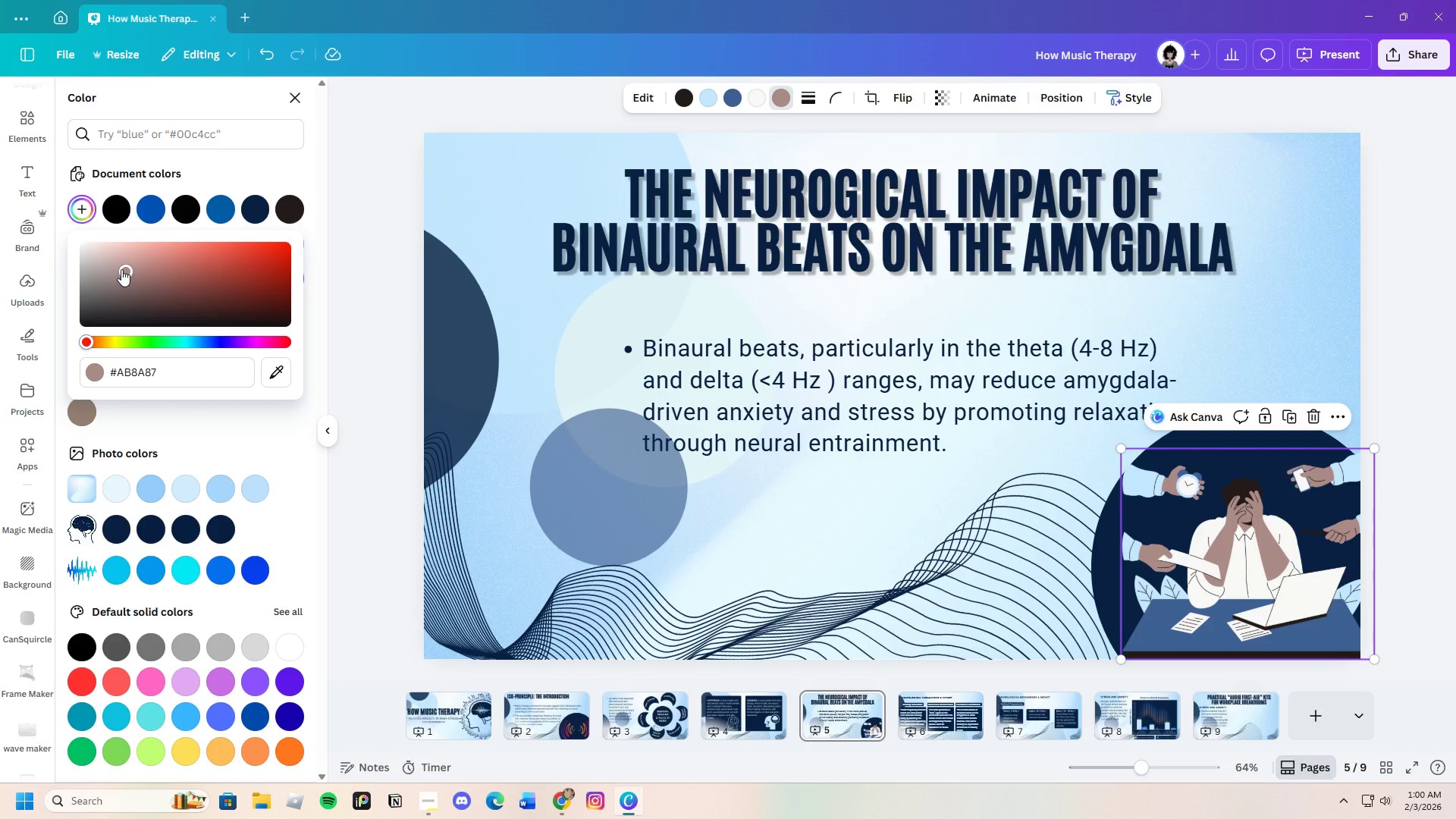 
left_click_drag(start_coordinate=[121, 269], to_coordinate=[113, 253])
 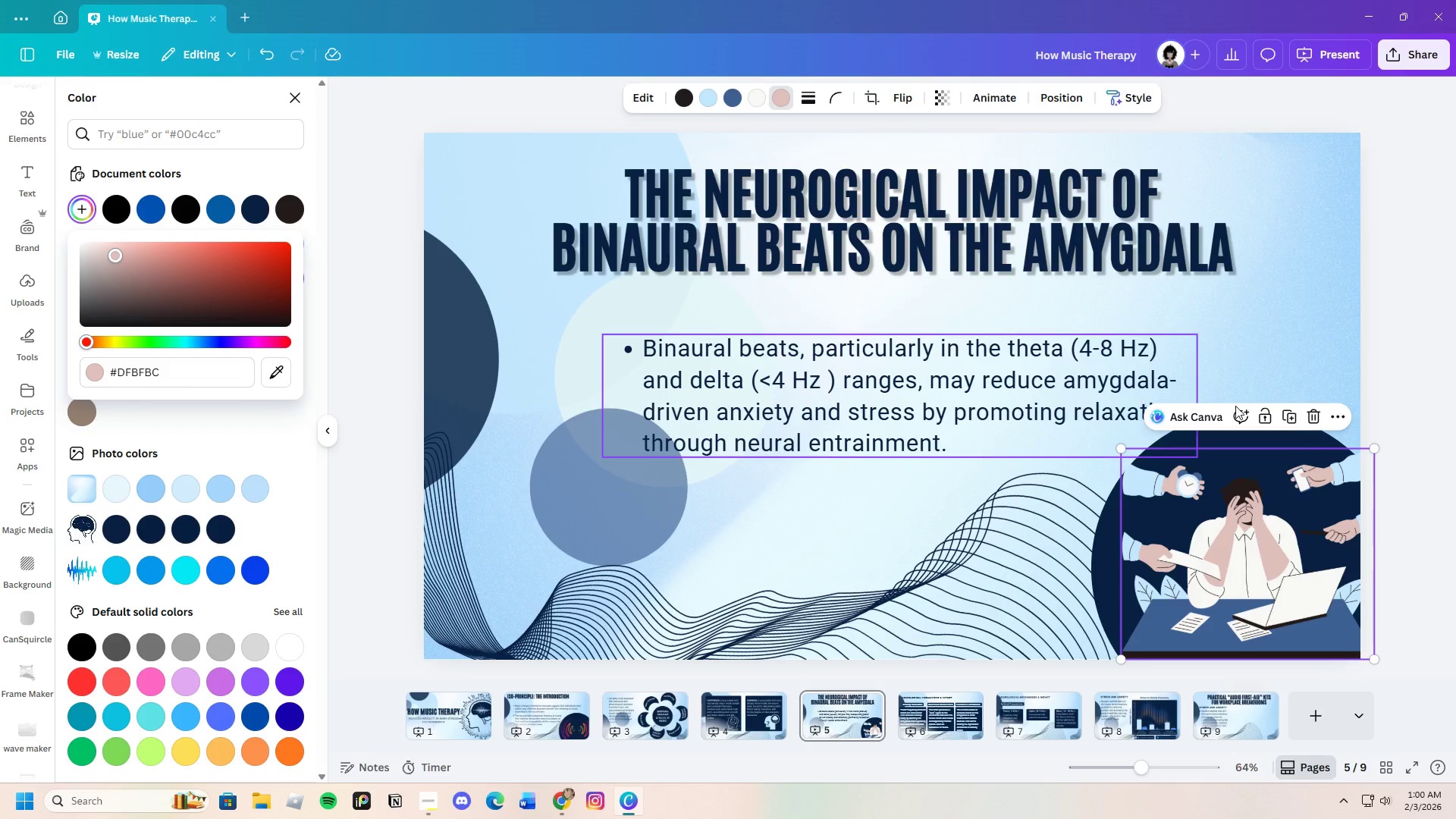 
left_click([1386, 337])
 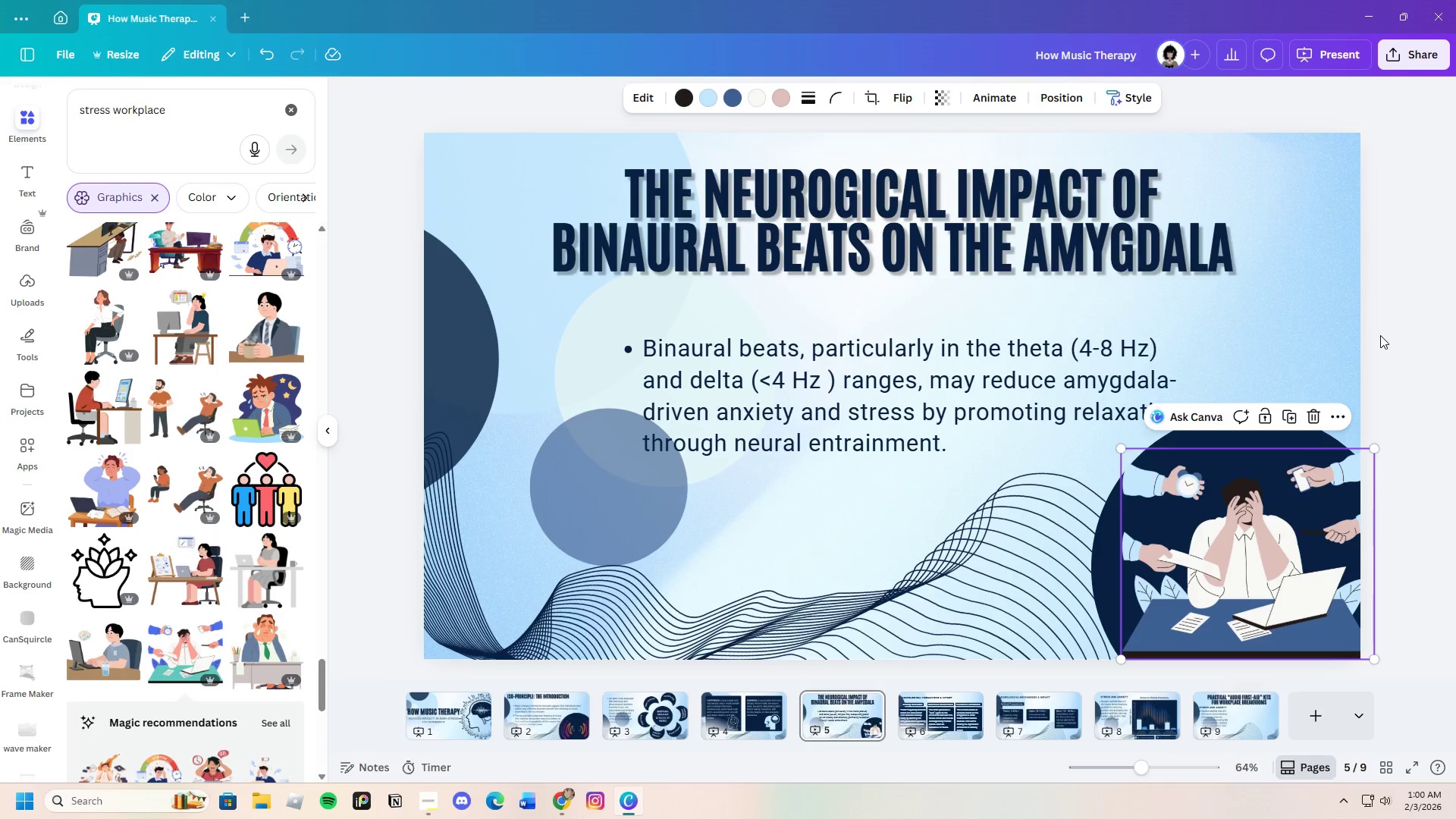 
left_click([1380, 335])
 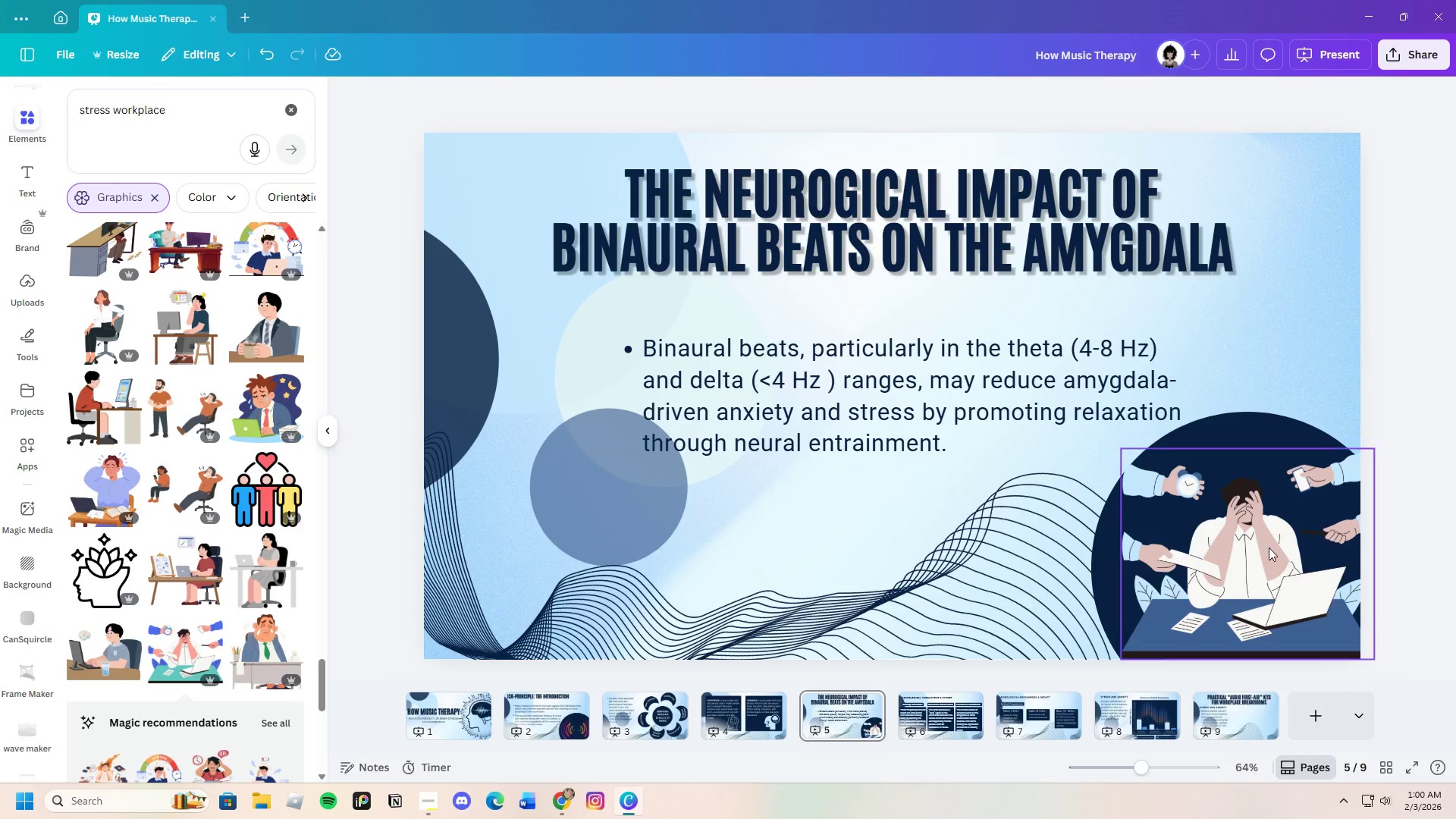 
left_click([1232, 534])
 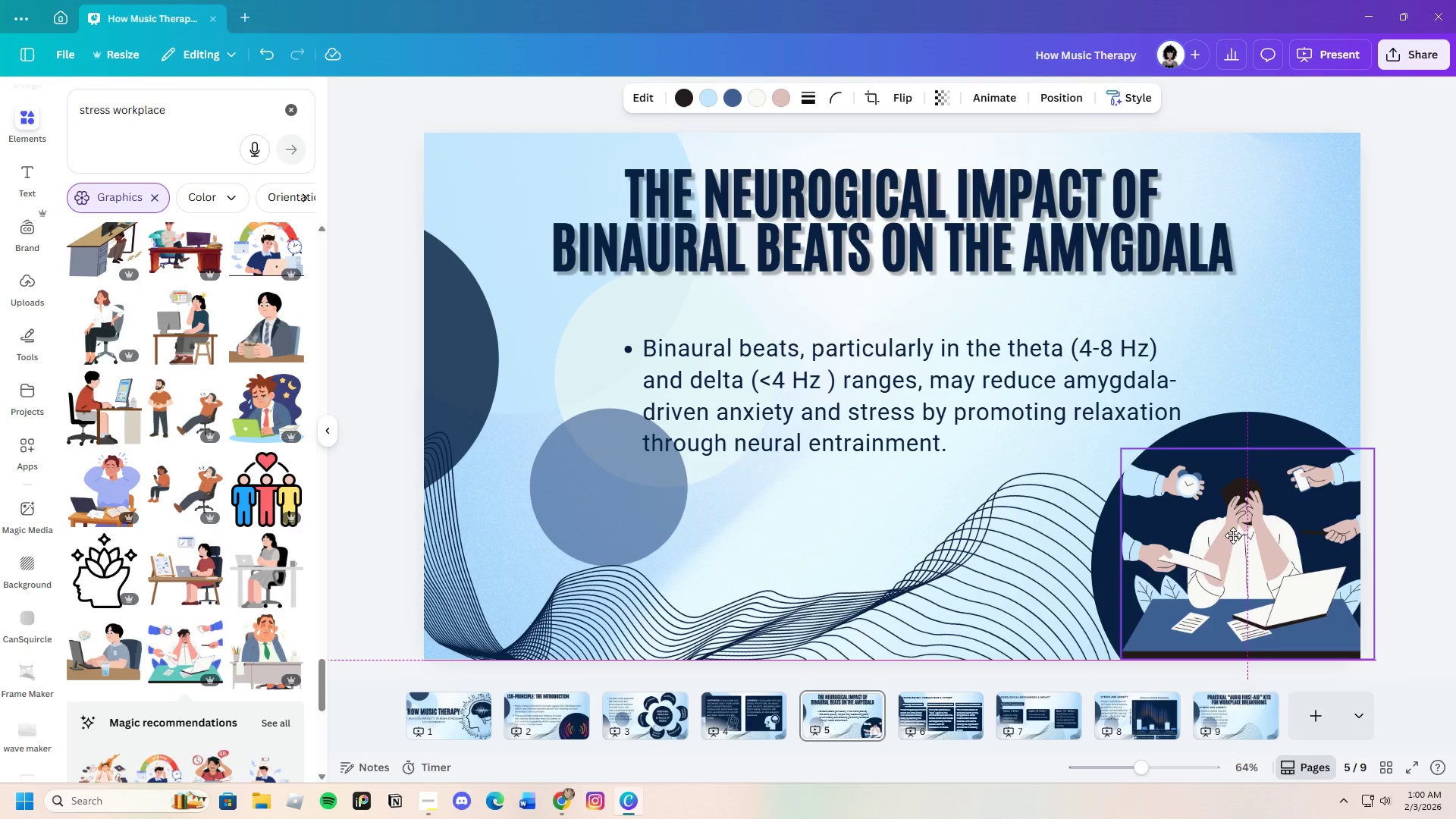 
left_click([1455, 471])
 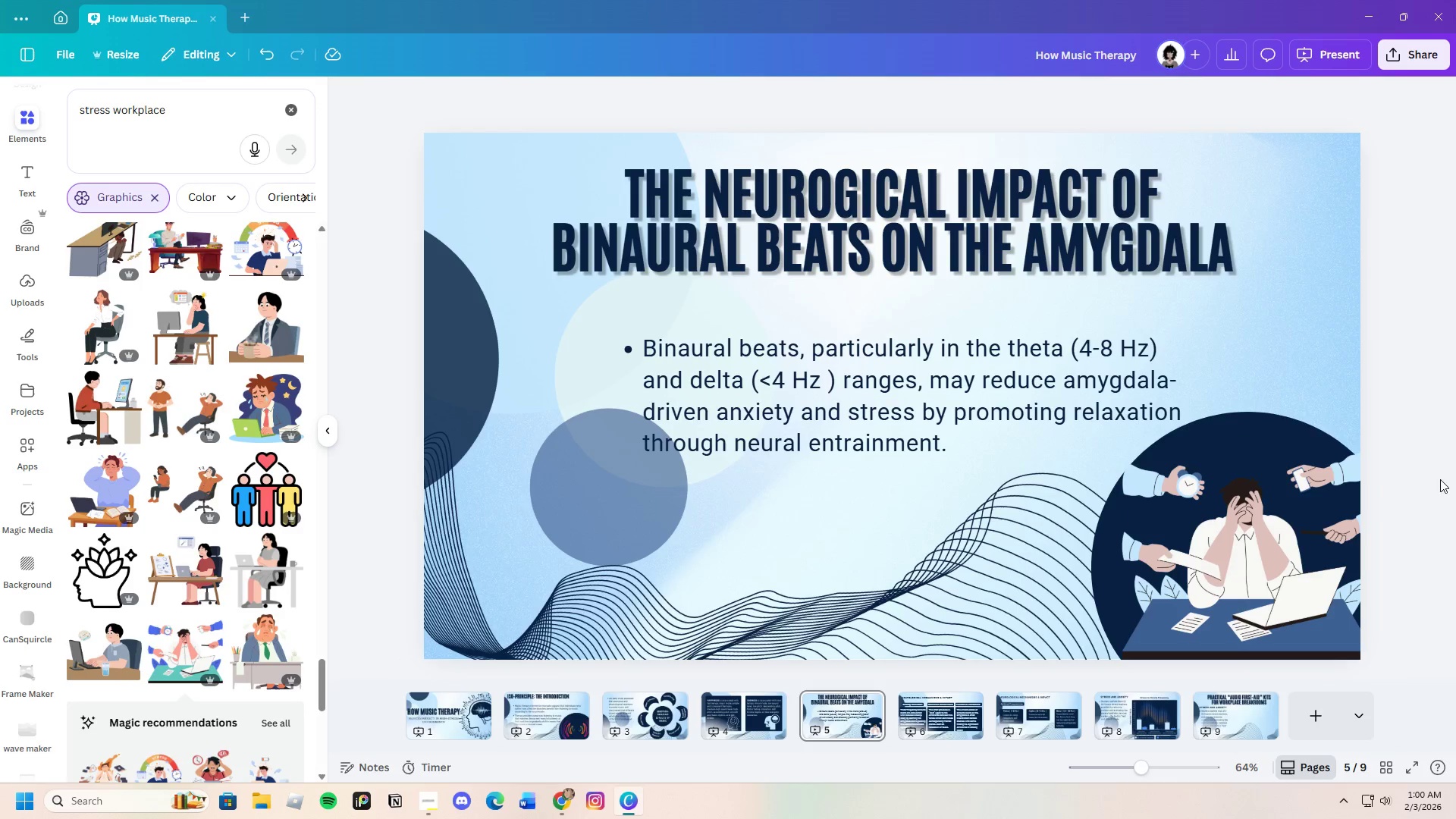 
left_click([1352, 501])
 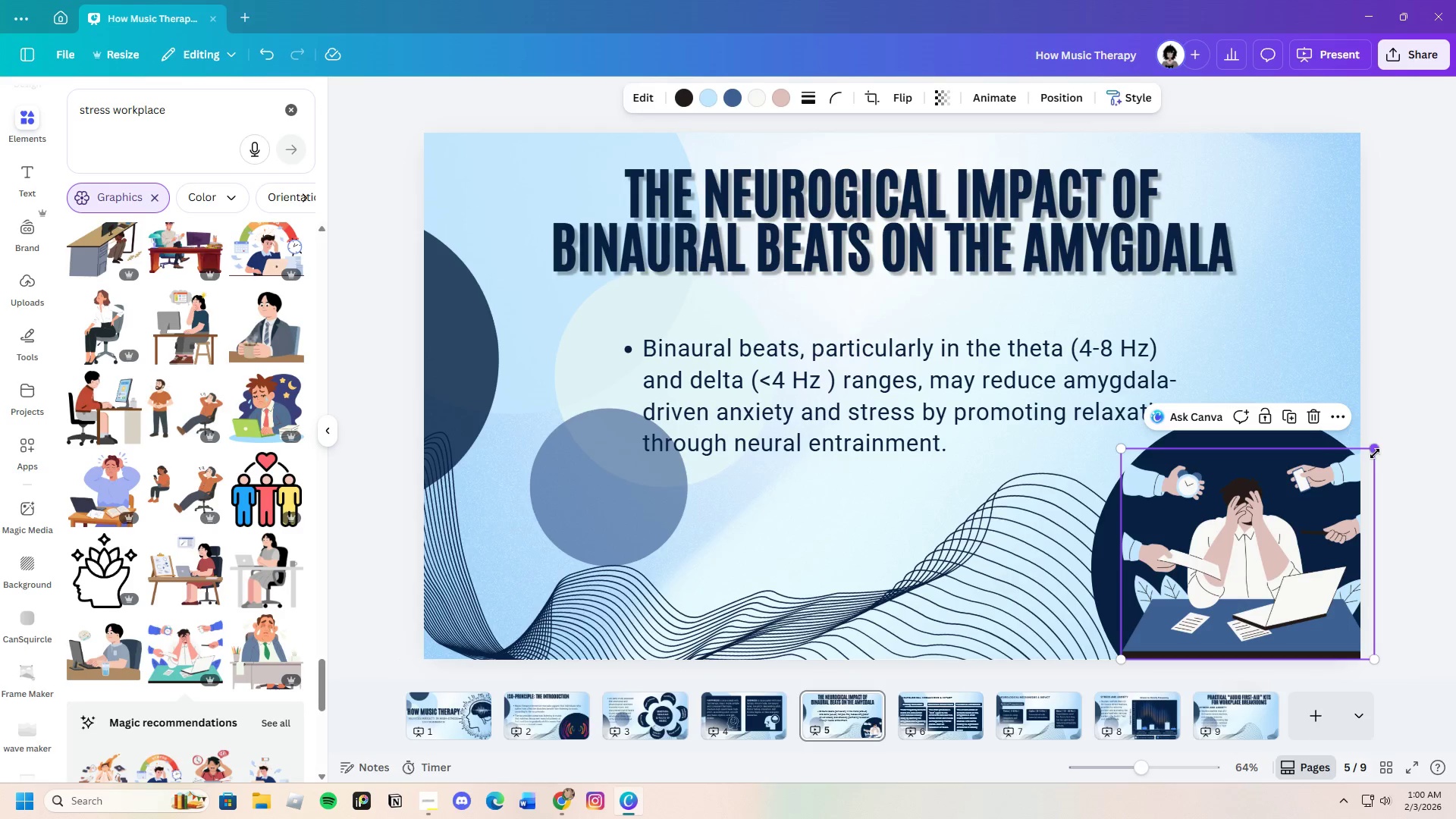 
left_click_drag(start_coordinate=[1375, 453], to_coordinate=[1367, 460])
 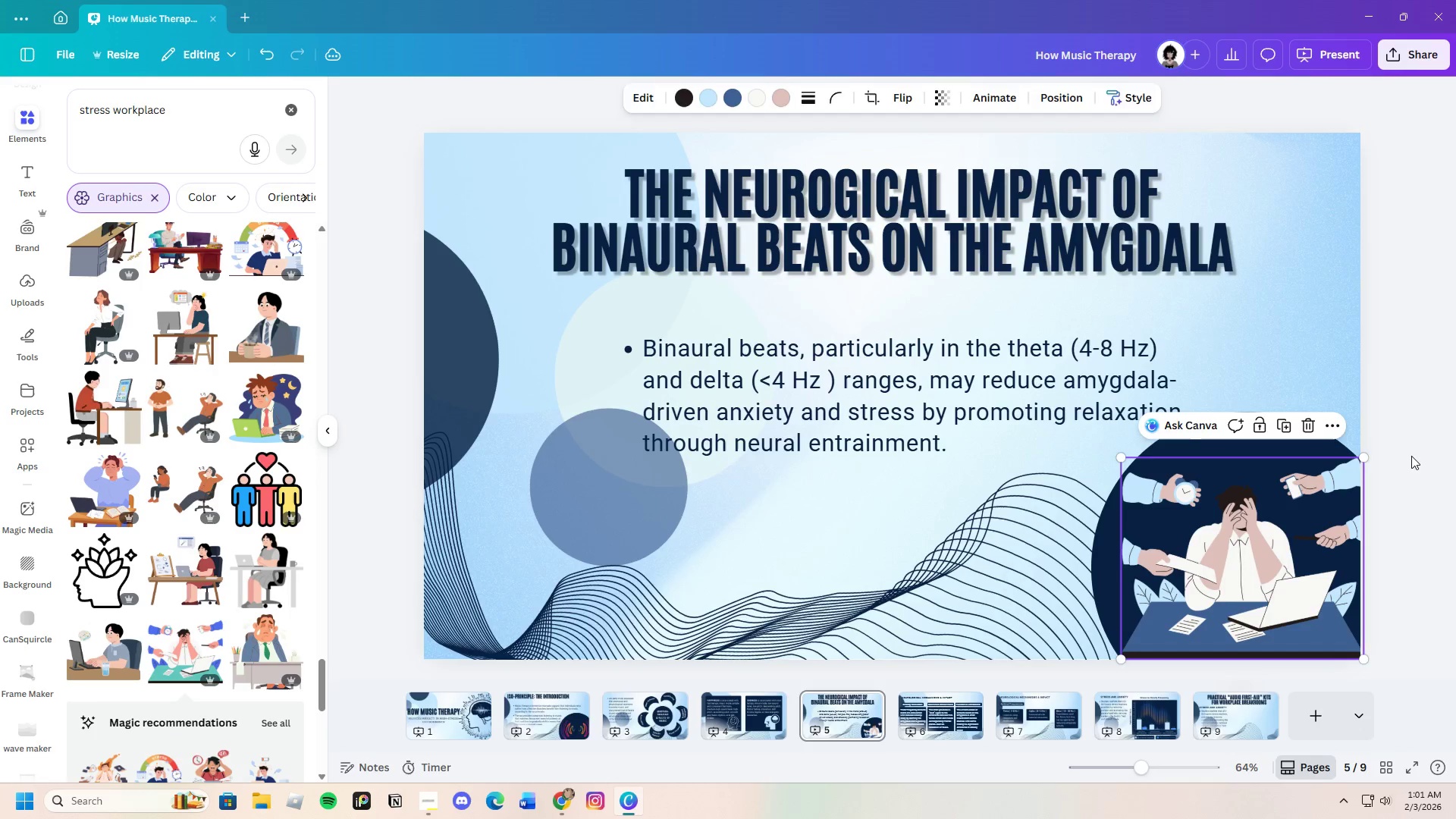 
left_click([1411, 456])
 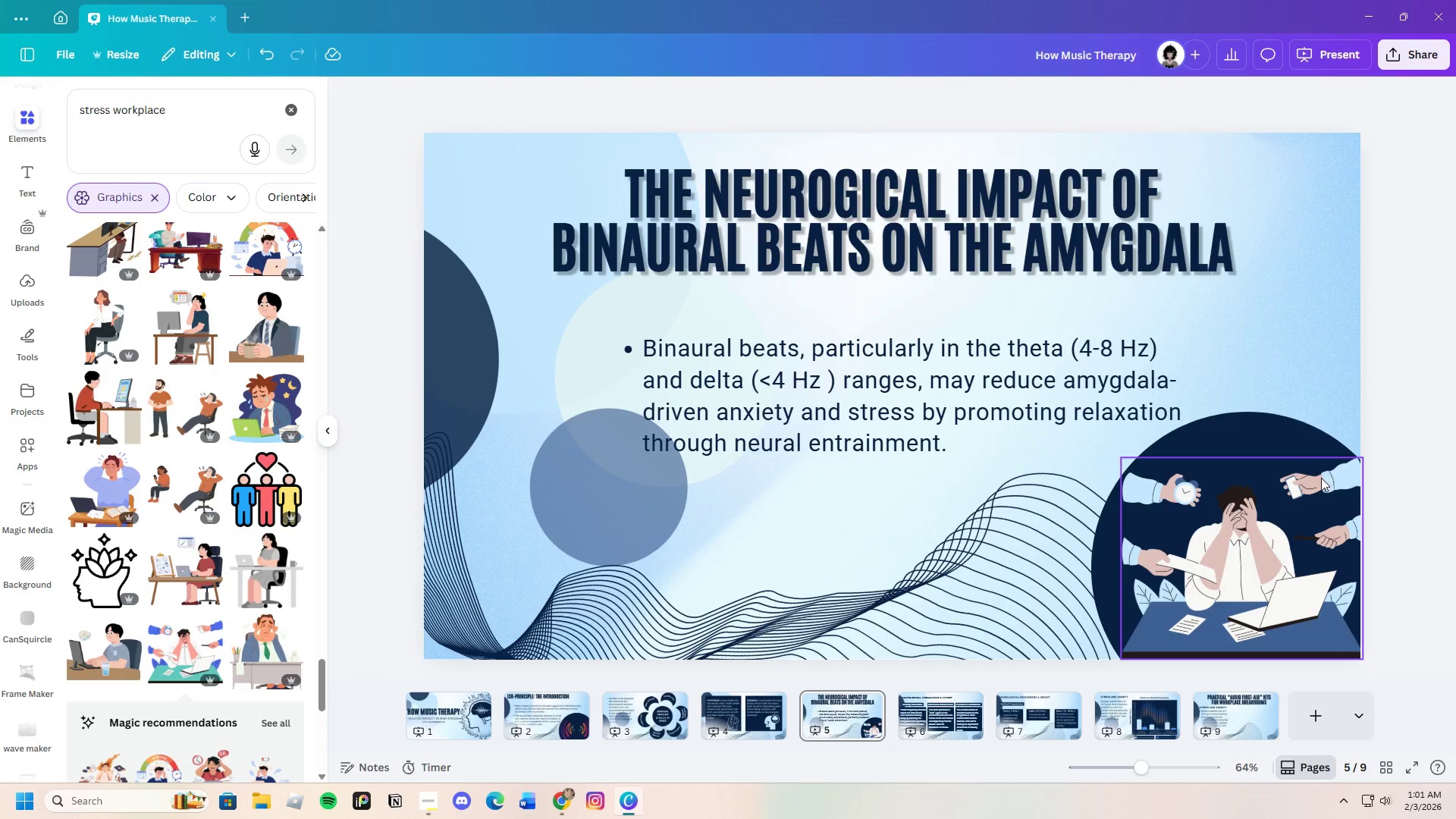 
left_click([1320, 478])
 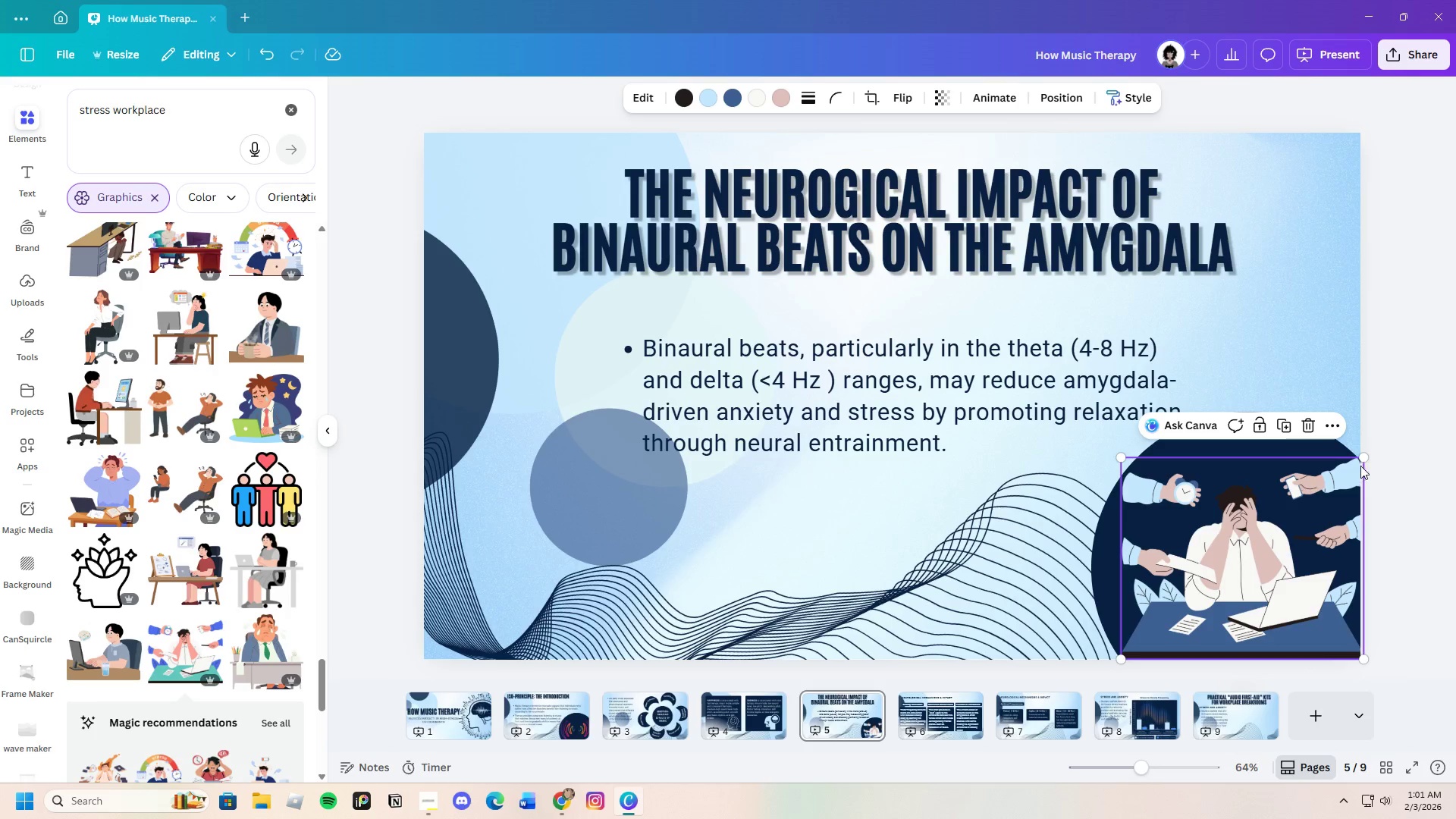 
left_click_drag(start_coordinate=[1365, 462], to_coordinate=[1373, 460])
 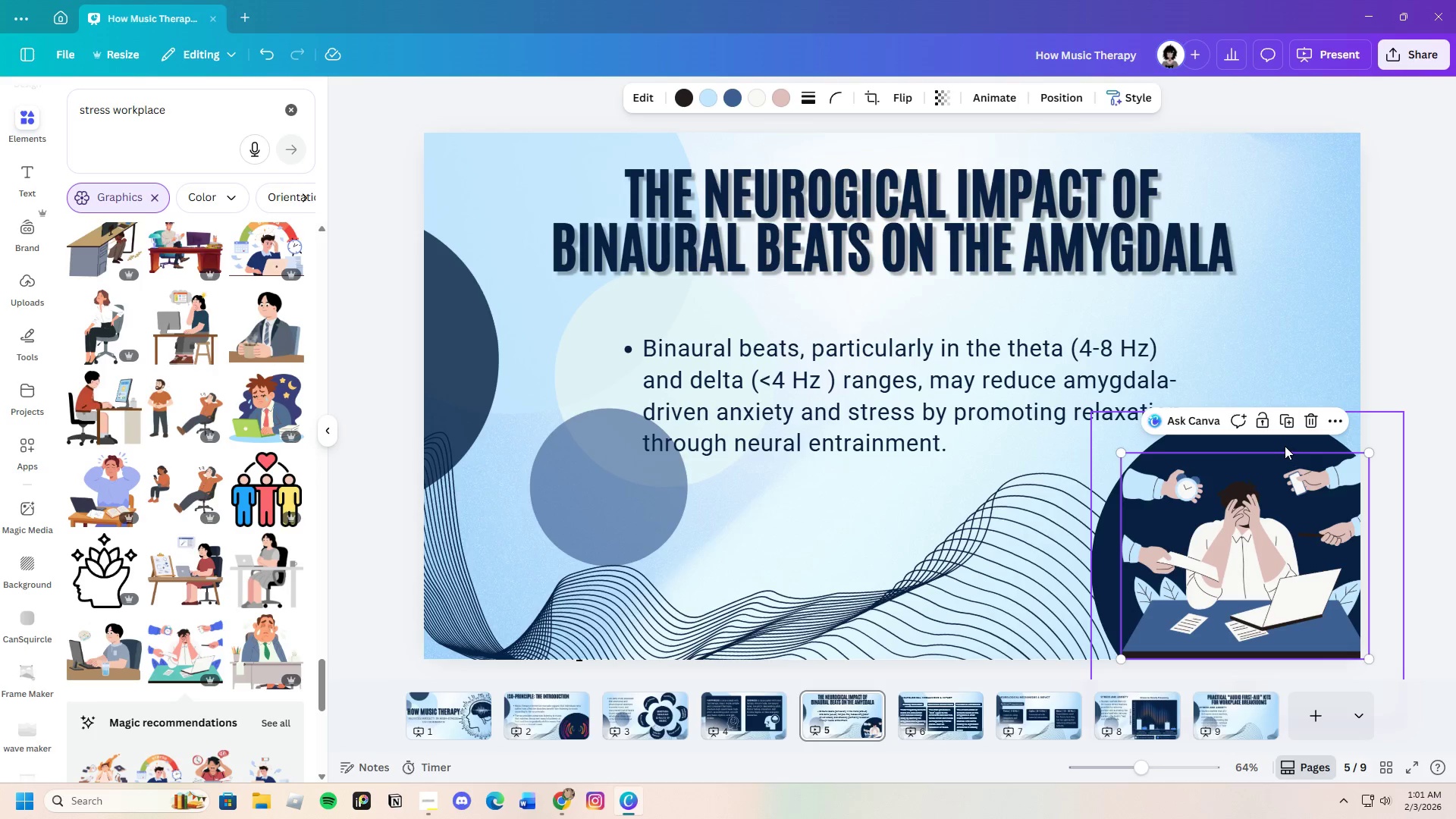 
left_click([1285, 446])
 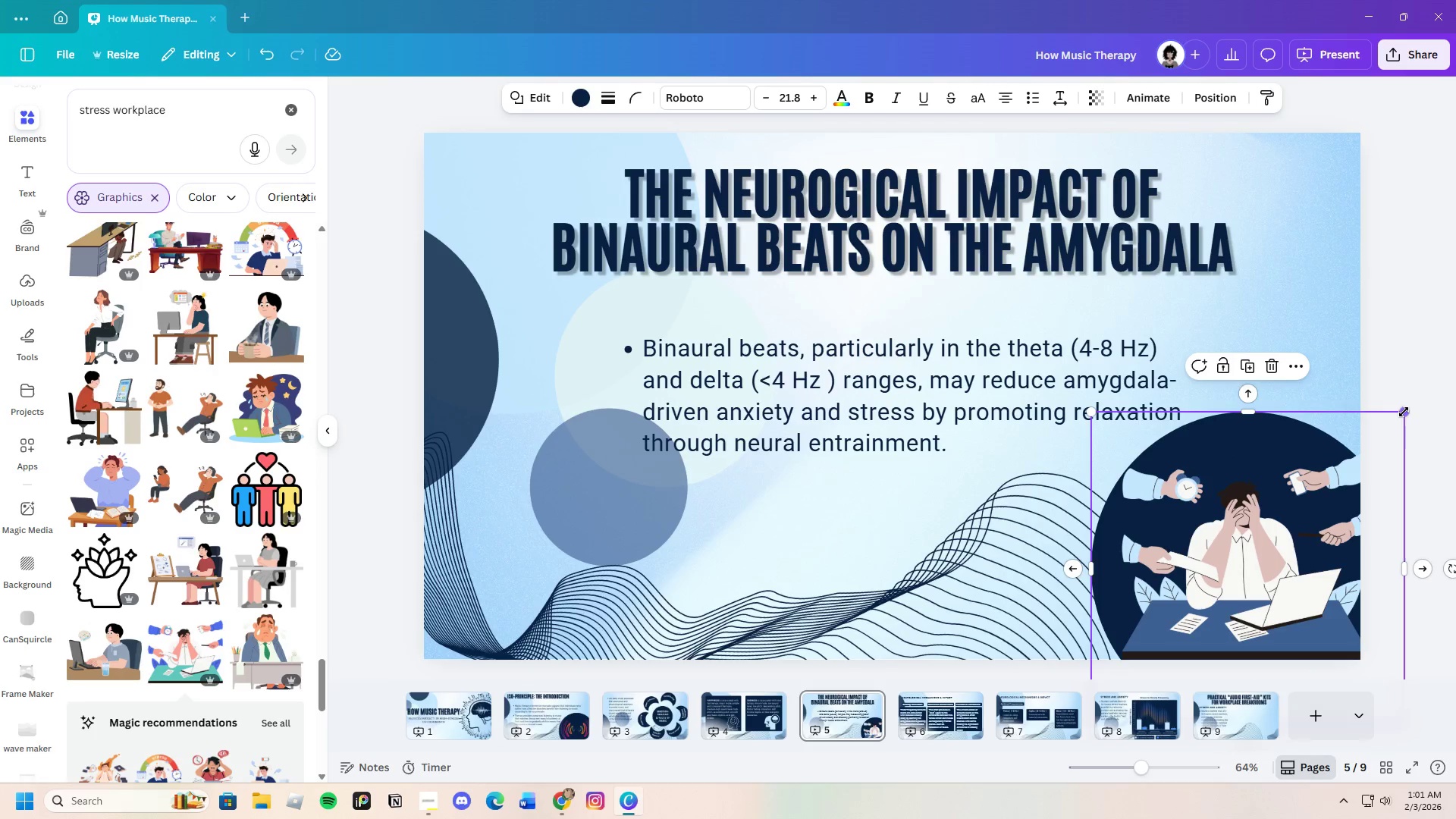 
left_click_drag(start_coordinate=[1406, 411], to_coordinate=[1423, 411])
 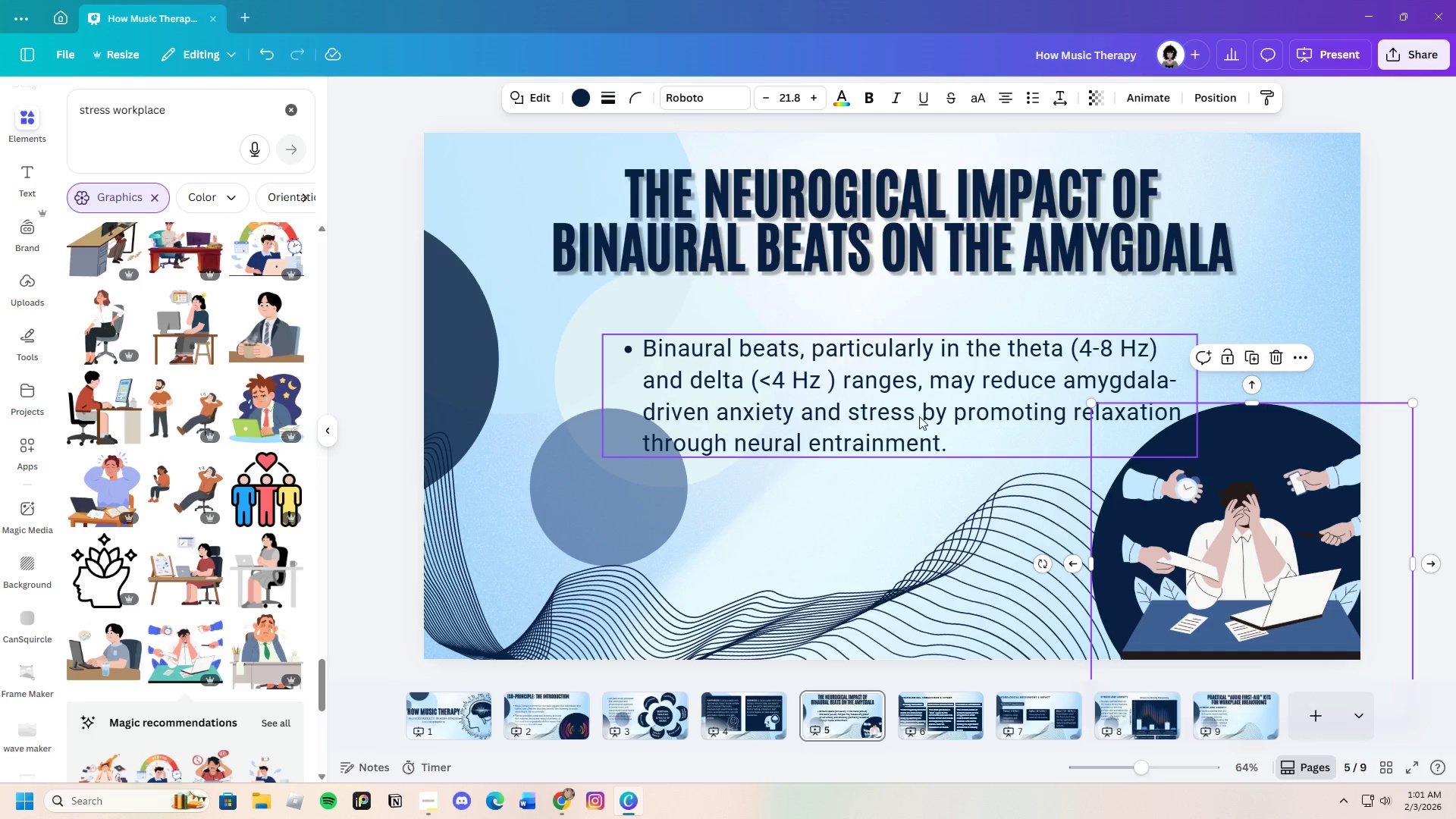 
left_click_drag(start_coordinate=[868, 409], to_coordinate=[861, 409])
 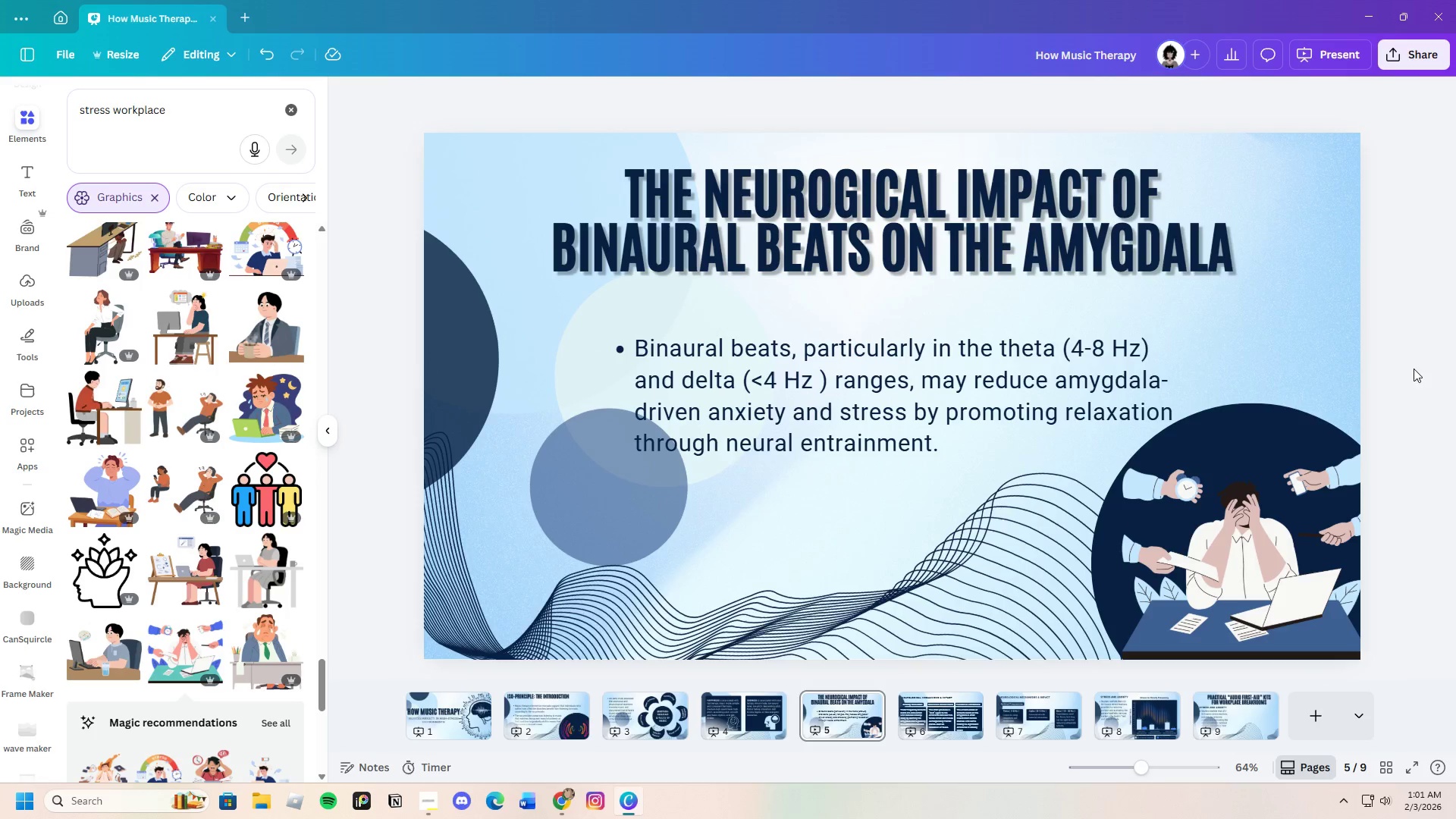 
left_click_drag(start_coordinate=[902, 243], to_coordinate=[854, 243])
 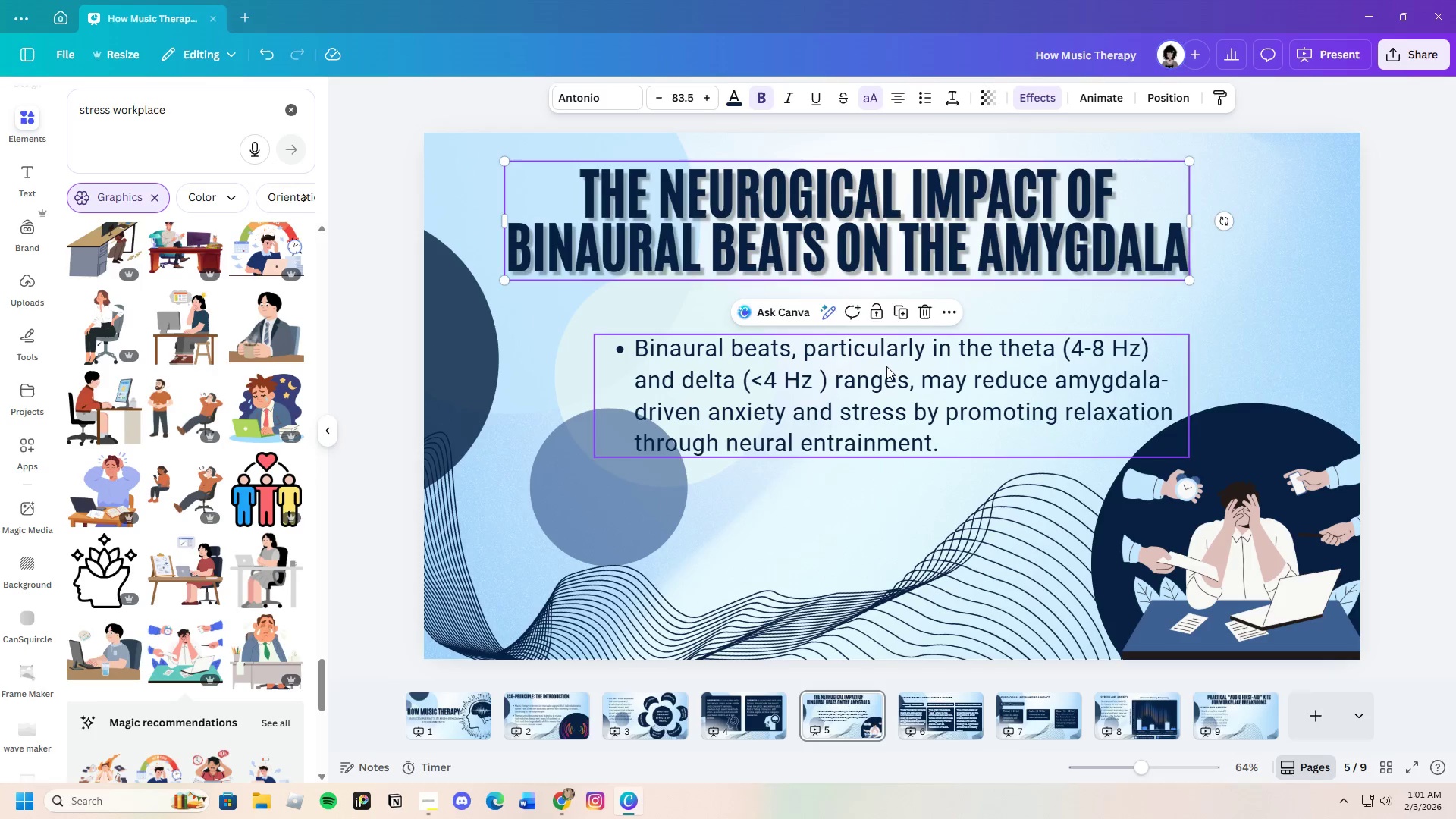 
left_click_drag(start_coordinate=[886, 366], to_coordinate=[843, 362])
 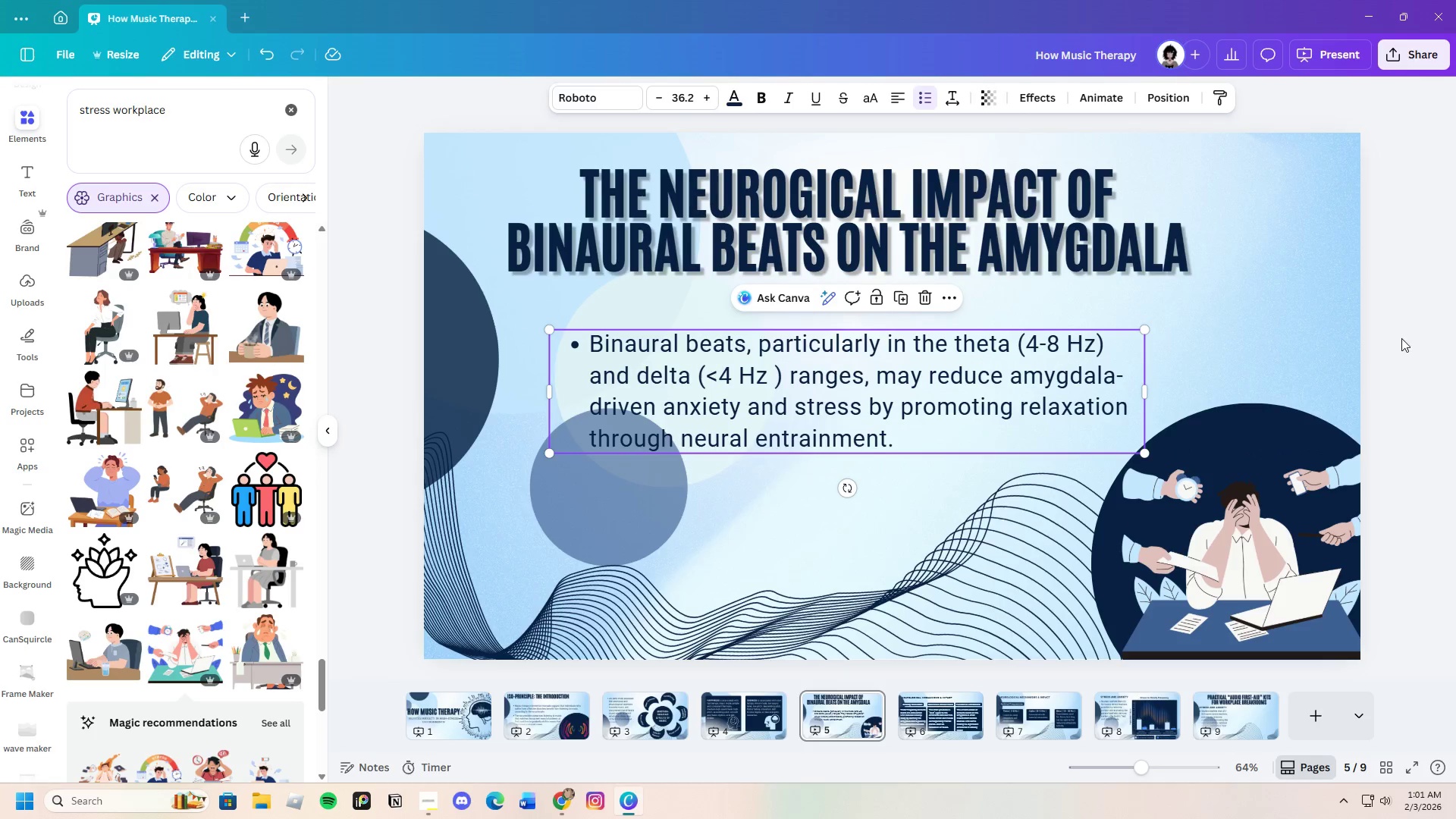 
left_click([1401, 338])
 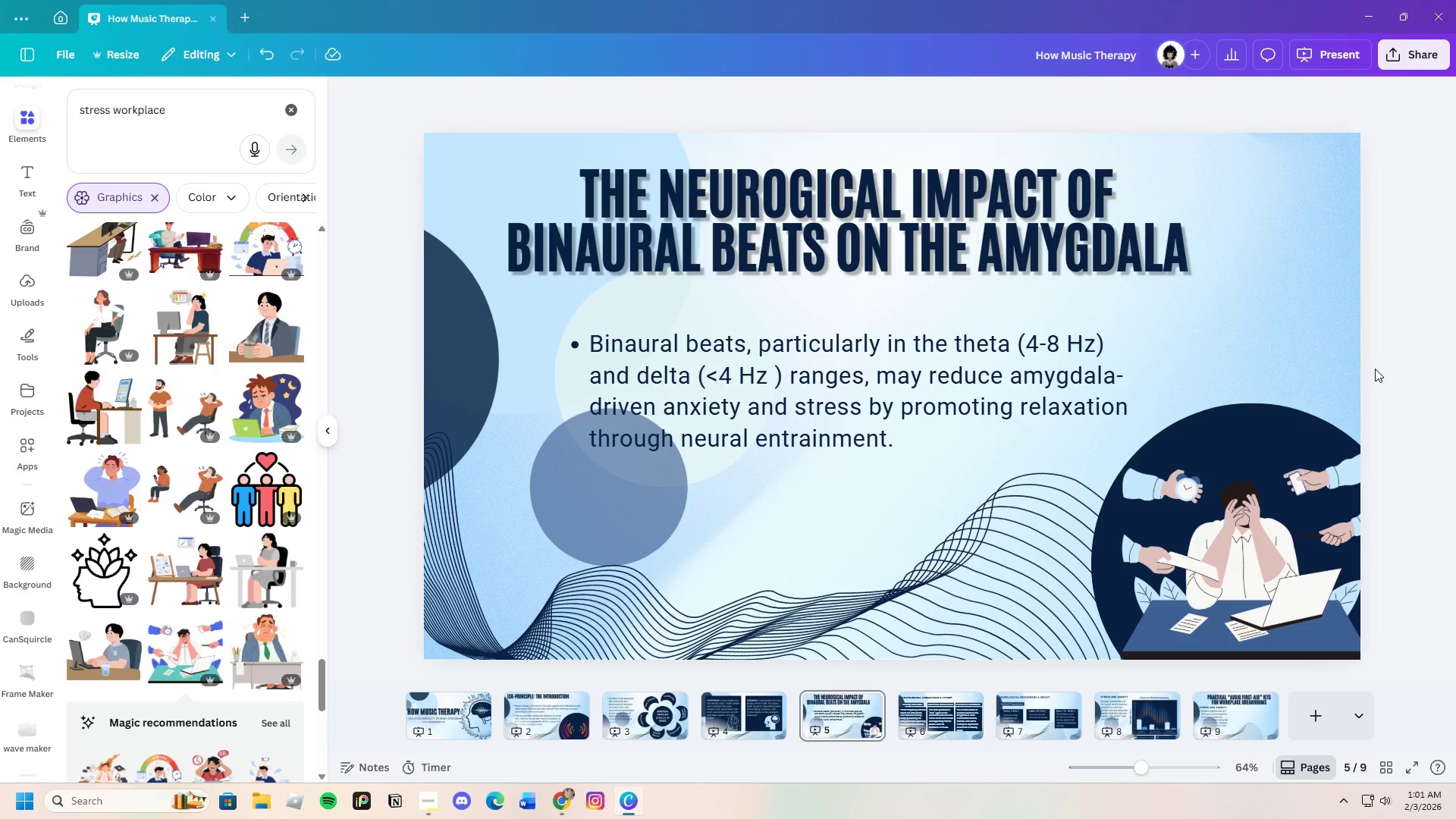 
left_click_drag(start_coordinate=[1226, 523], to_coordinate=[1222, 525])
 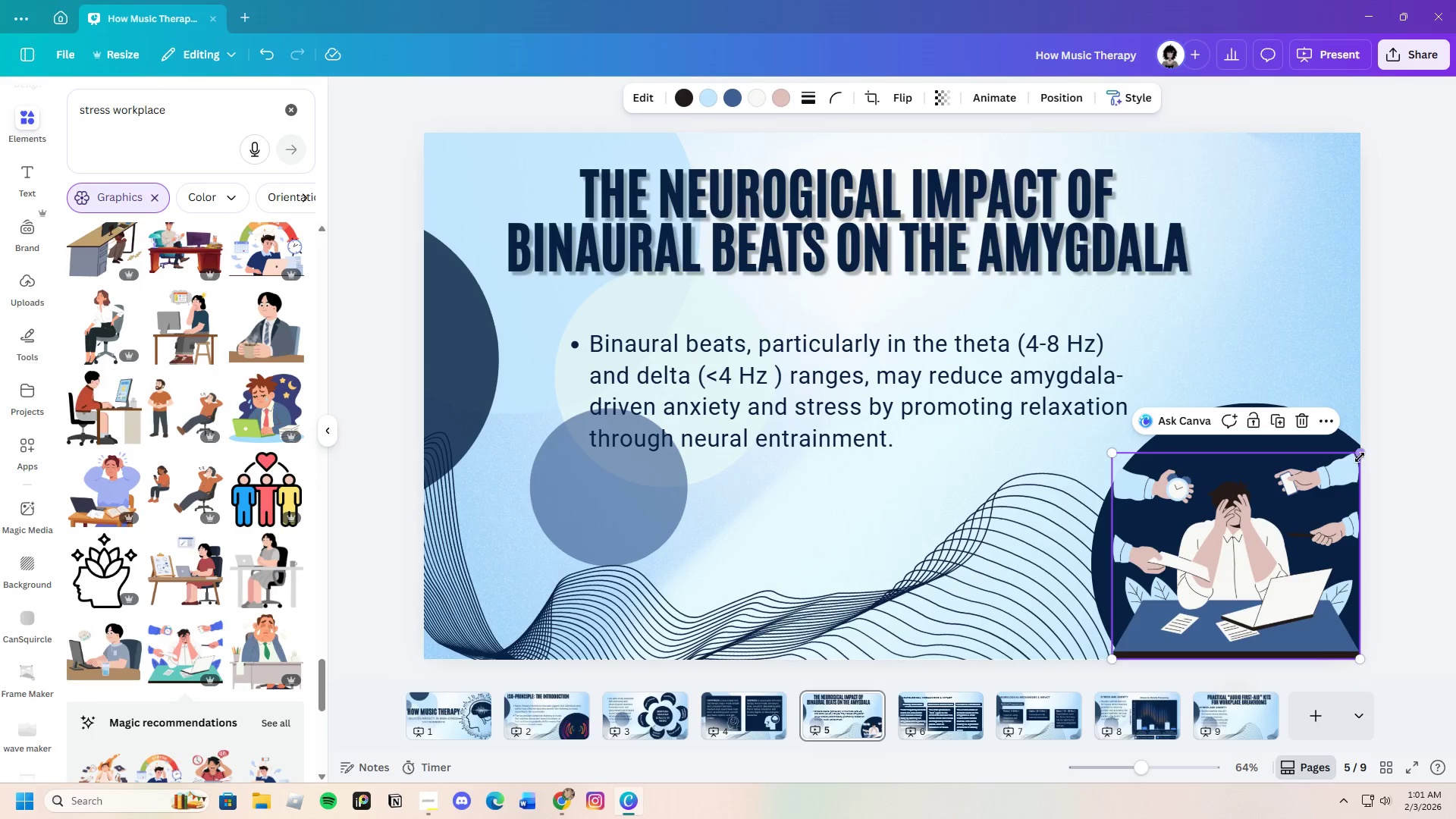 
left_click_drag(start_coordinate=[1360, 456], to_coordinate=[1364, 455])
 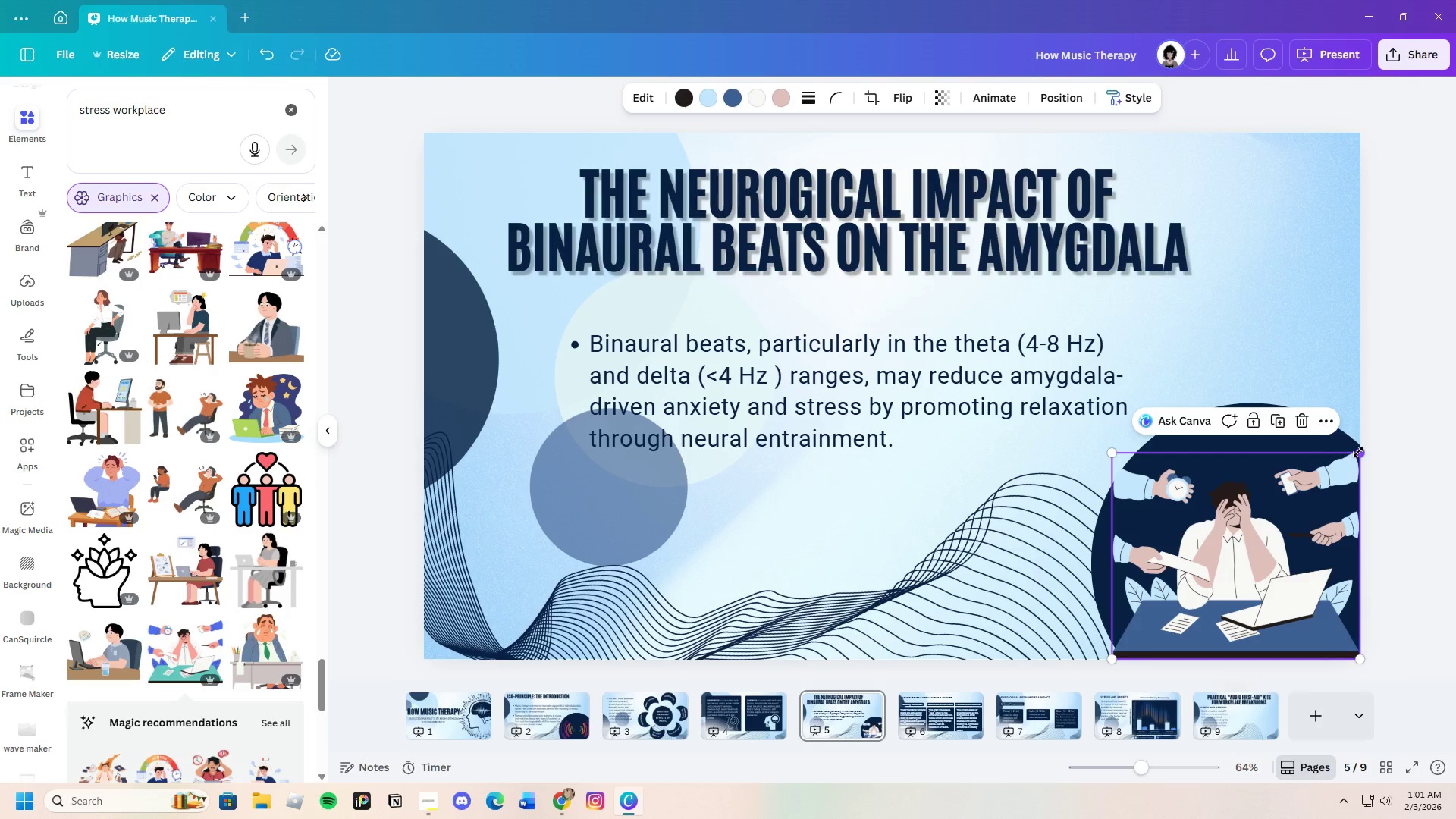 
left_click_drag(start_coordinate=[1358, 452], to_coordinate=[1363, 450])
 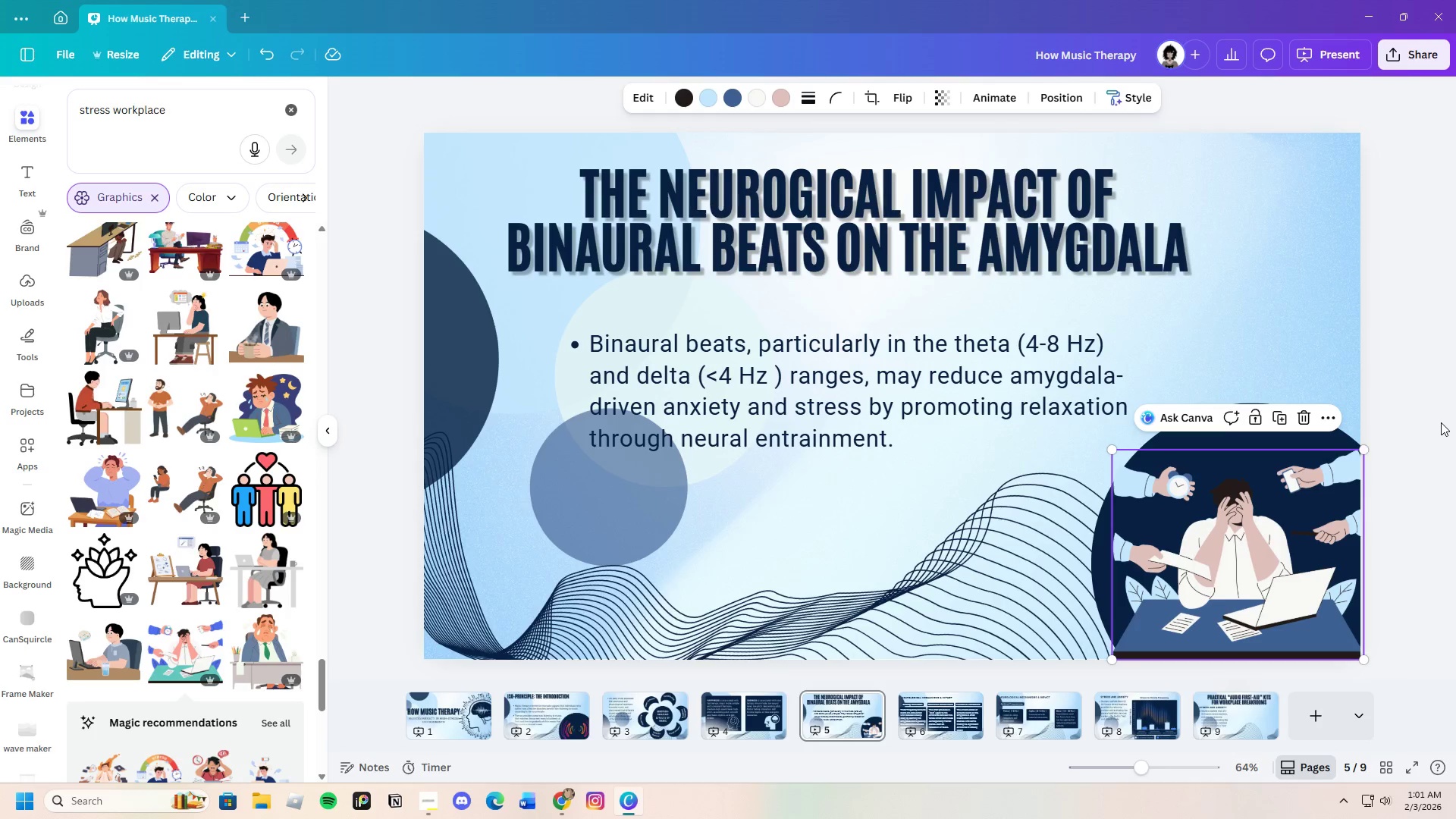 
left_click([1441, 422])
 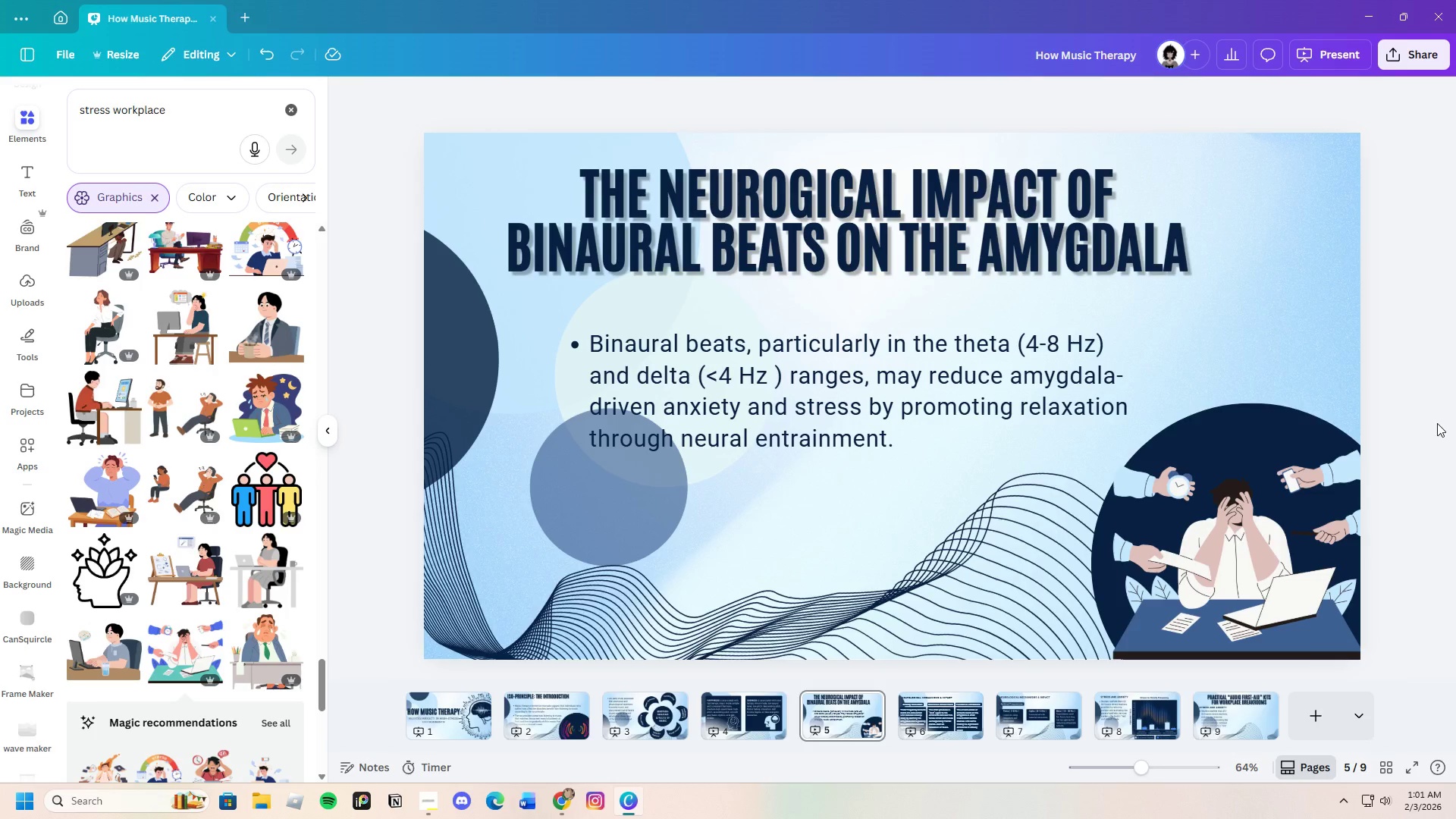 
left_click_drag(start_coordinate=[1299, 488], to_coordinate=[1303, 488])
 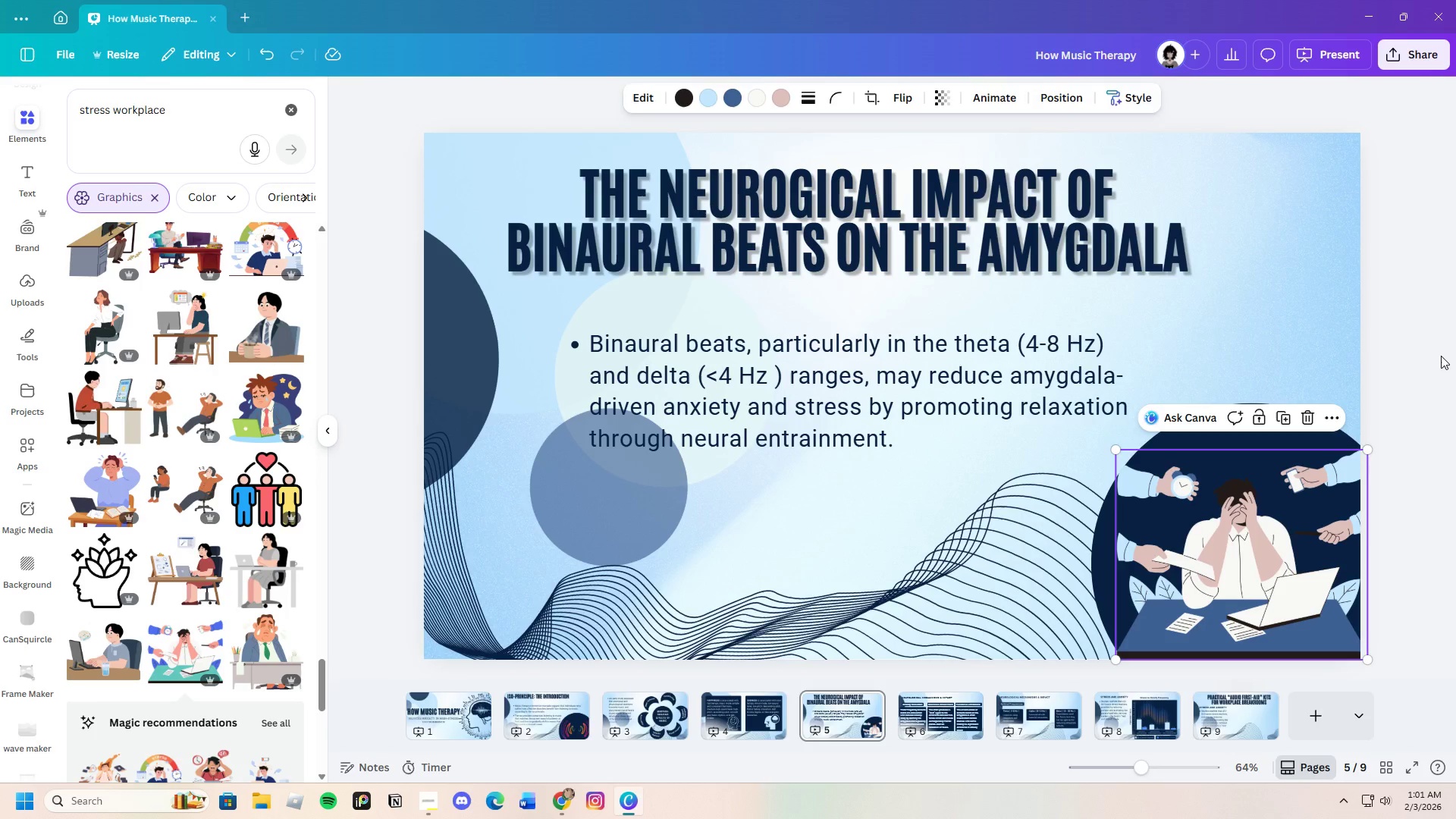 
left_click([1441, 356])
 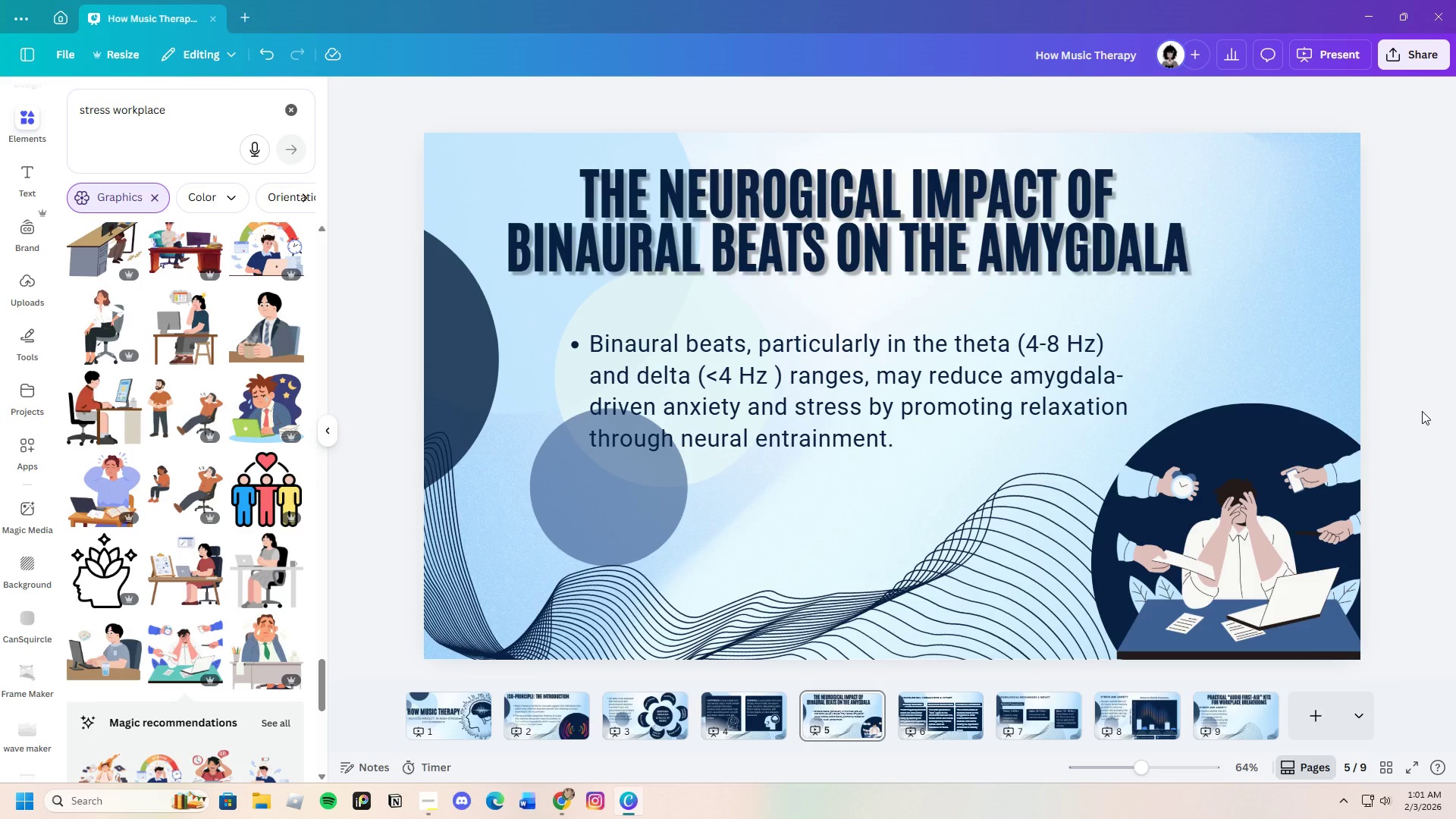 
wait(14.45)
 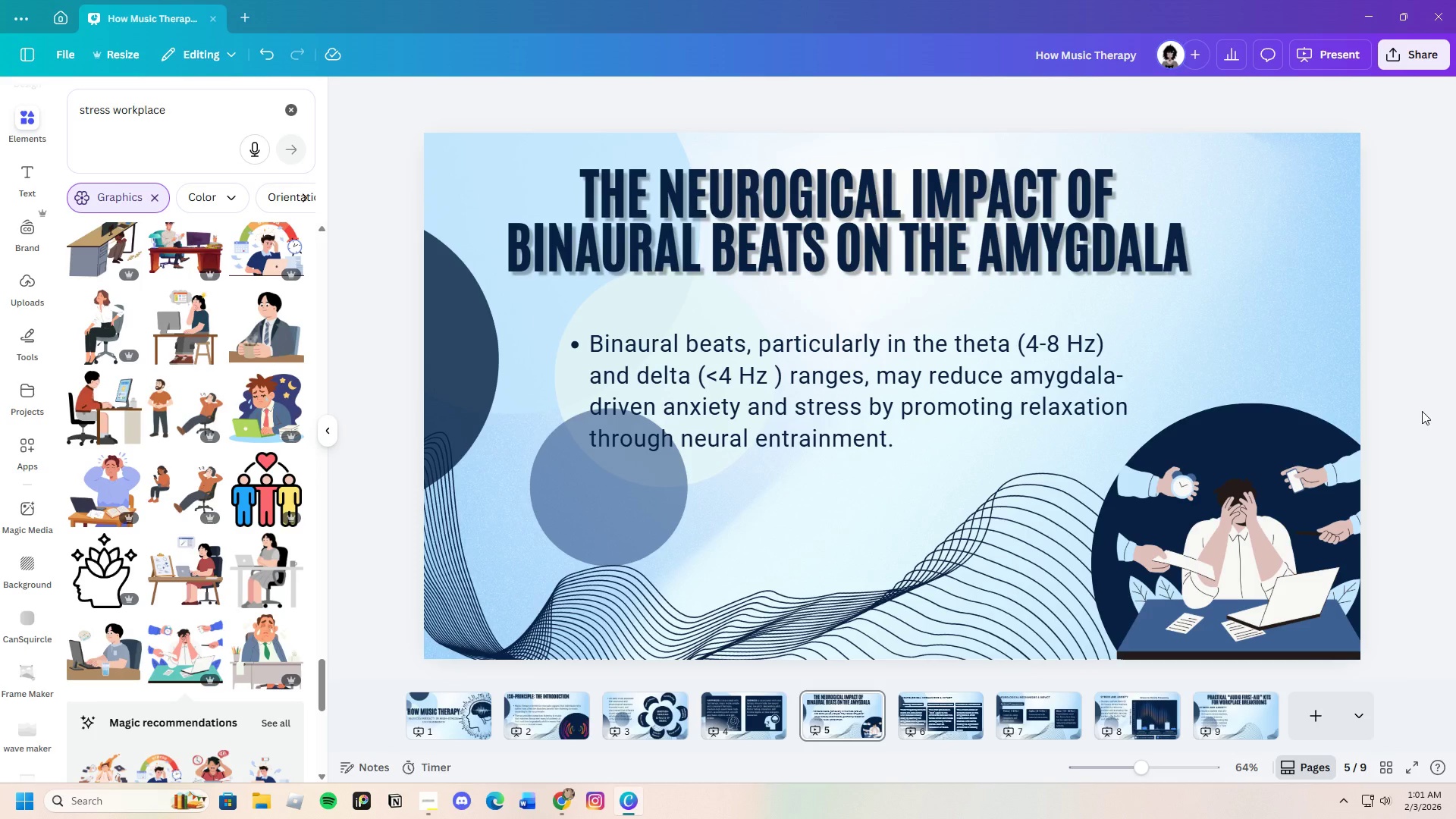 
left_click([948, 726])
 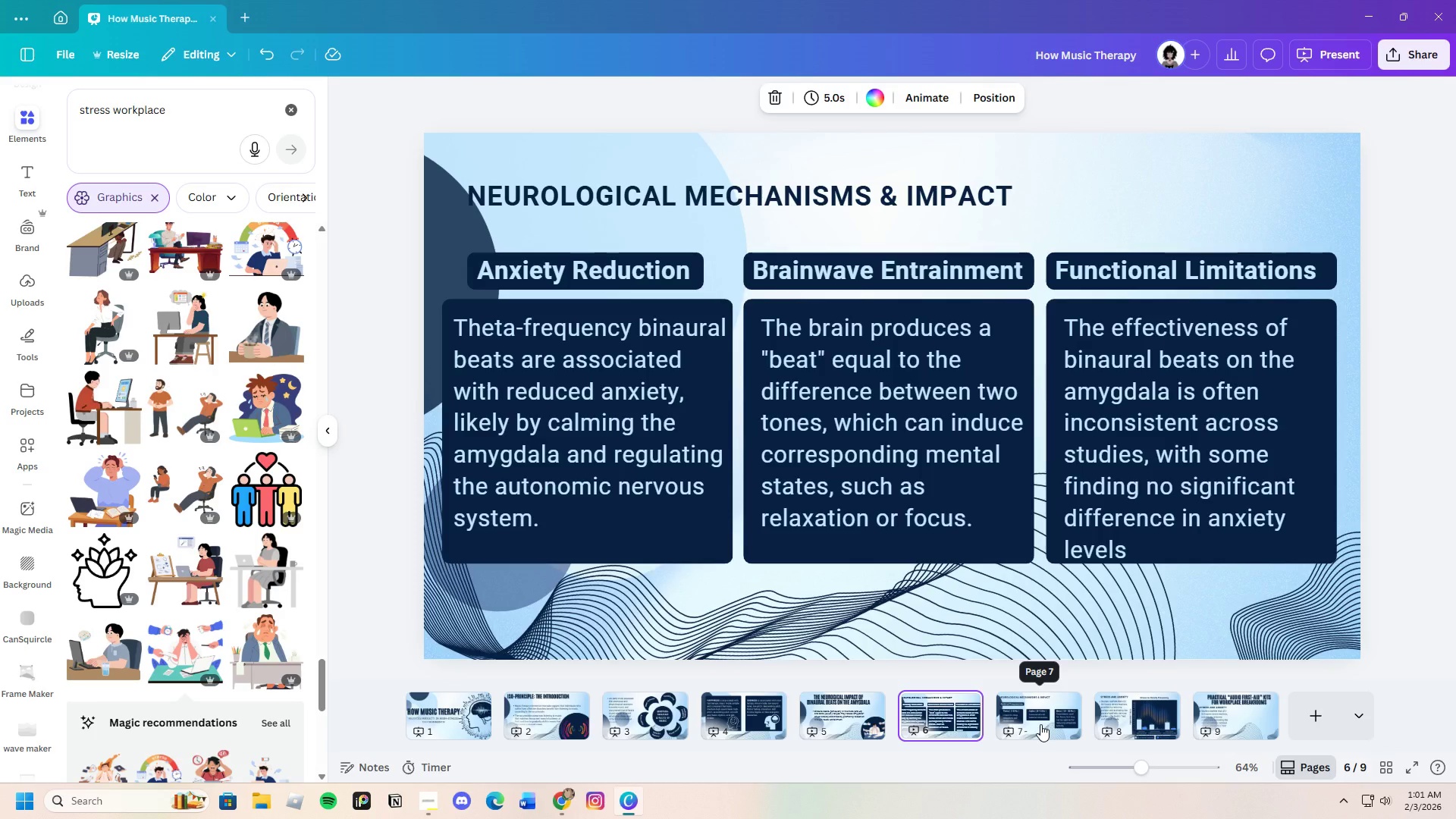 
left_click([1040, 724])
 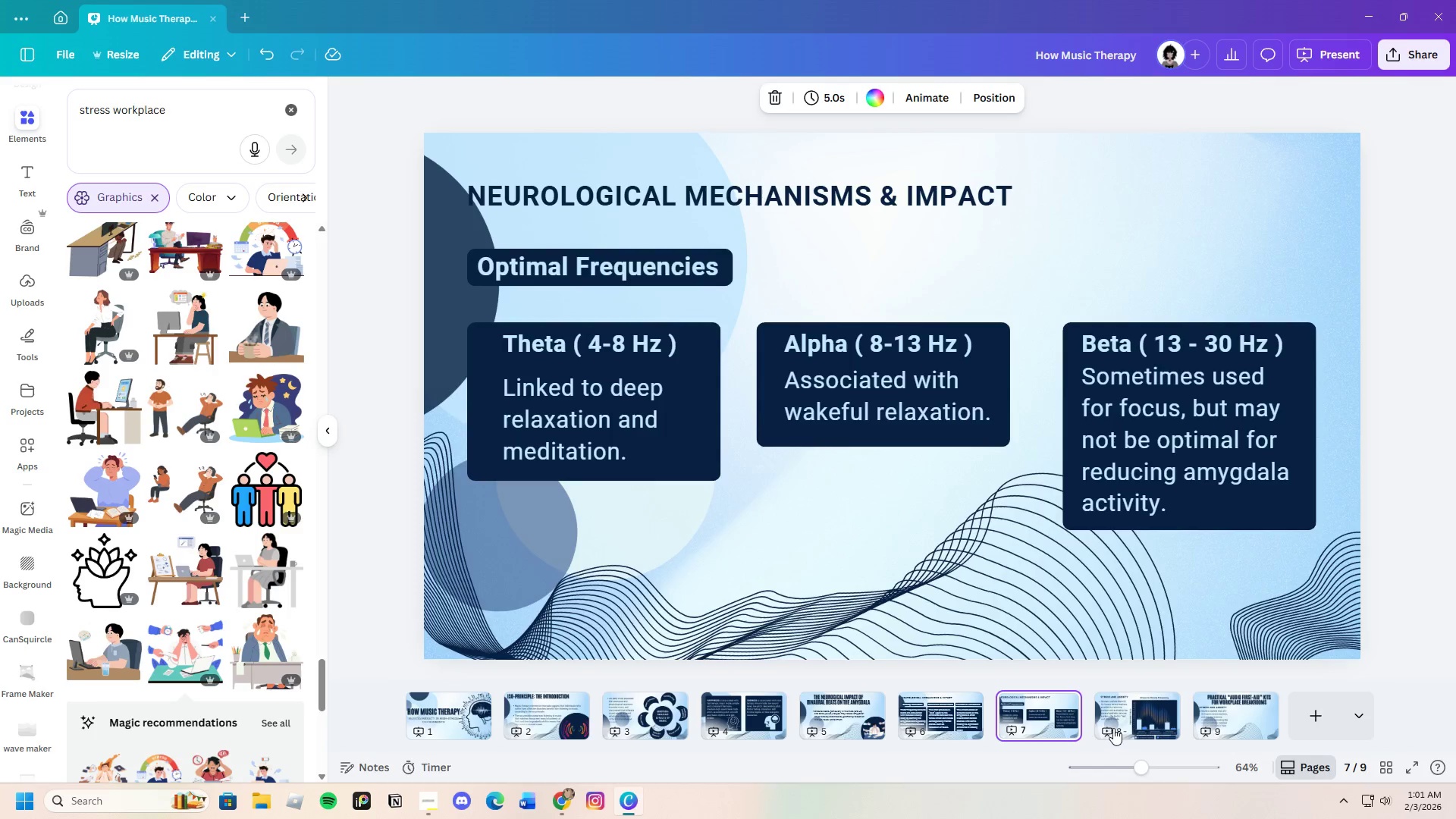 
left_click([1133, 718])
 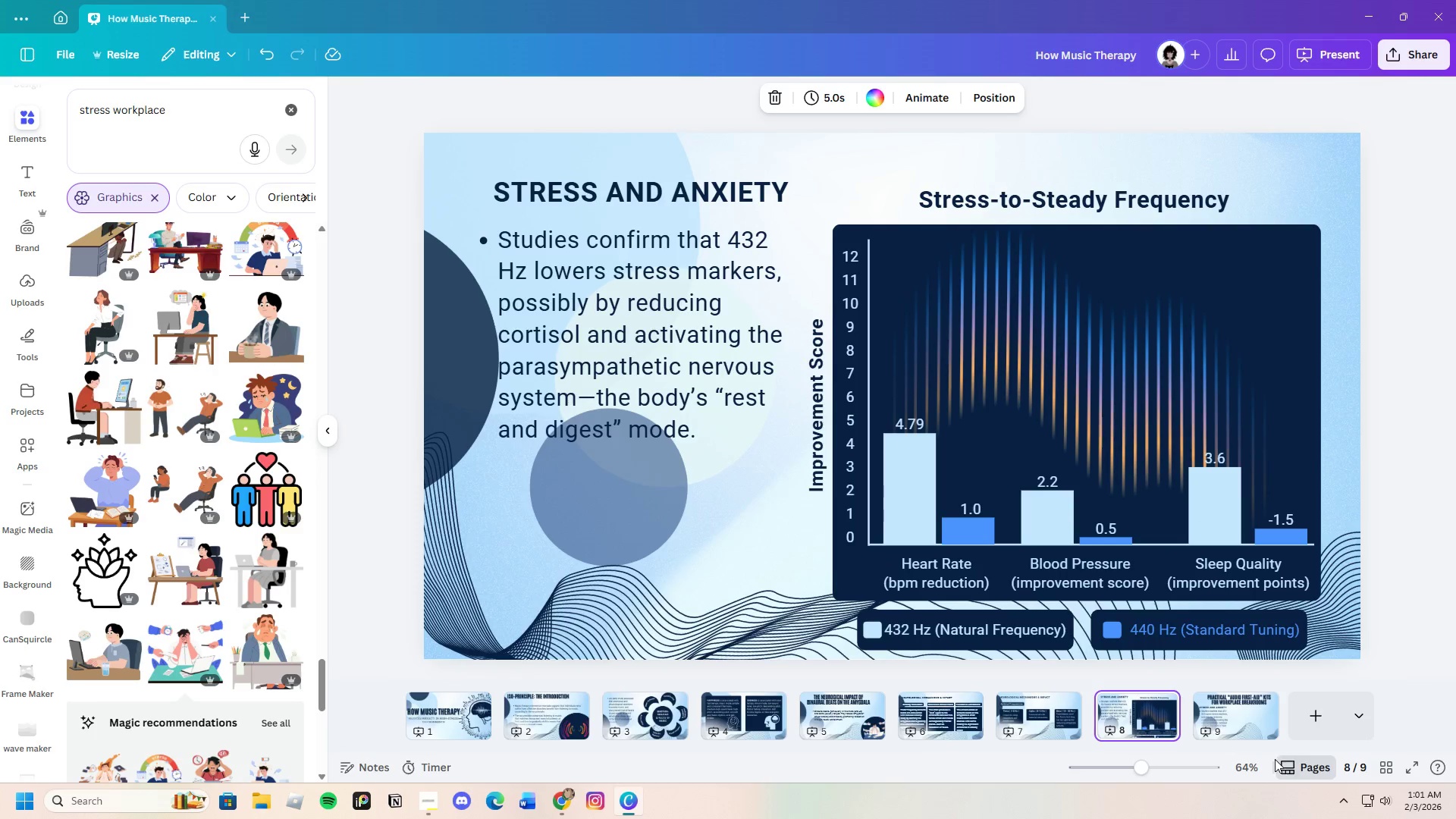 
left_click([1233, 720])
 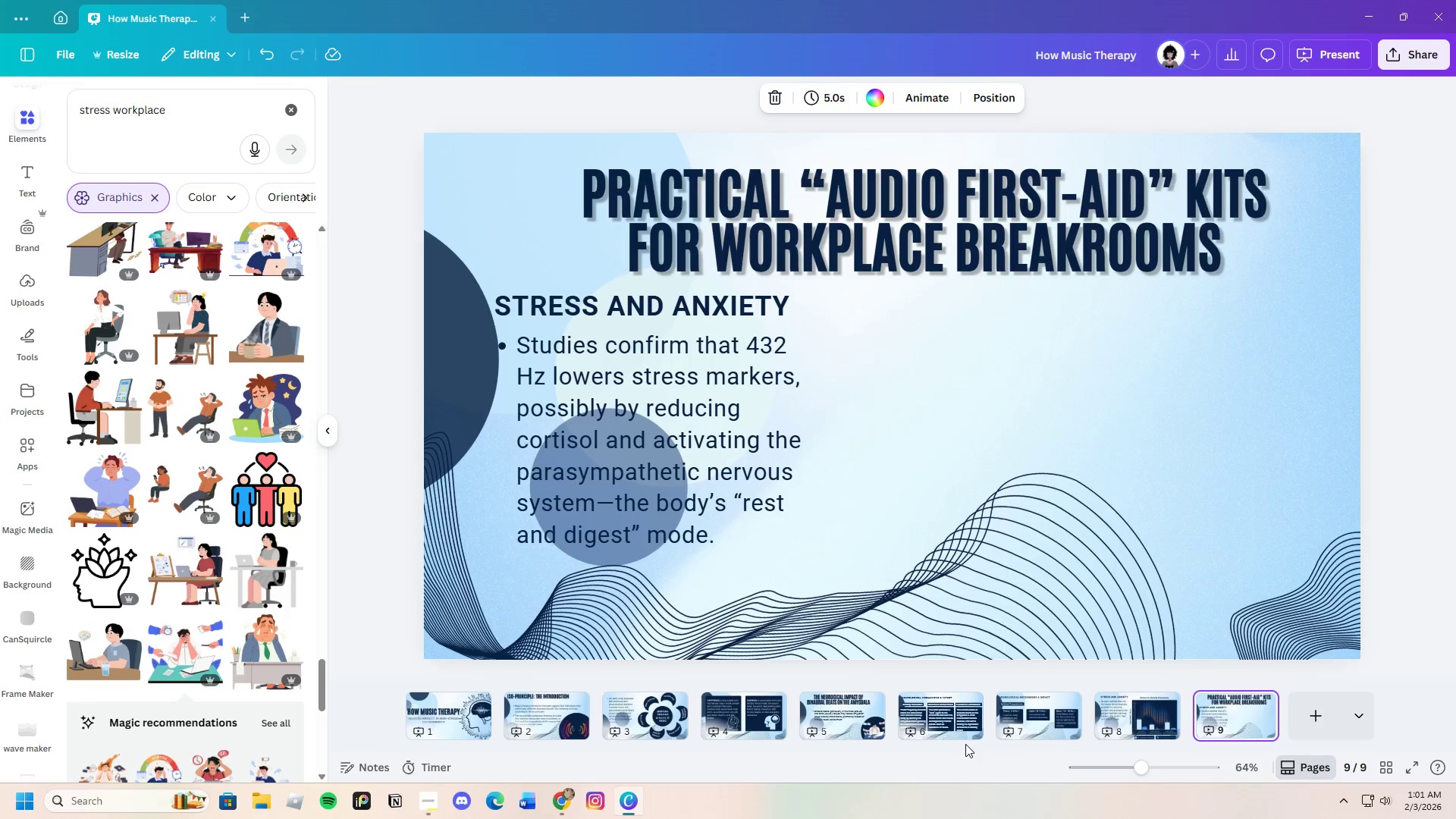 
left_click([861, 723])
 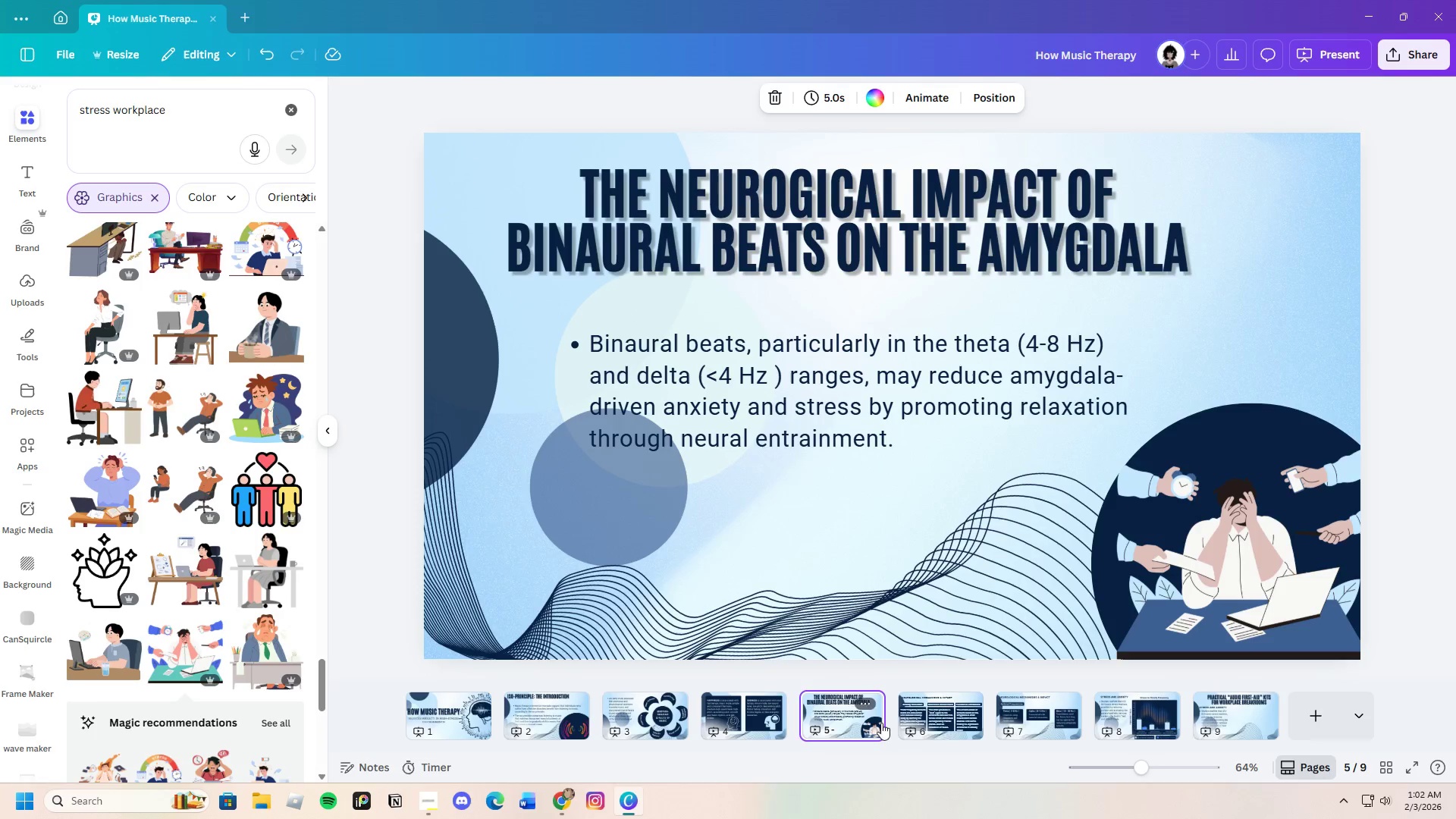 
left_click([950, 726])
 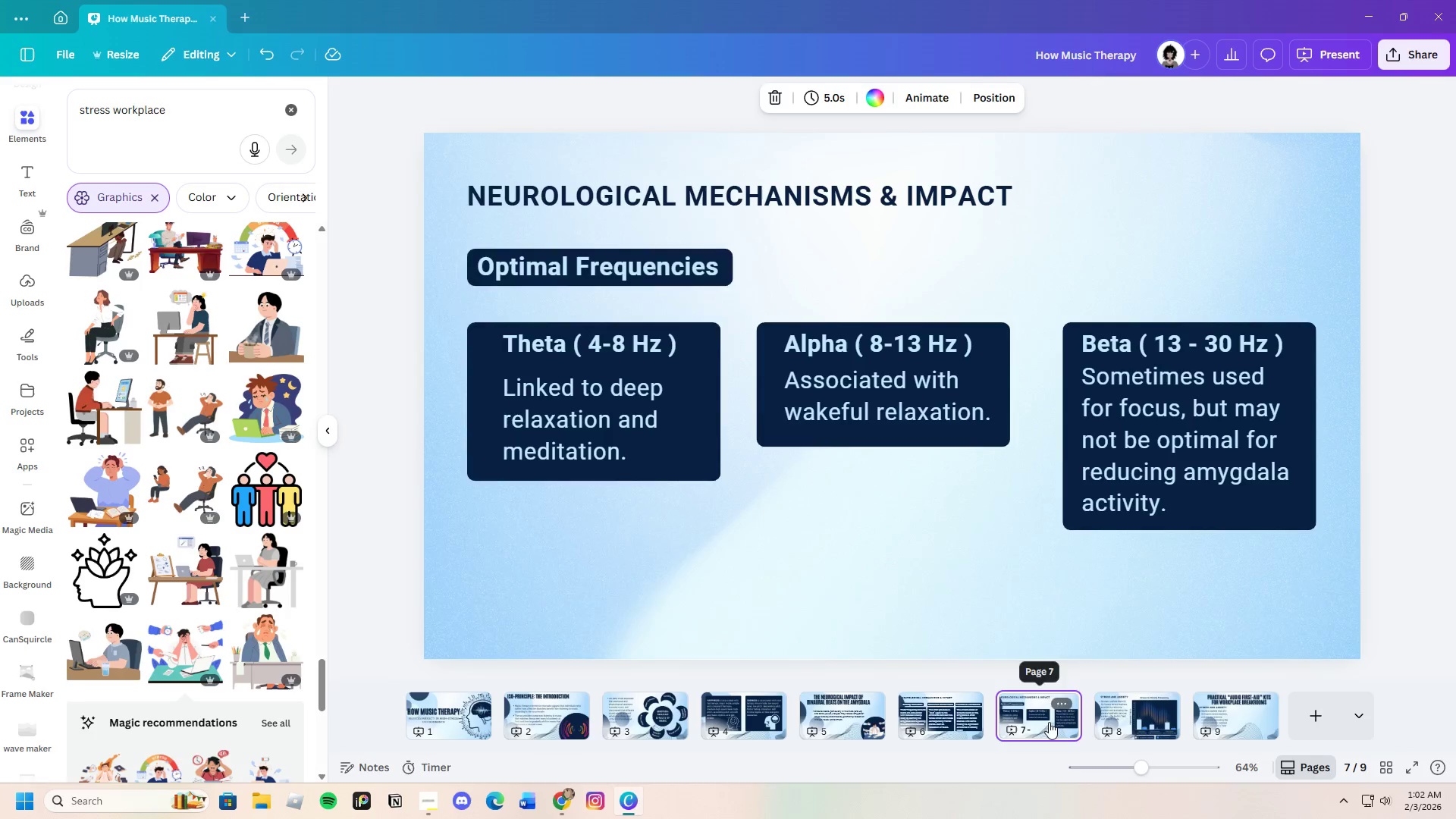 
double_click([1141, 719])
 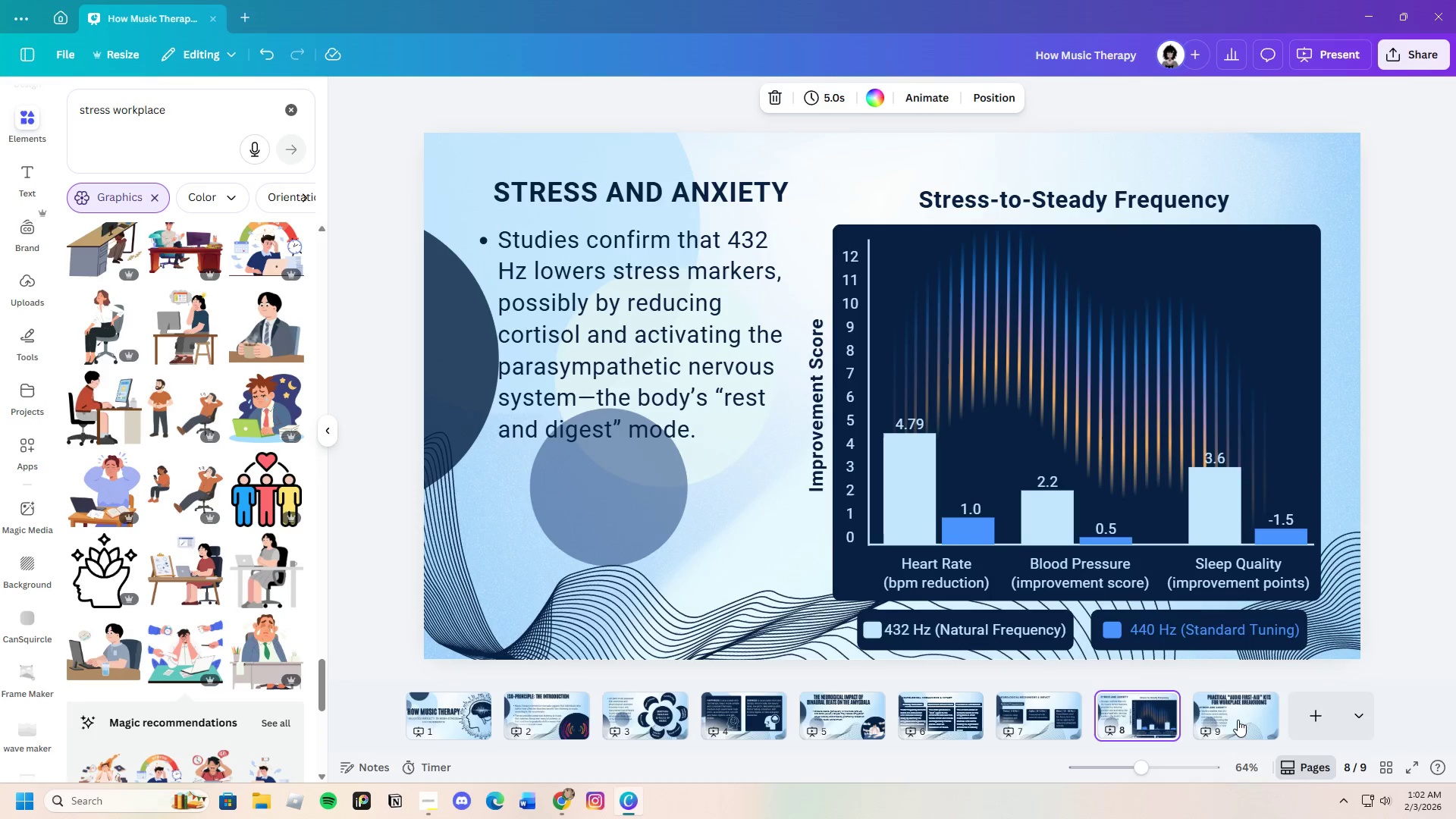 
triple_click([1238, 720])
 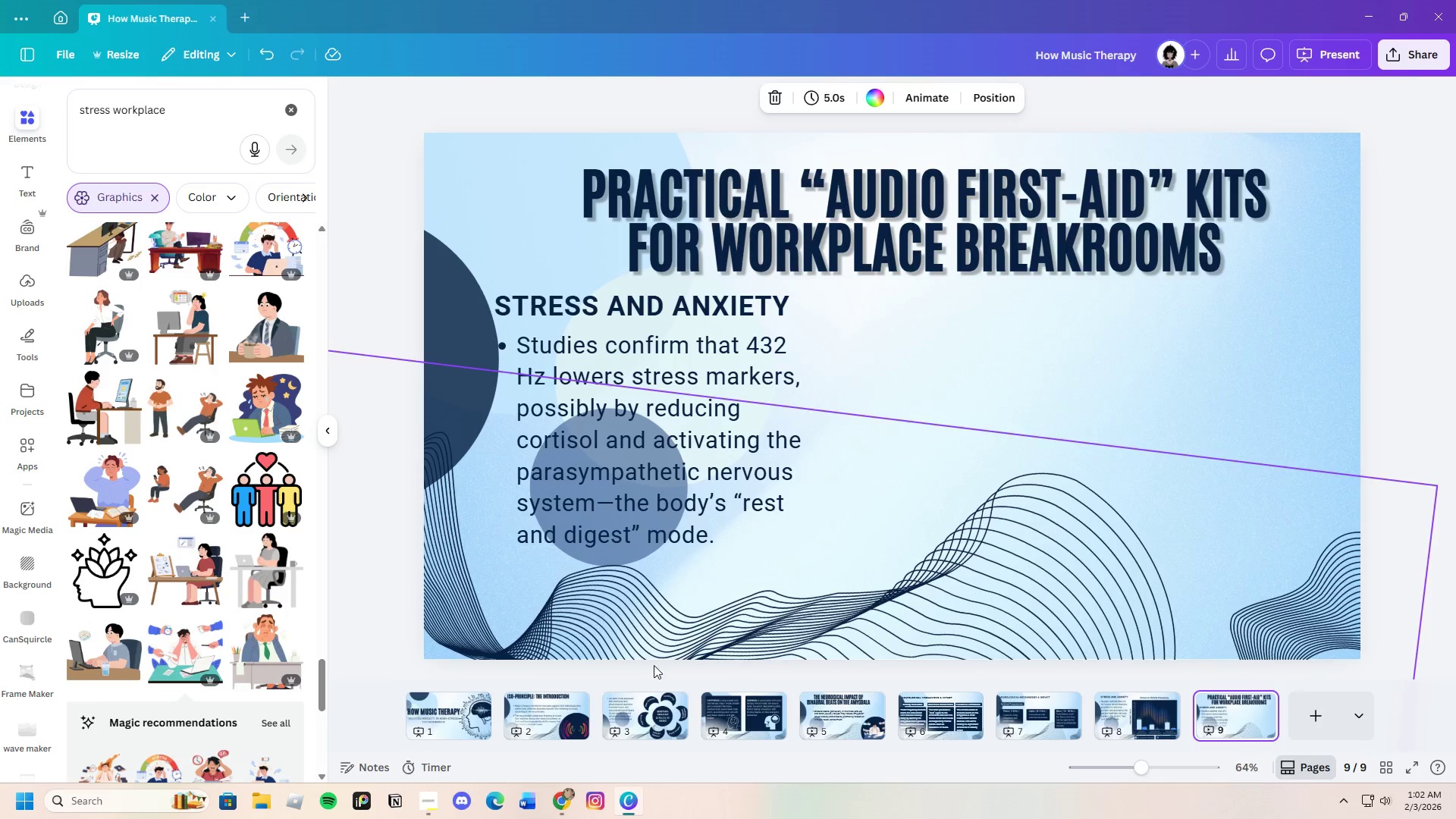 
left_click([566, 799])
 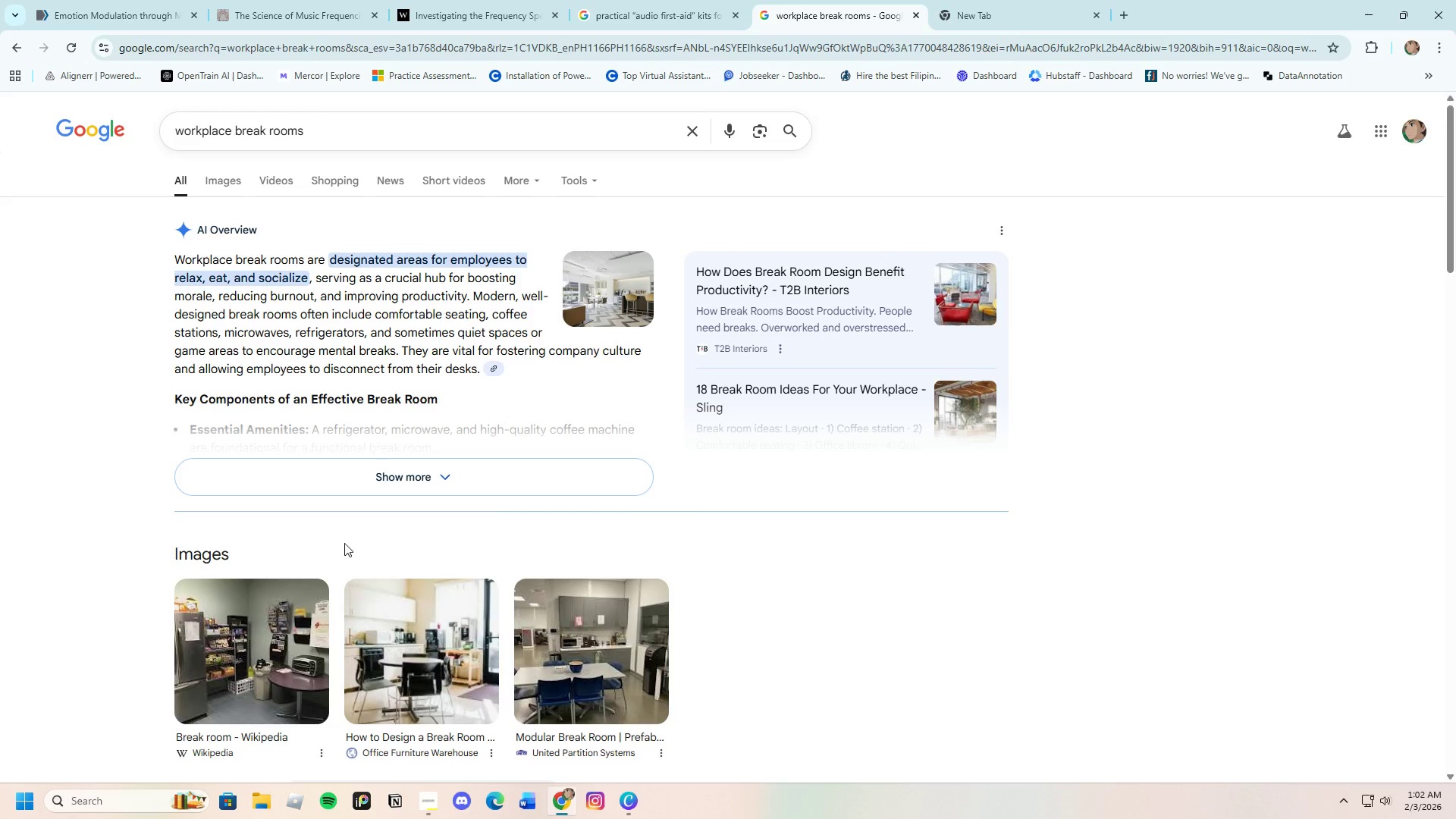 
scroll: coordinate [346, 535], scroll_direction: up, amount: 1.0
 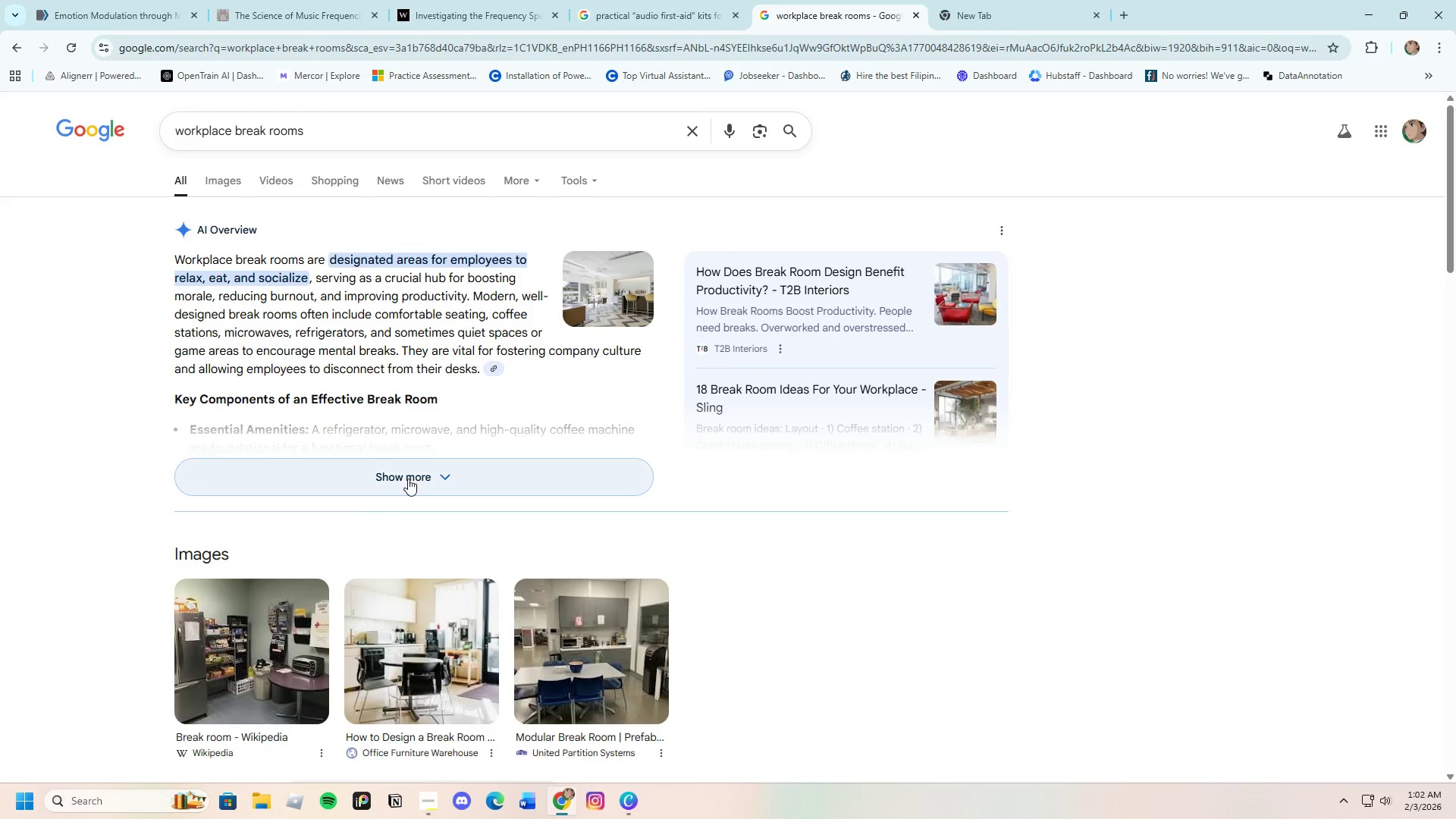 
left_click([409, 476])
 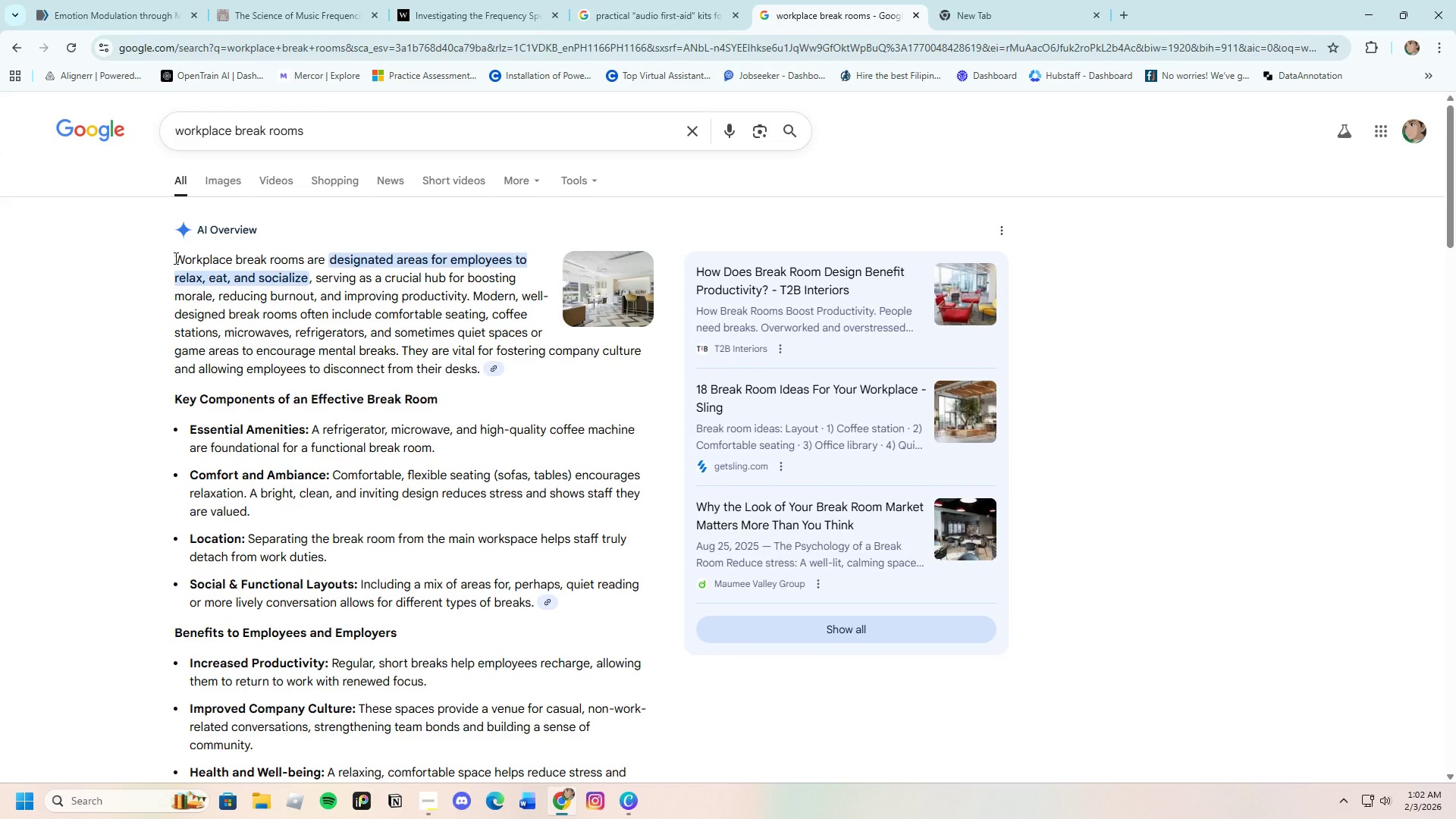 
left_click_drag(start_coordinate=[174, 257], to_coordinate=[471, 297])
 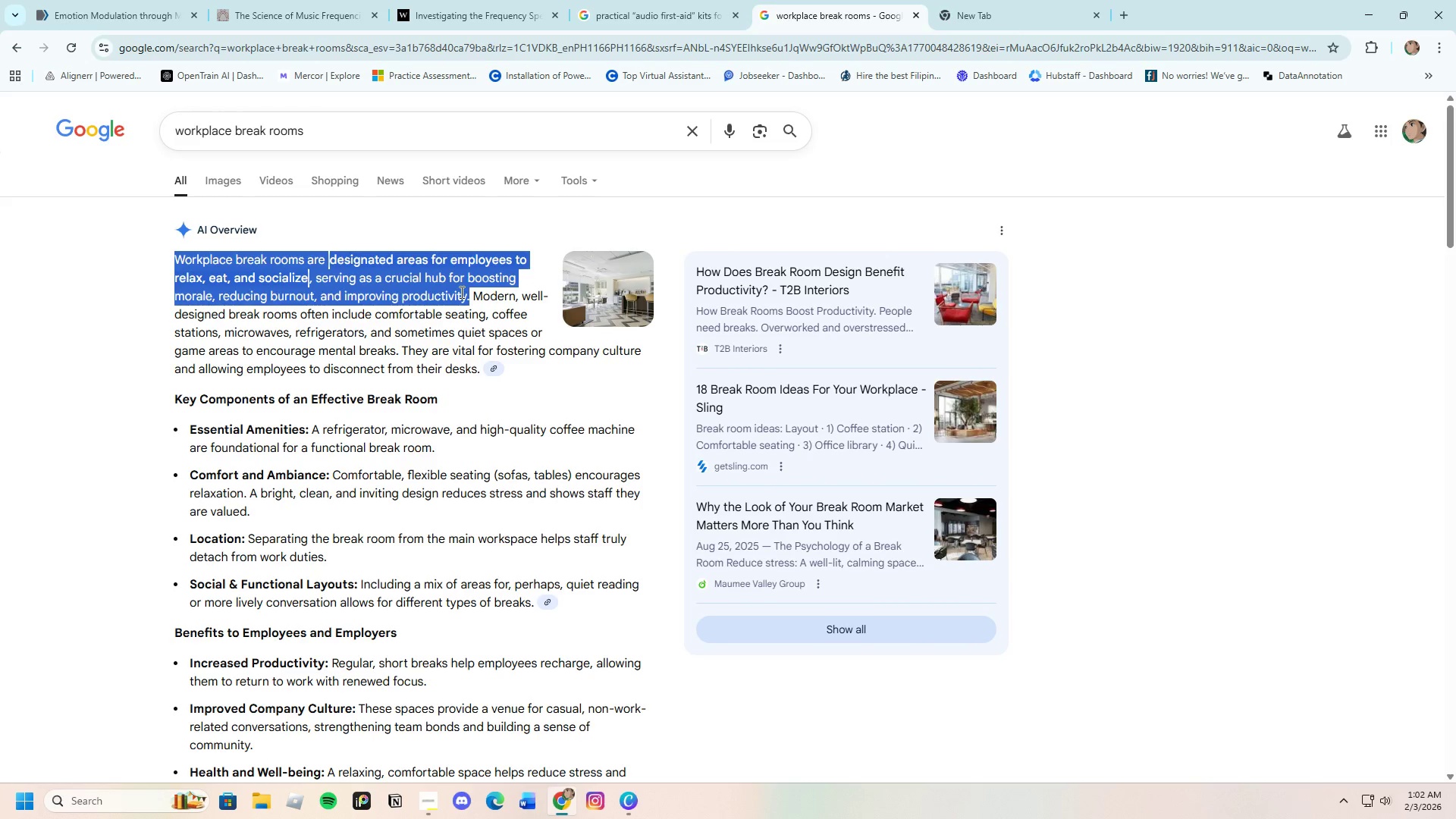 
right_click([460, 292])
 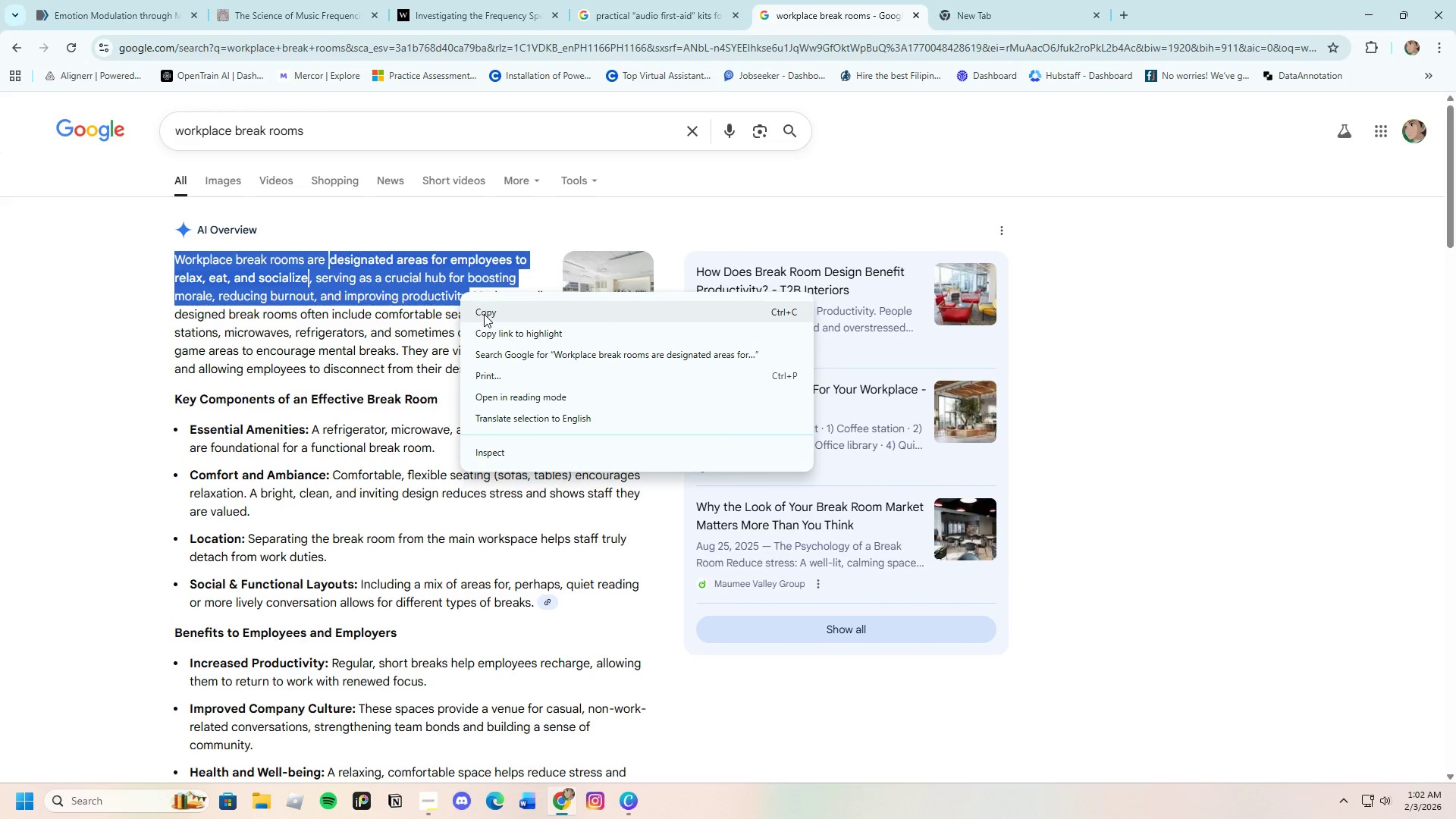 
left_click([484, 314])
 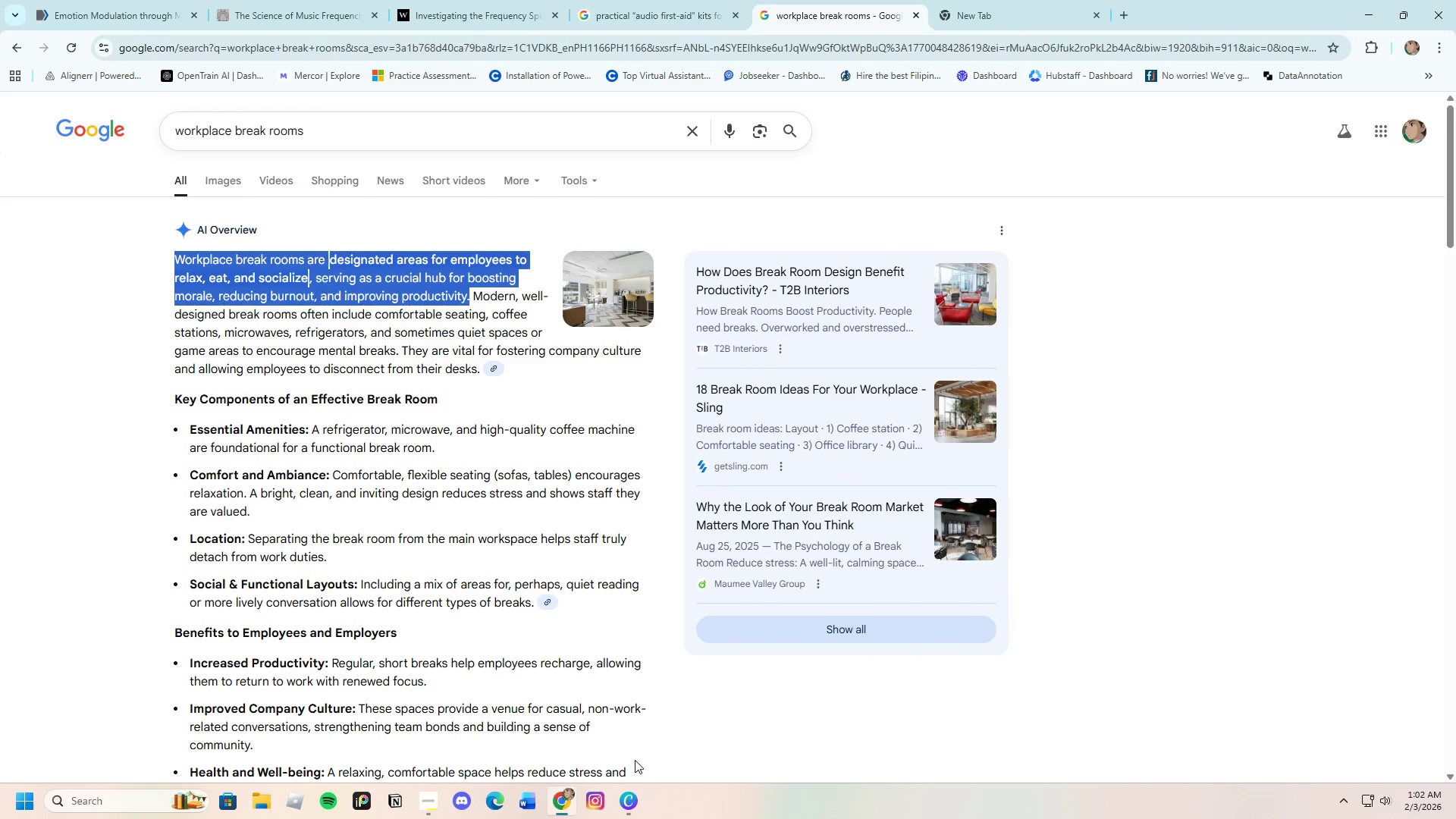 
left_click([638, 803])
 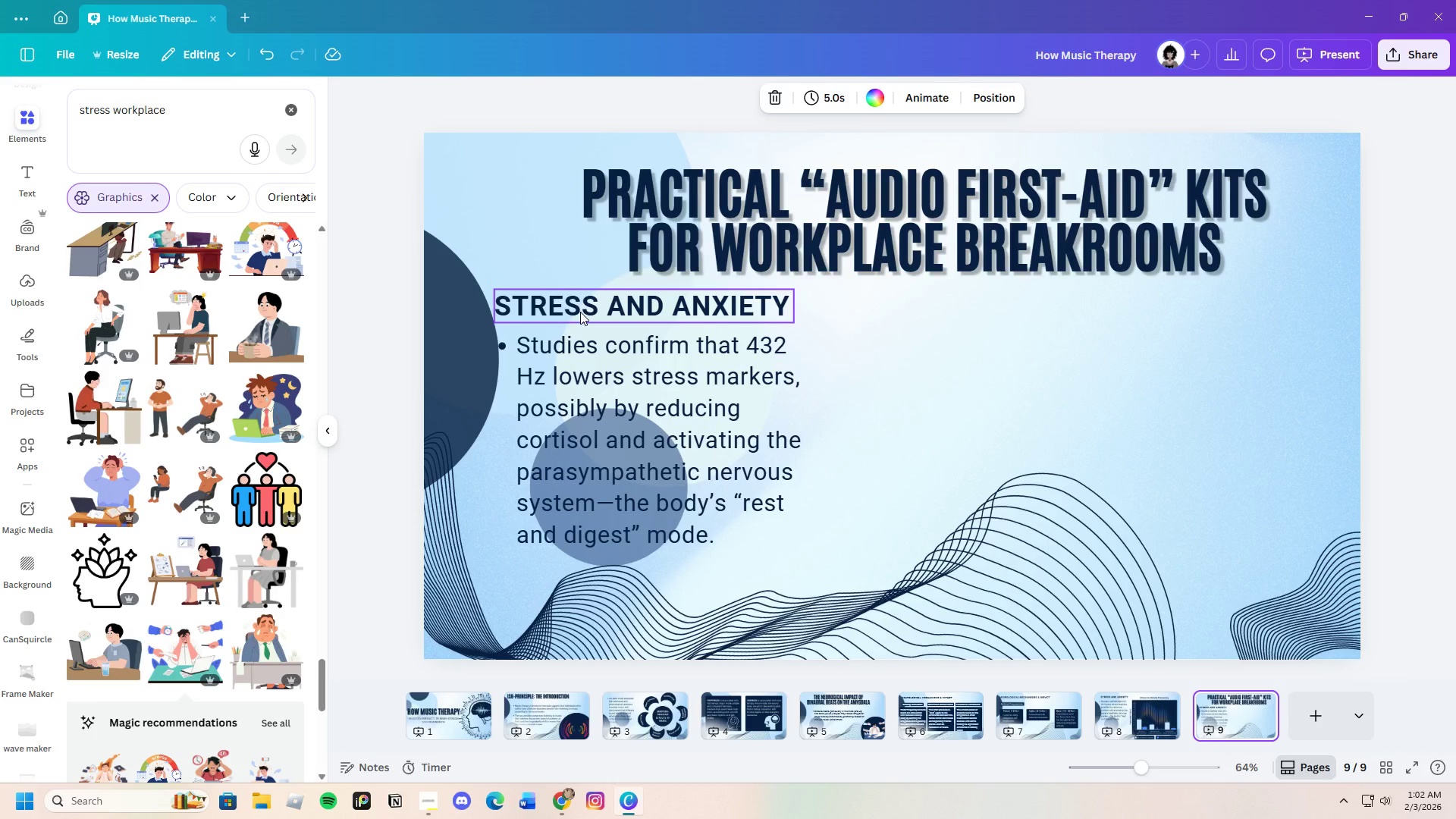 
left_click([611, 399])
 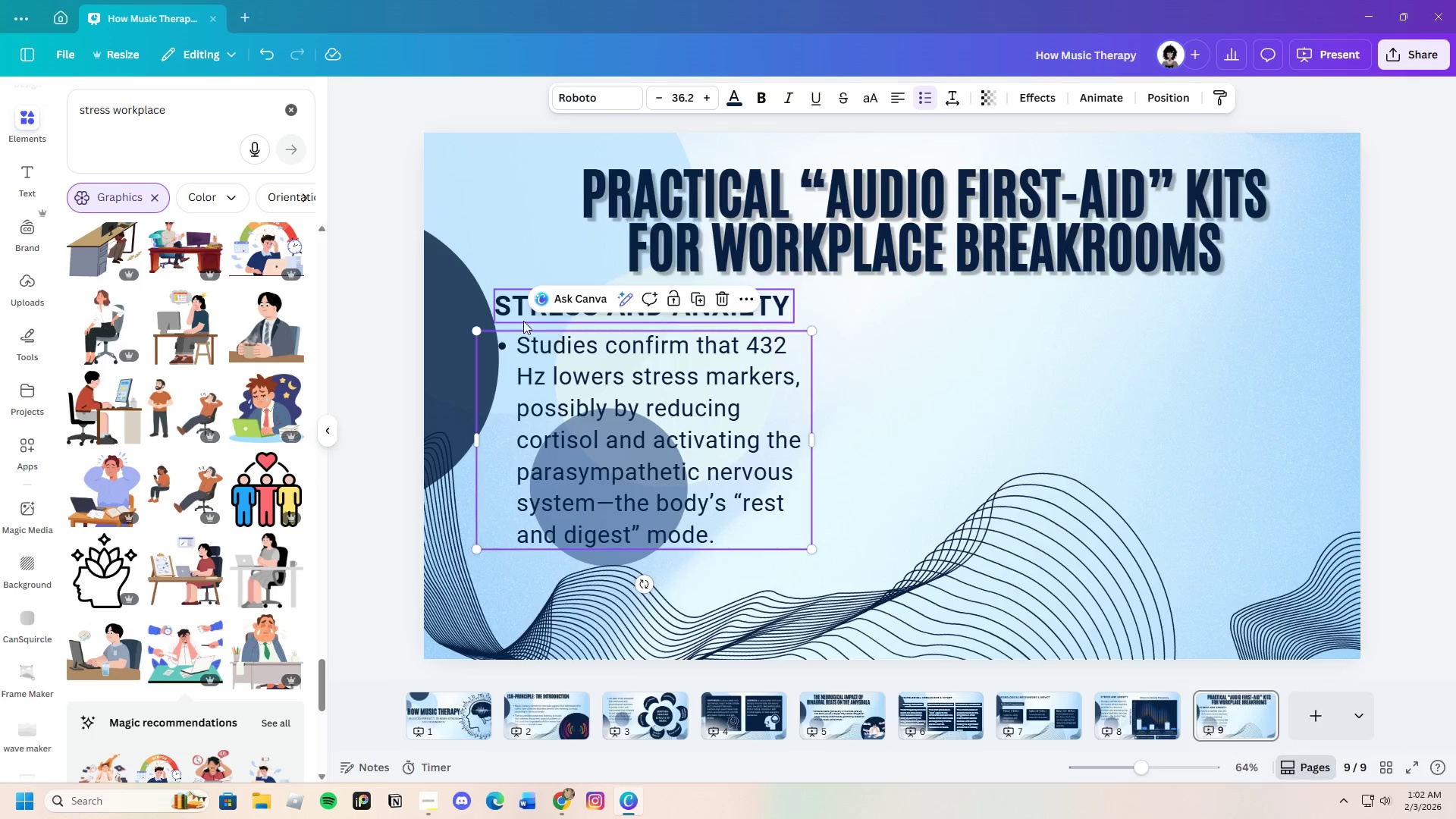 
left_click([532, 315])
 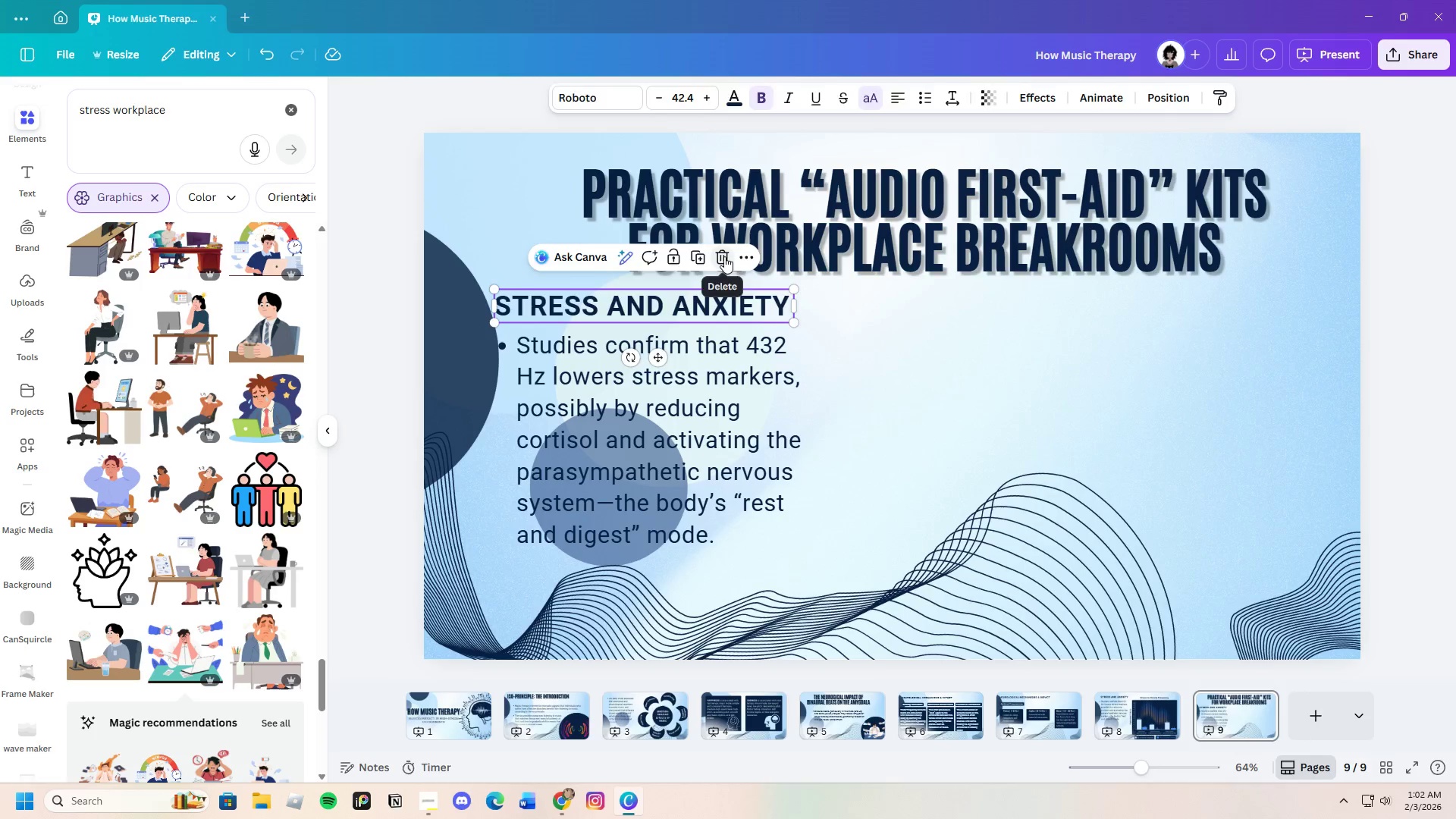 
double_click([669, 457])
 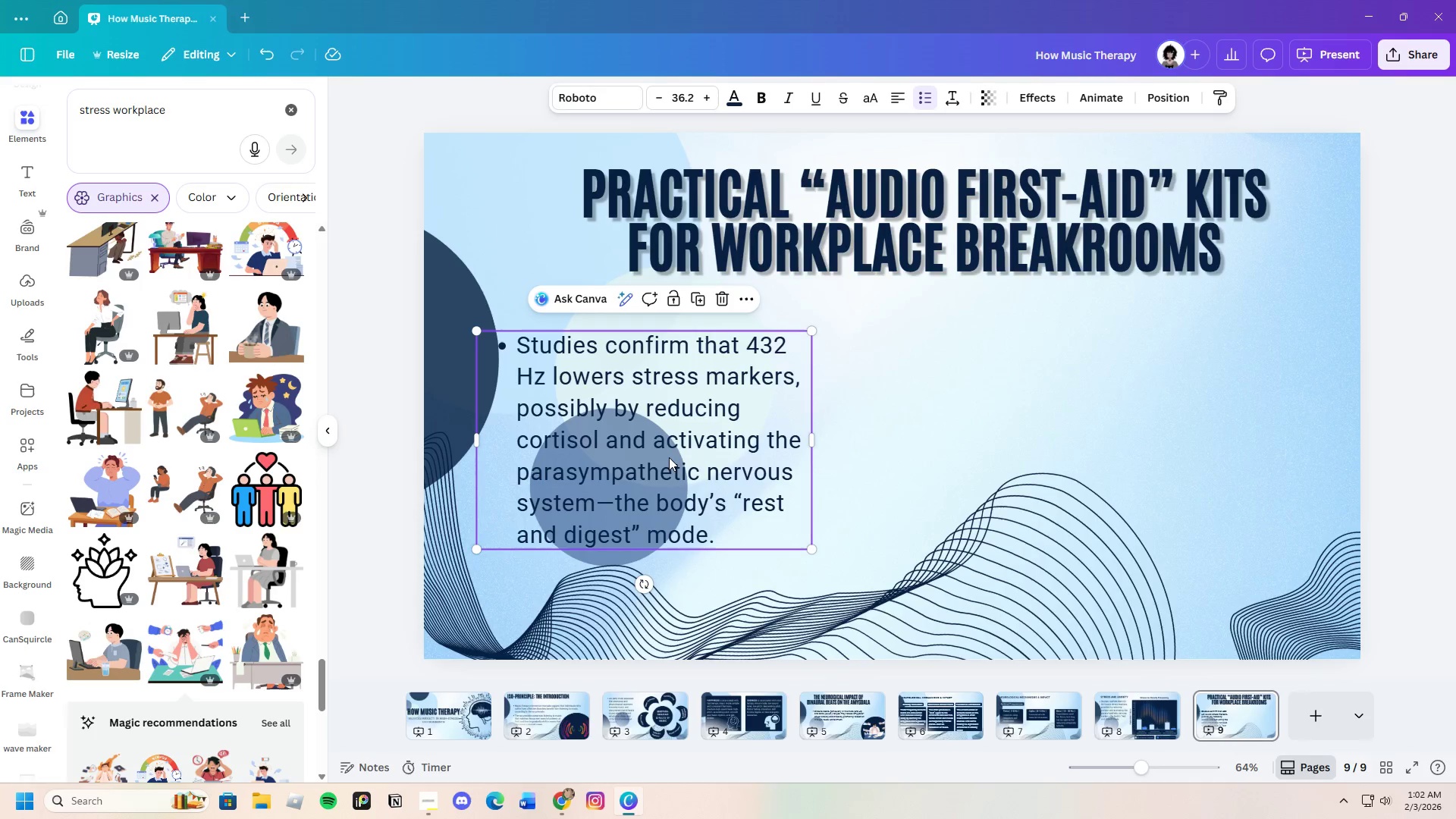 
triple_click([669, 457])
 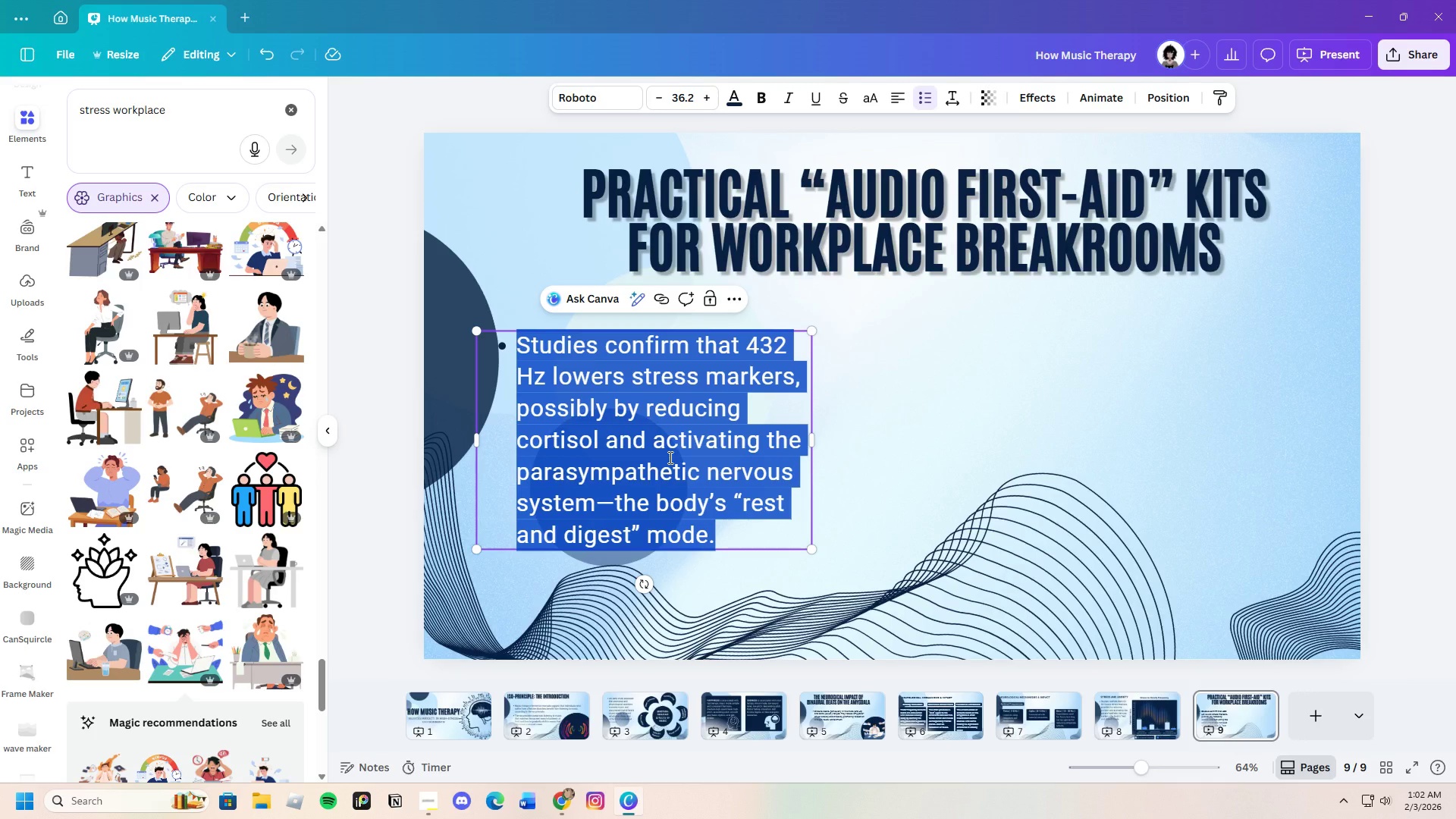 
key(Backspace)
 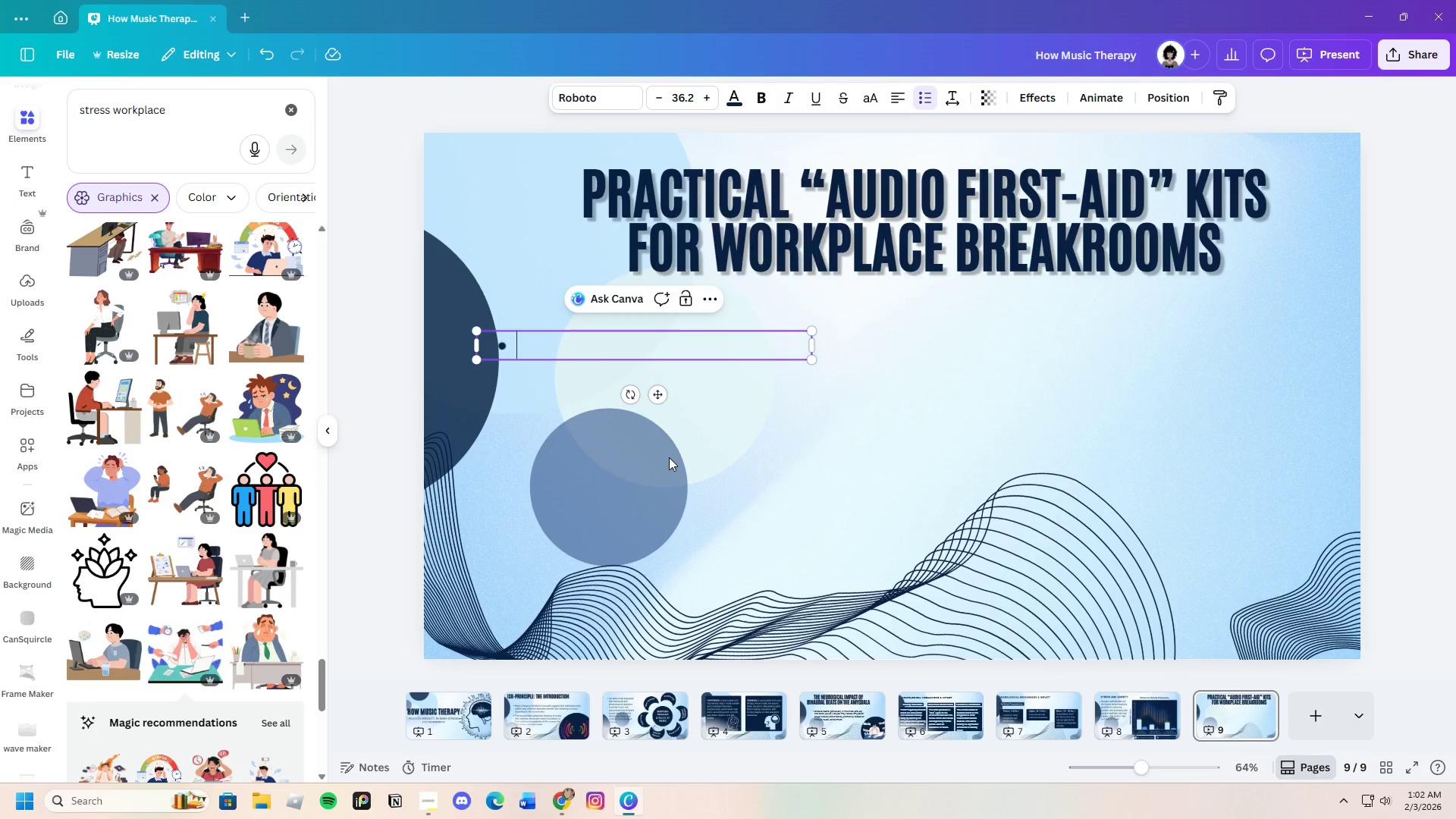 
key(Control+V)
 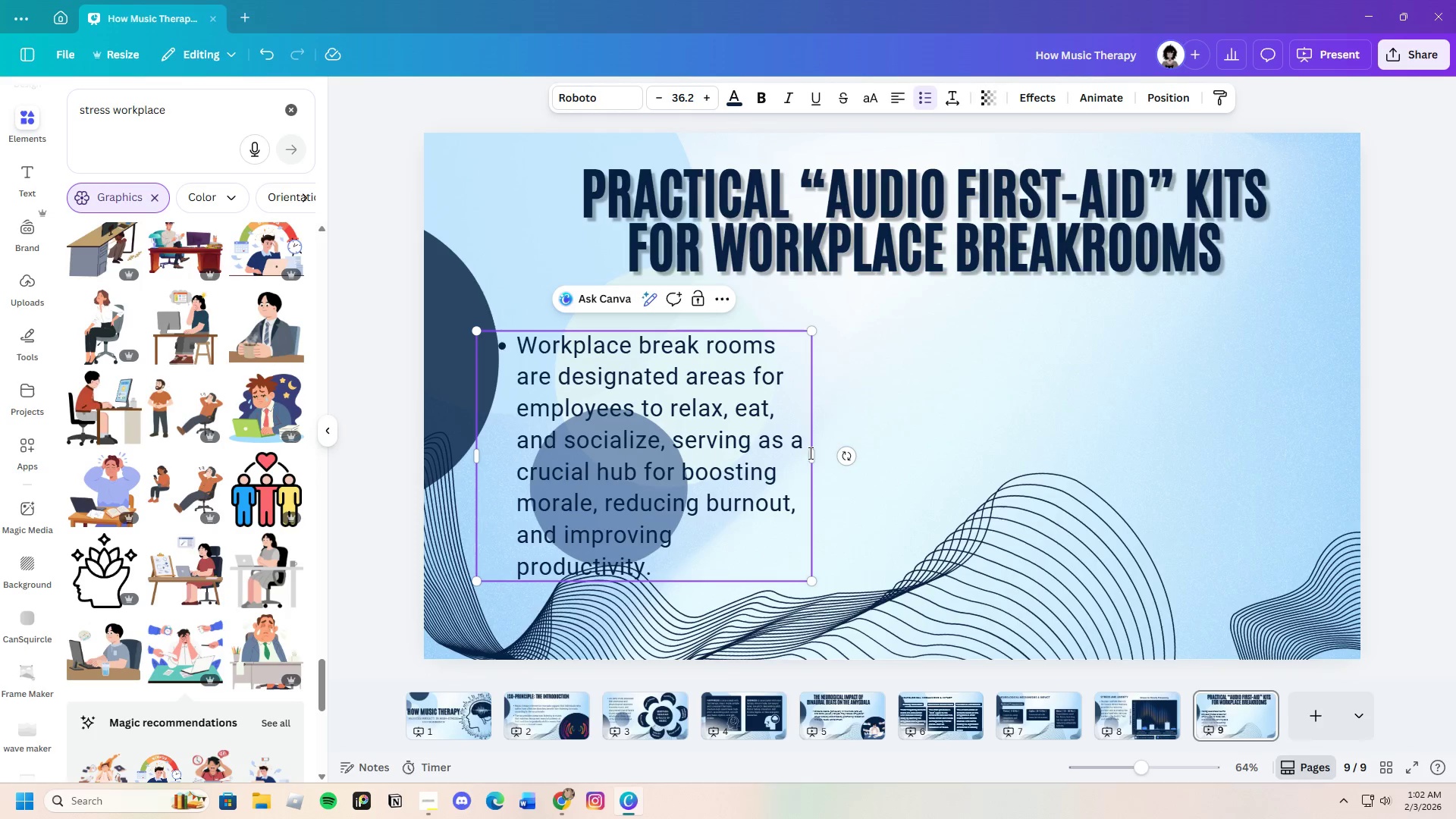 
left_click_drag(start_coordinate=[812, 457], to_coordinate=[1219, 425])
 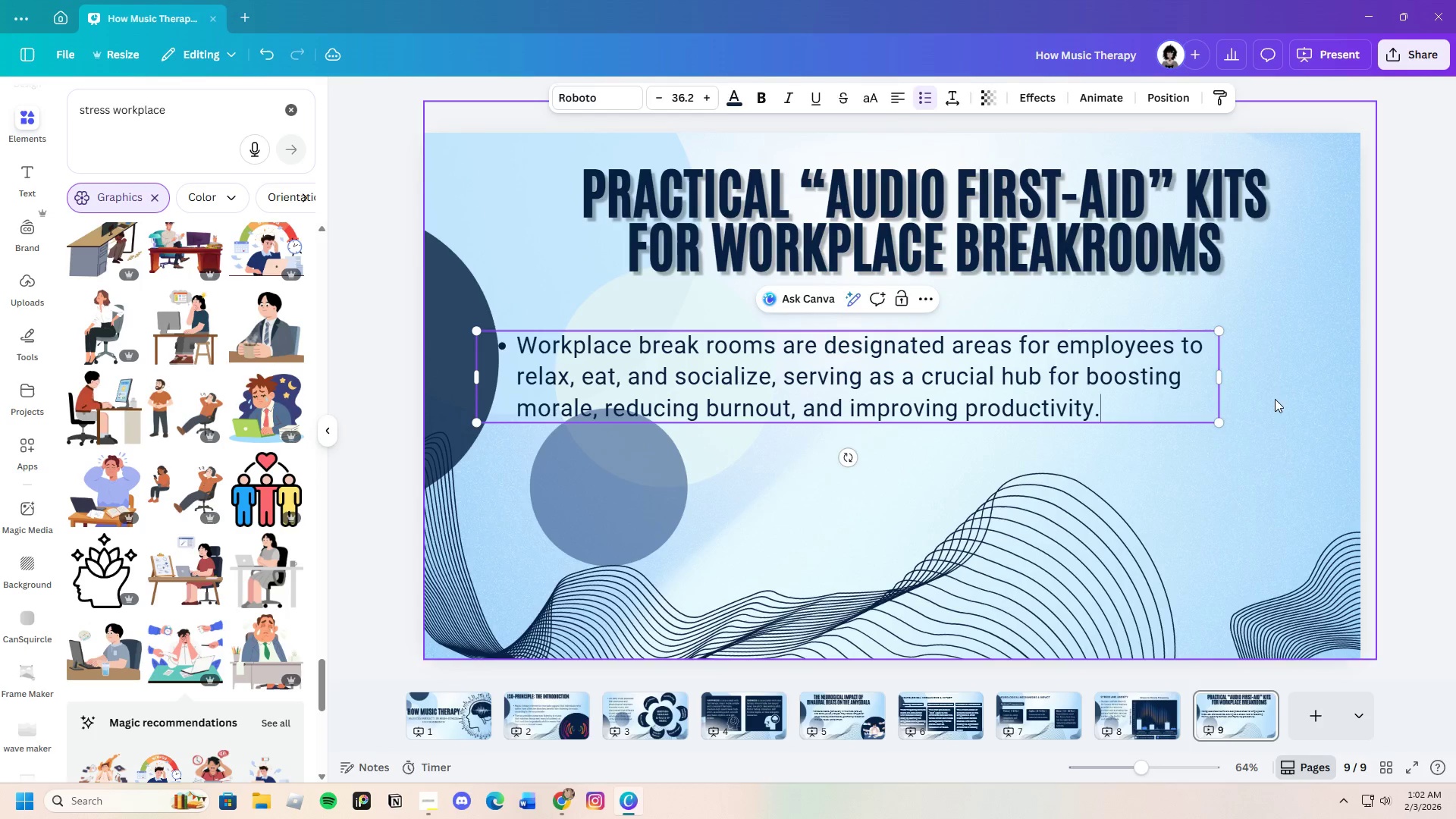 
left_click([1275, 399])
 